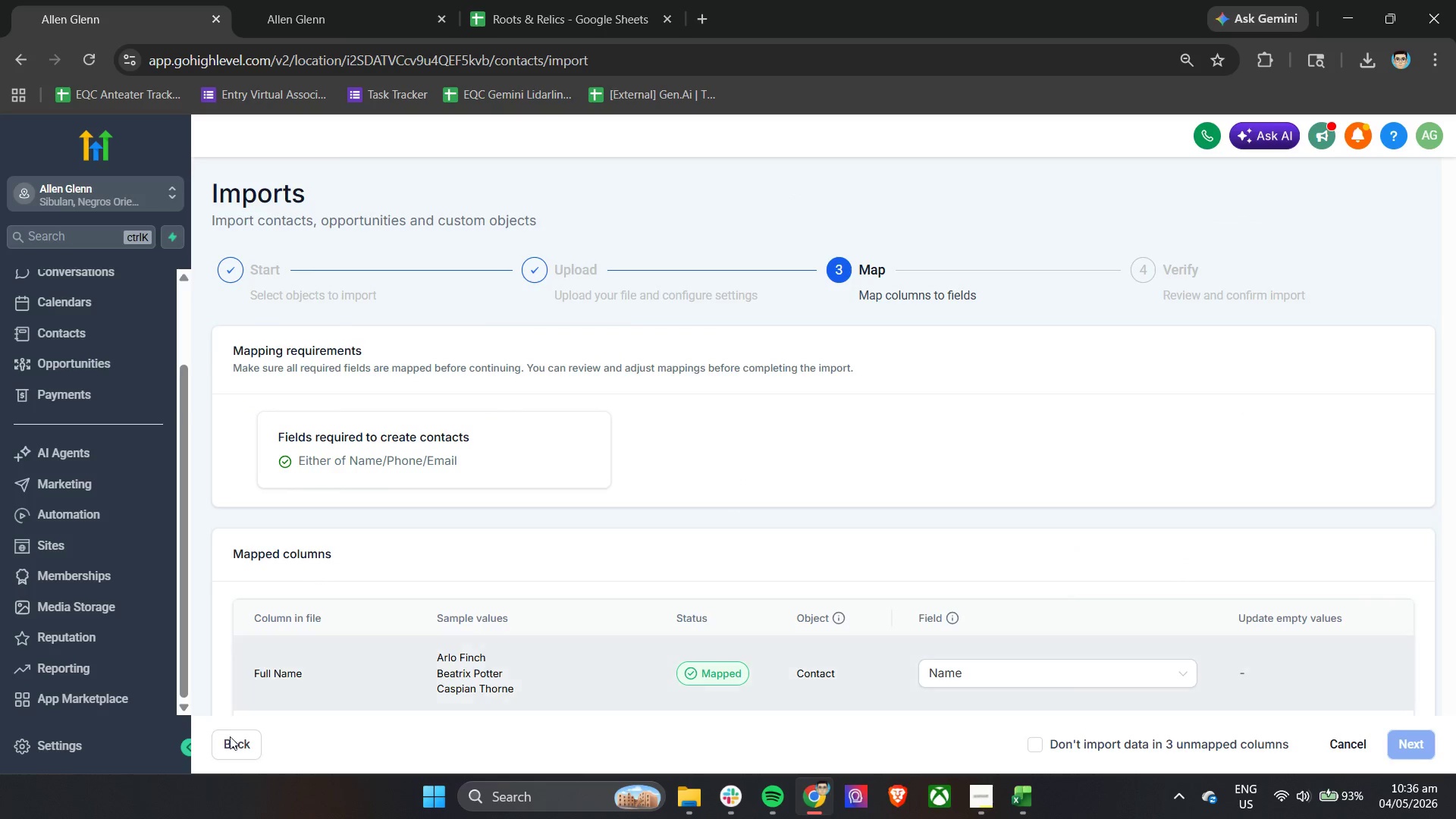 
left_click([227, 755])
 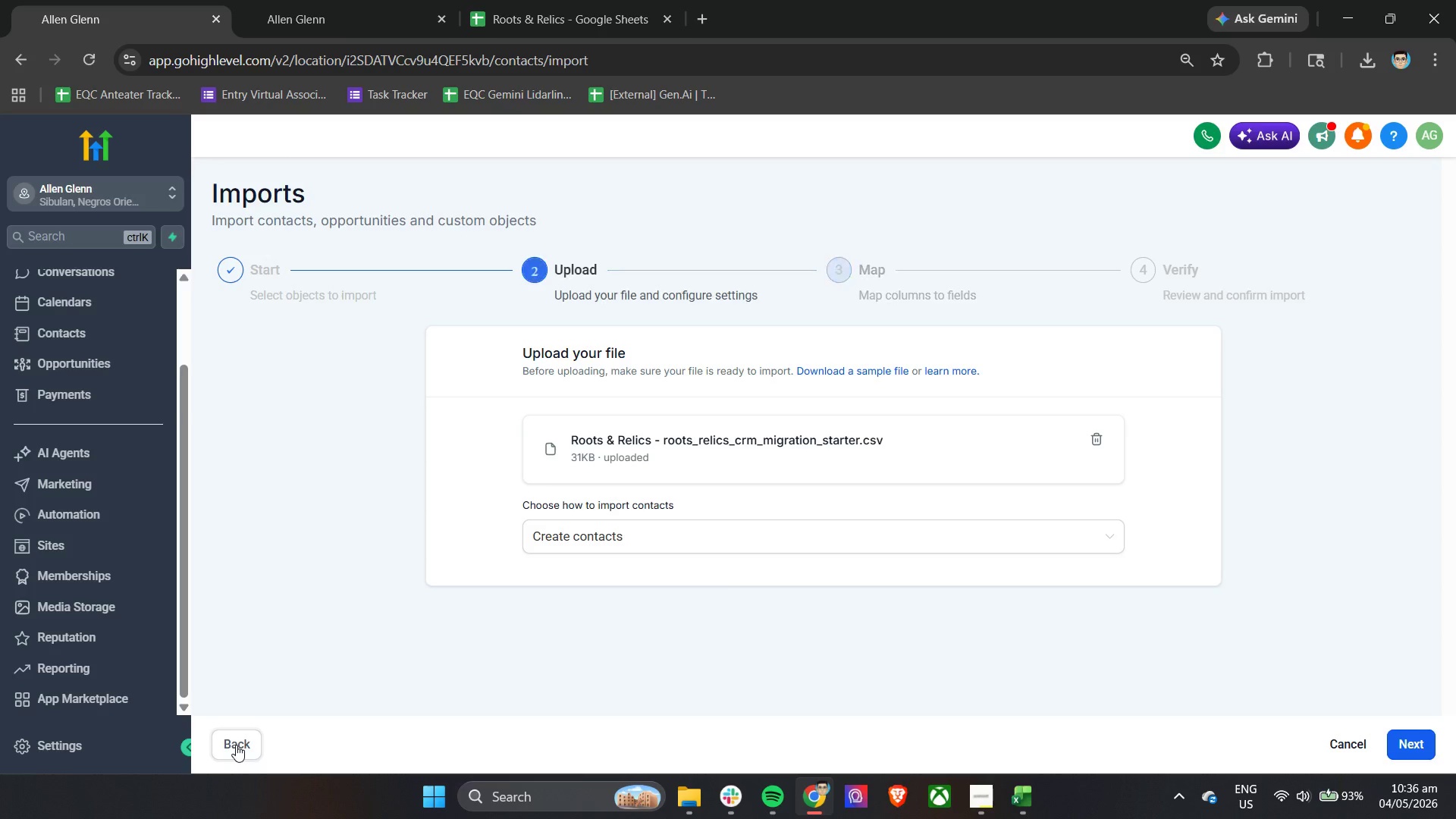 
left_click([236, 745])
 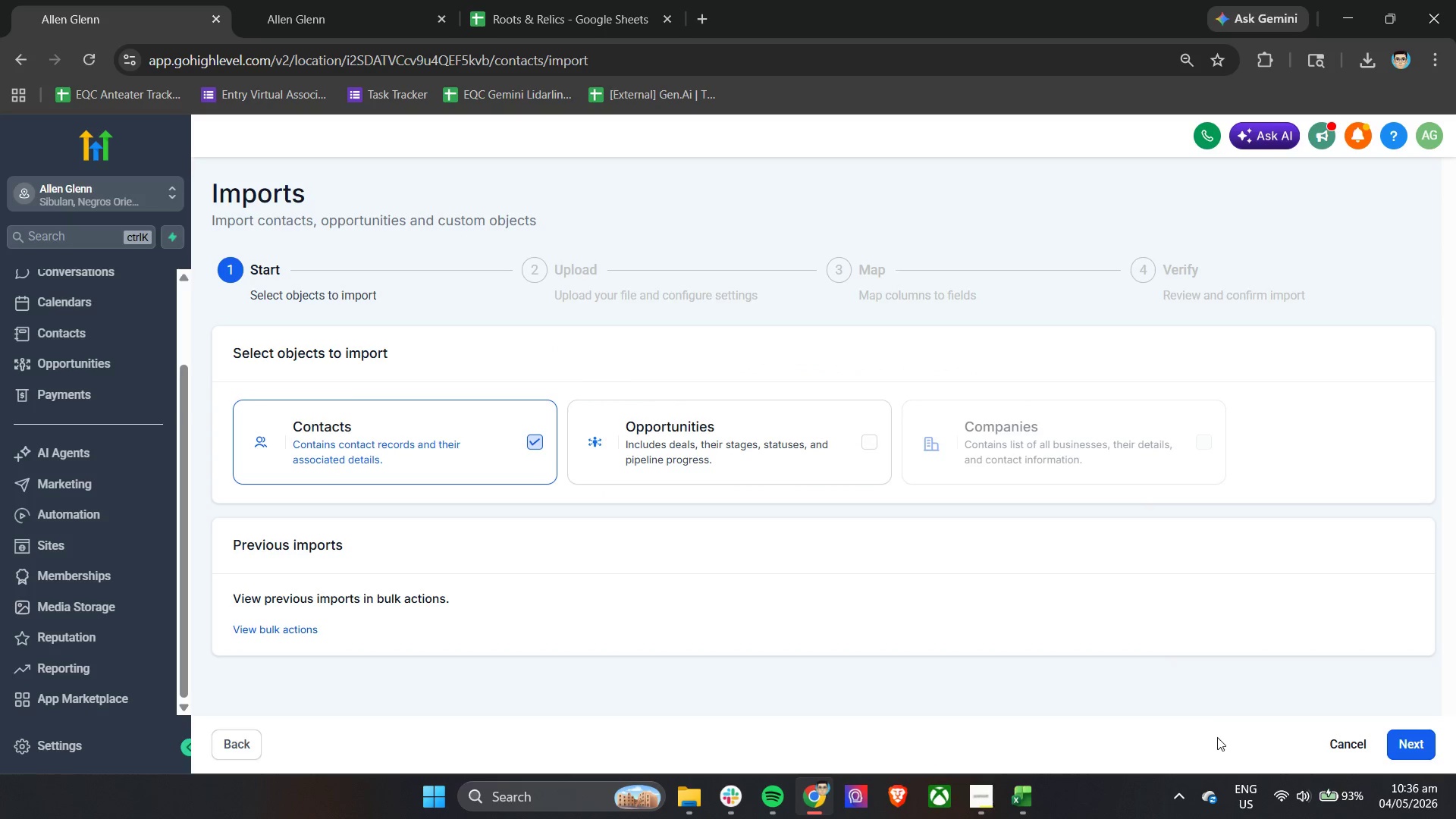 
left_click([1412, 739])
 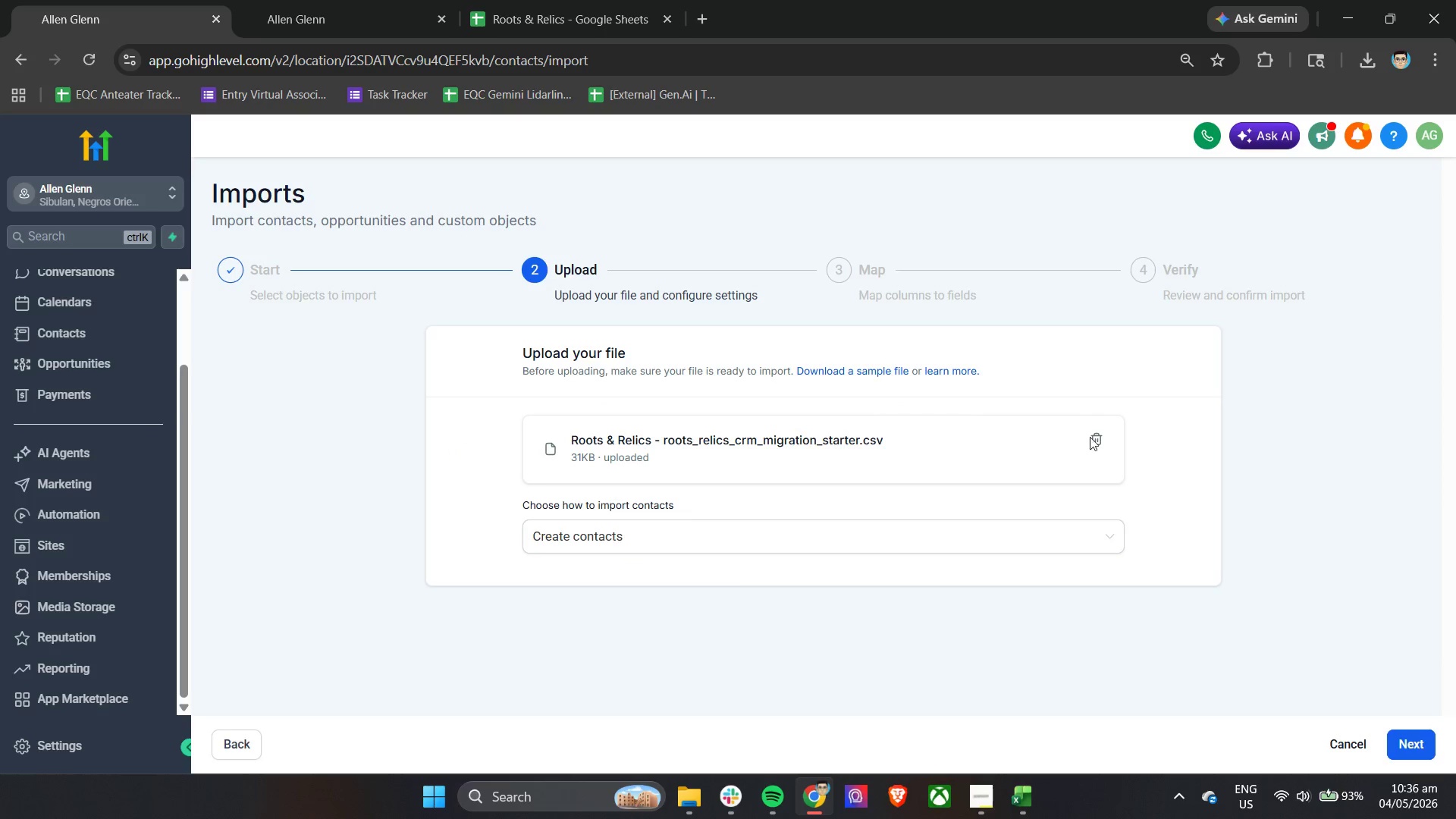 
left_click([742, 450])
 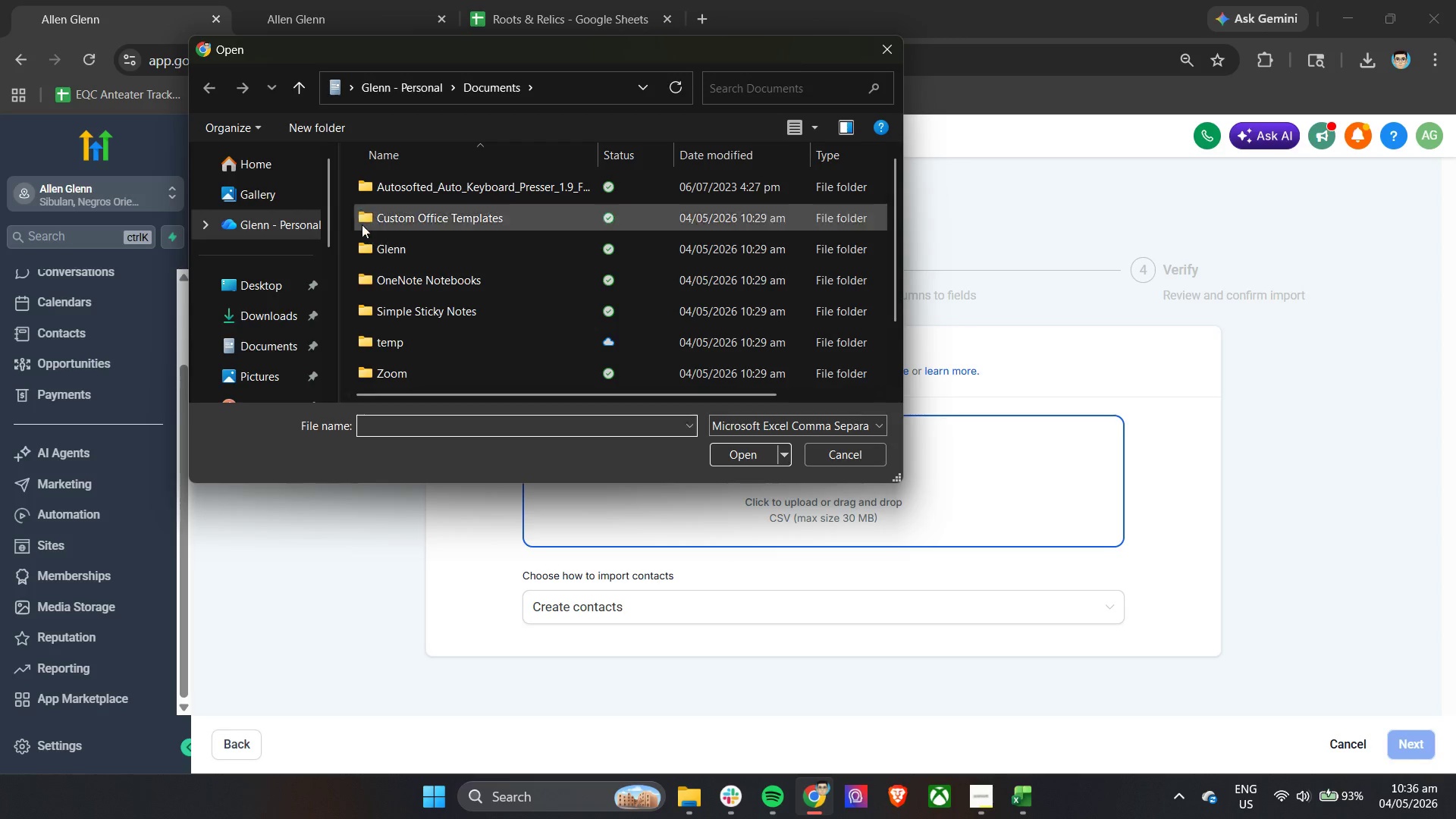 
left_click([275, 229])
 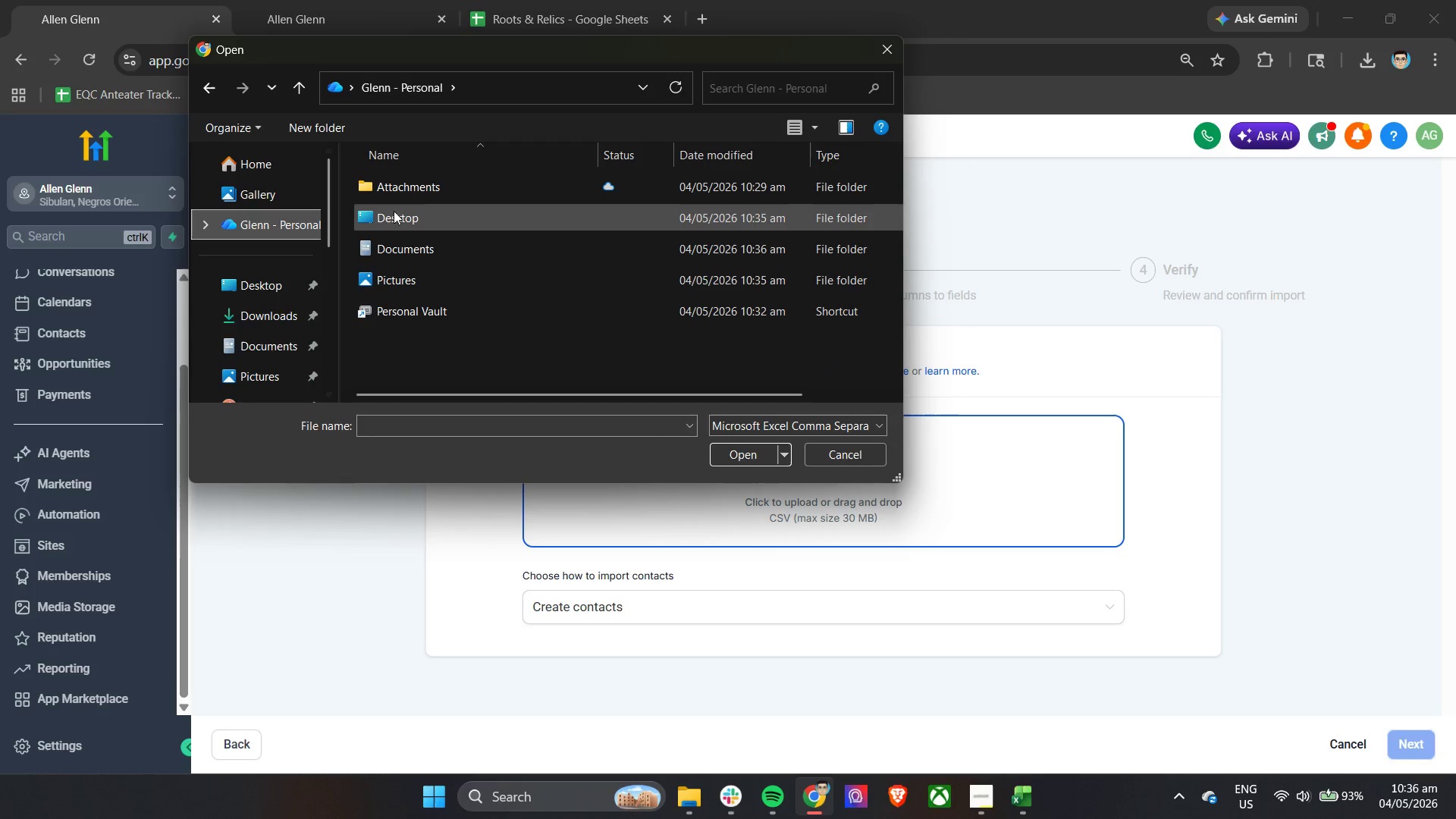 
double_click([394, 215])
 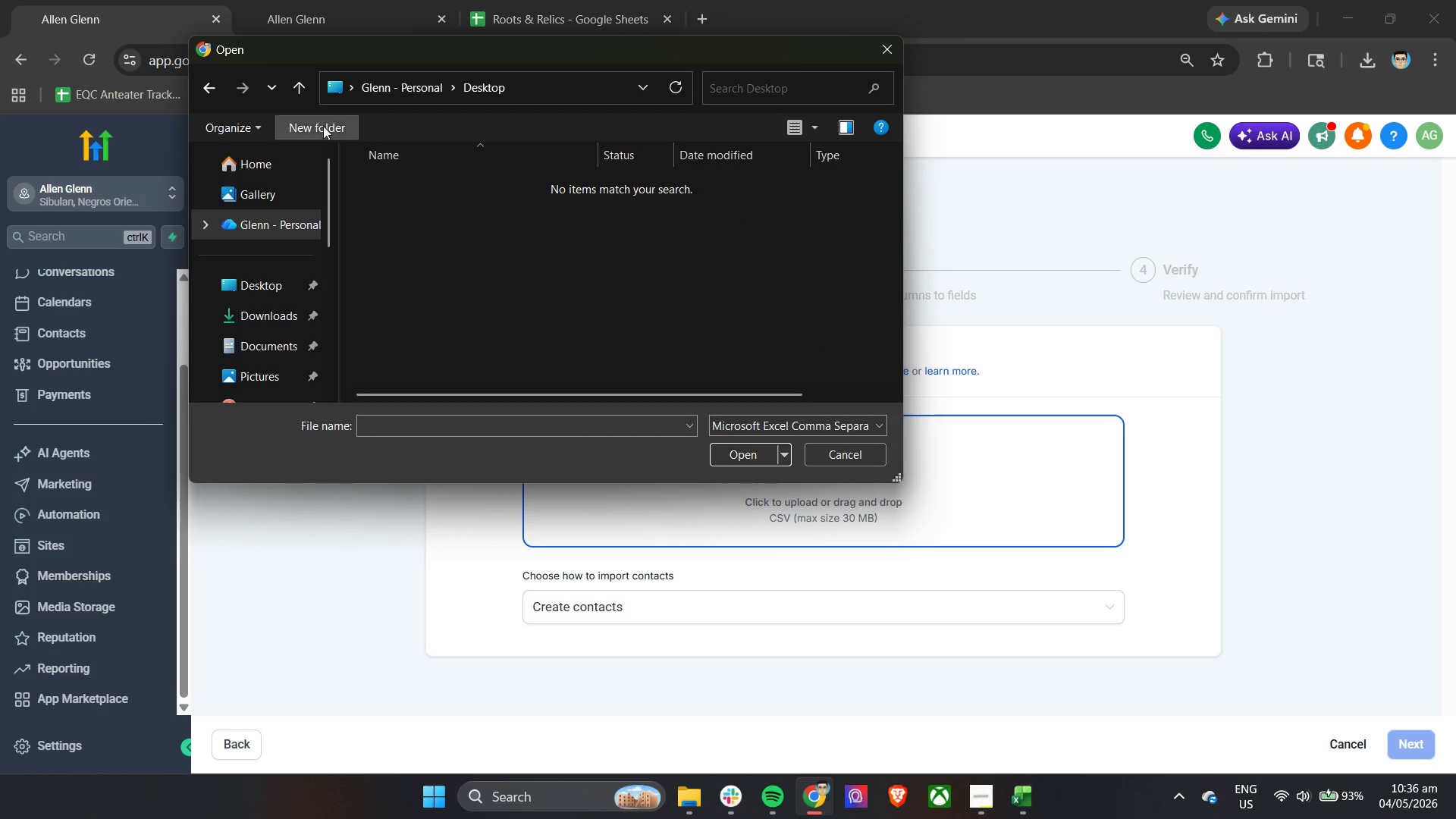 
left_click([391, 91])
 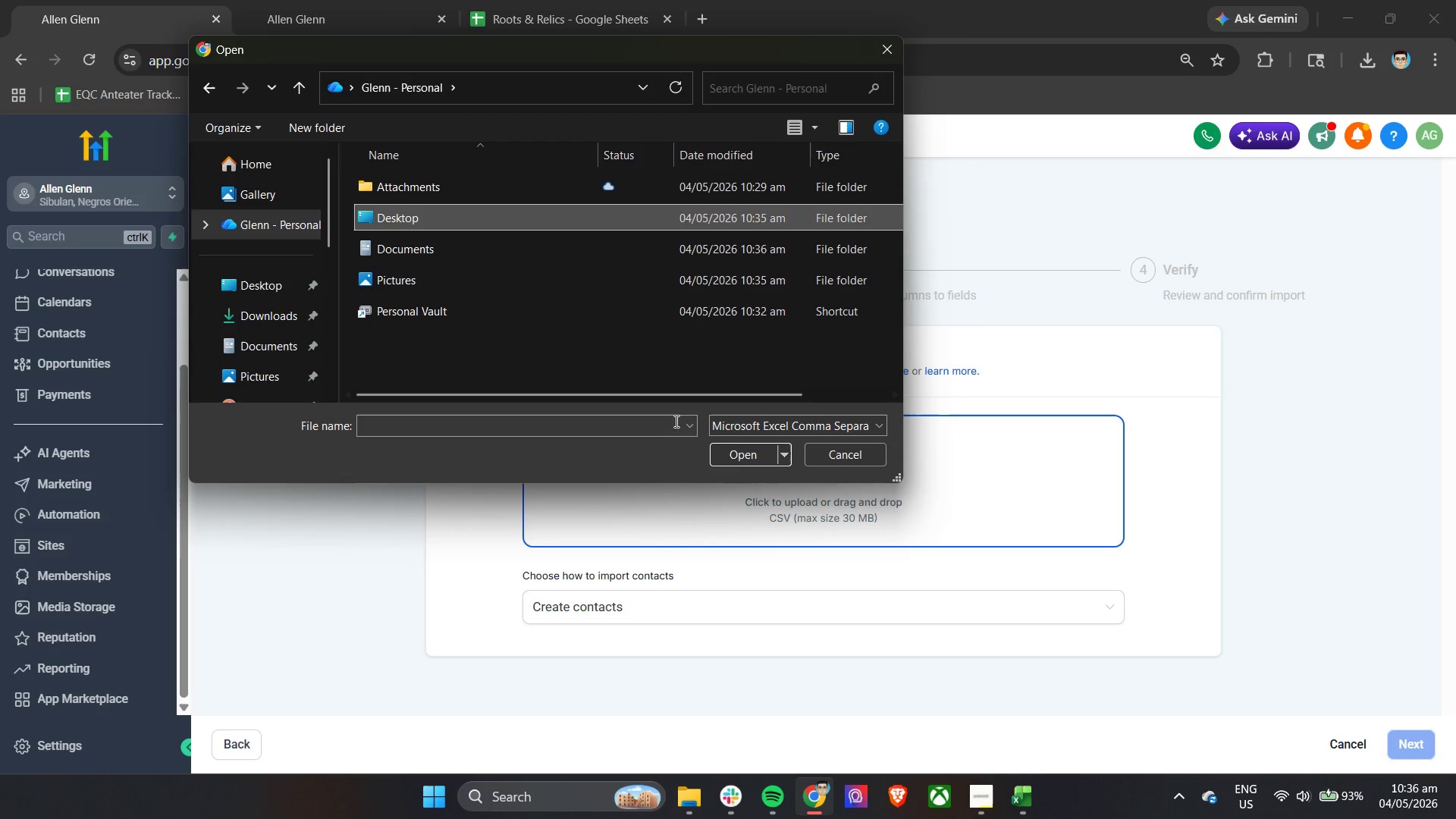 
left_click([759, 428])
 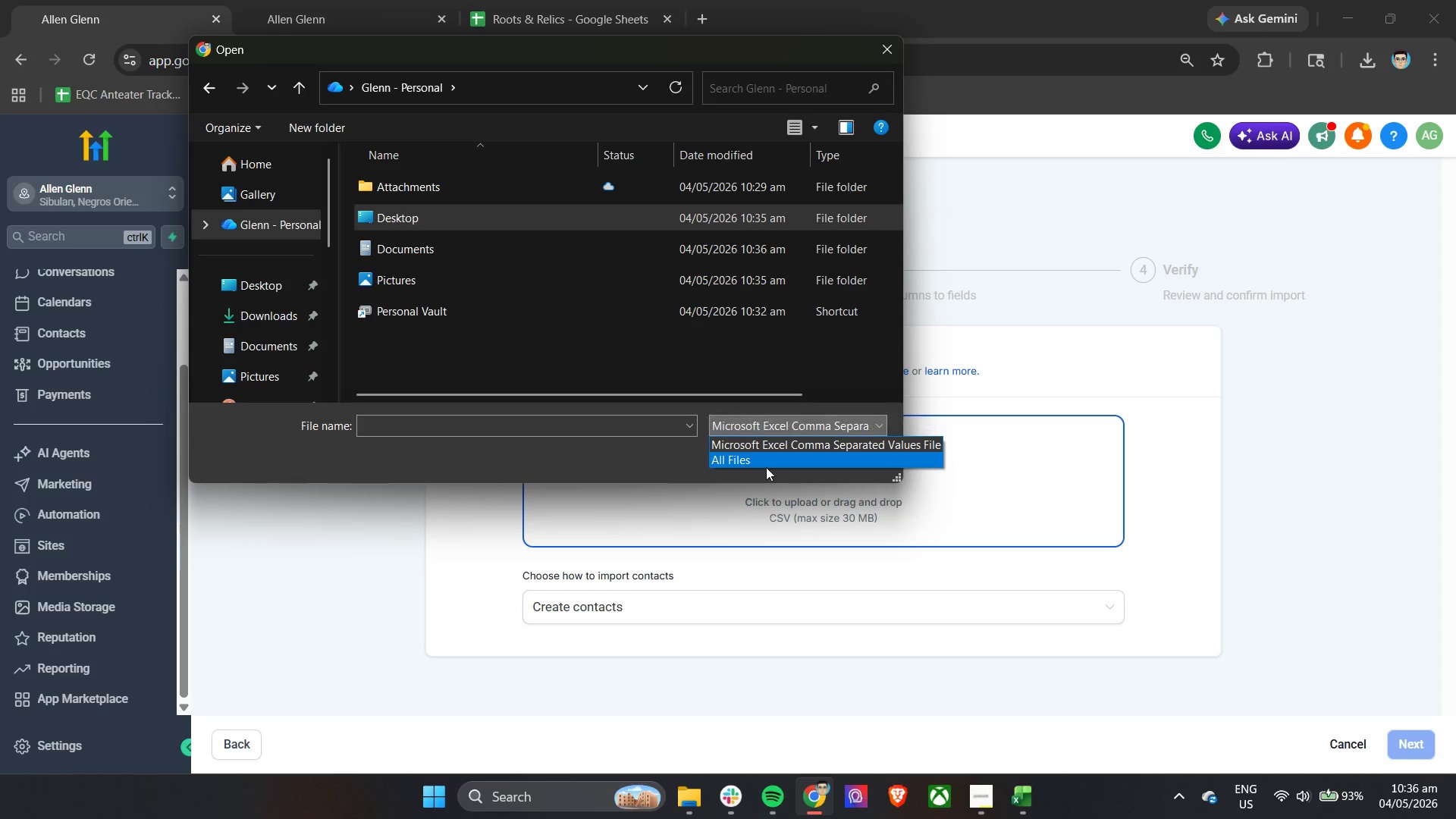 
left_click([766, 465])
 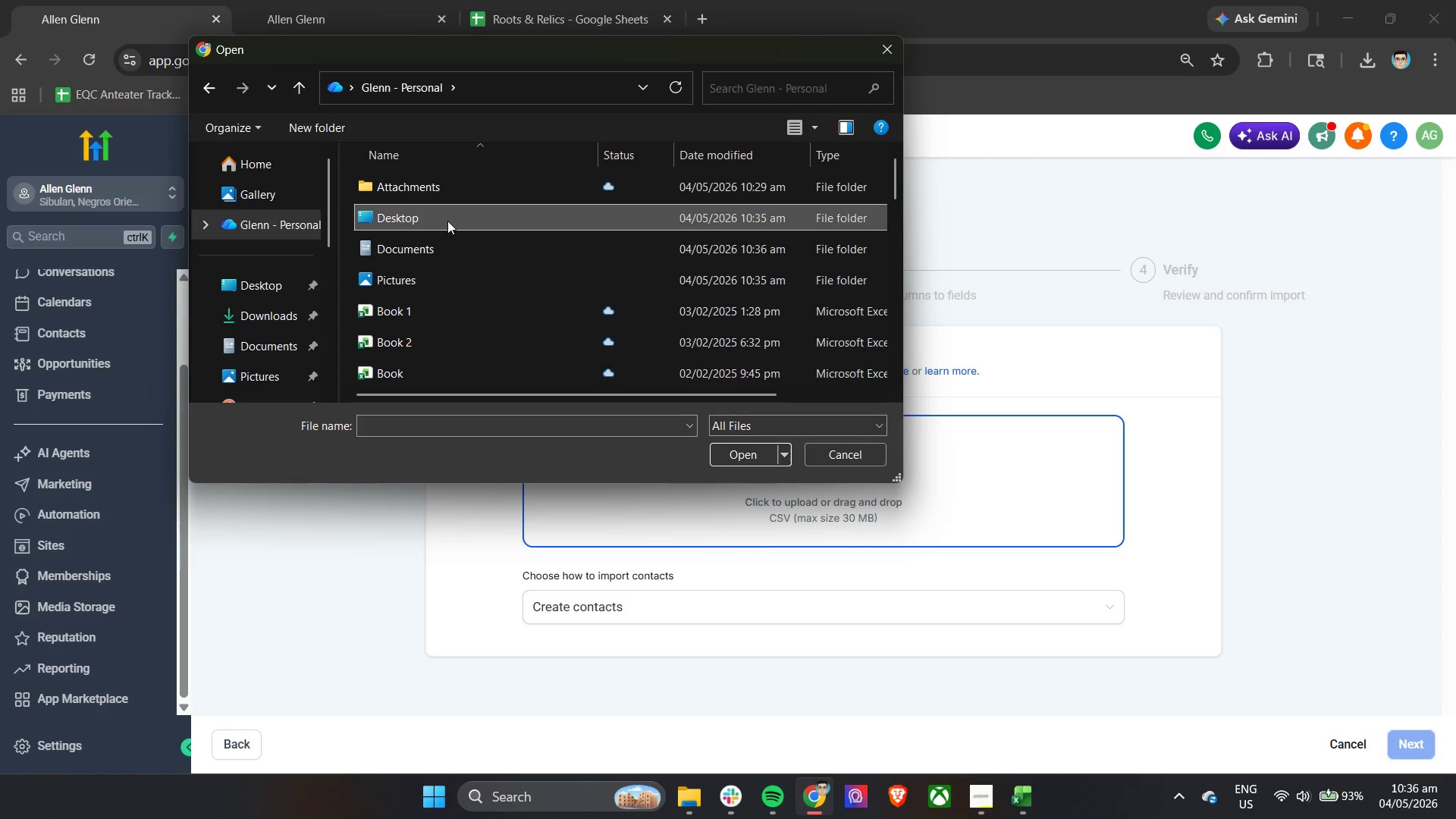 
double_click([435, 246])
 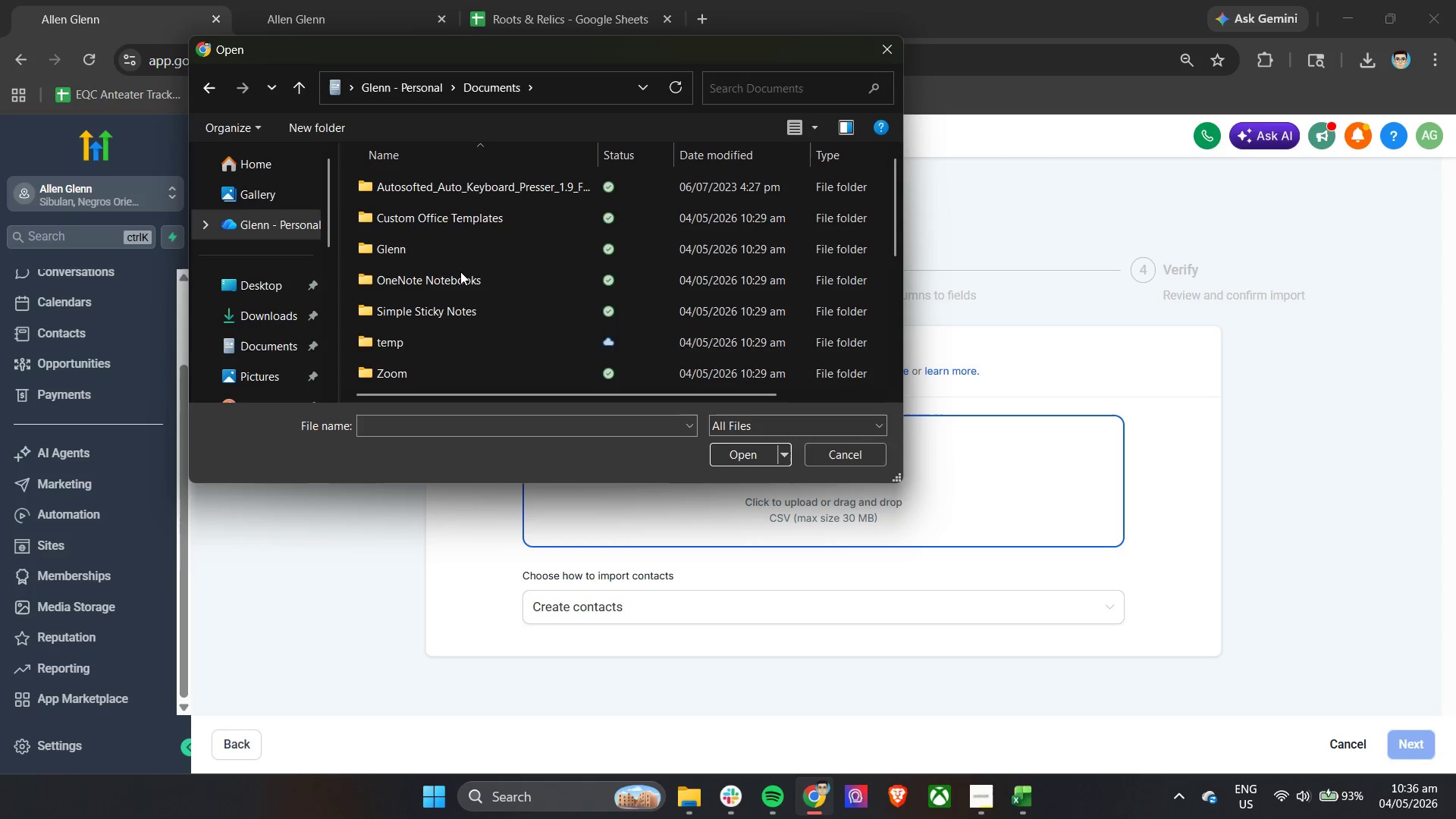 
scroll: coordinate [516, 347], scroll_direction: down, amount: 5.0
 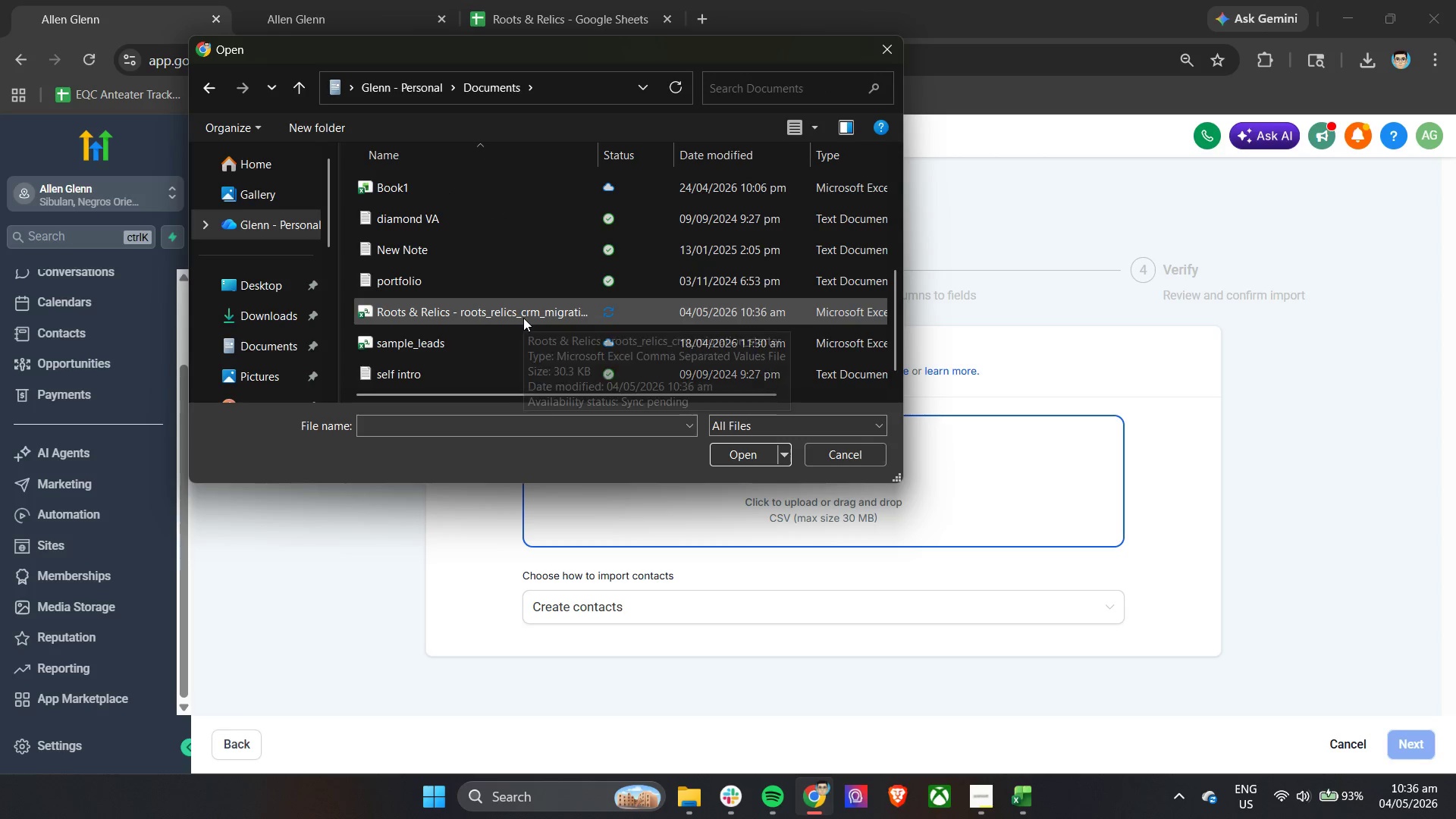 
left_click([523, 318])
 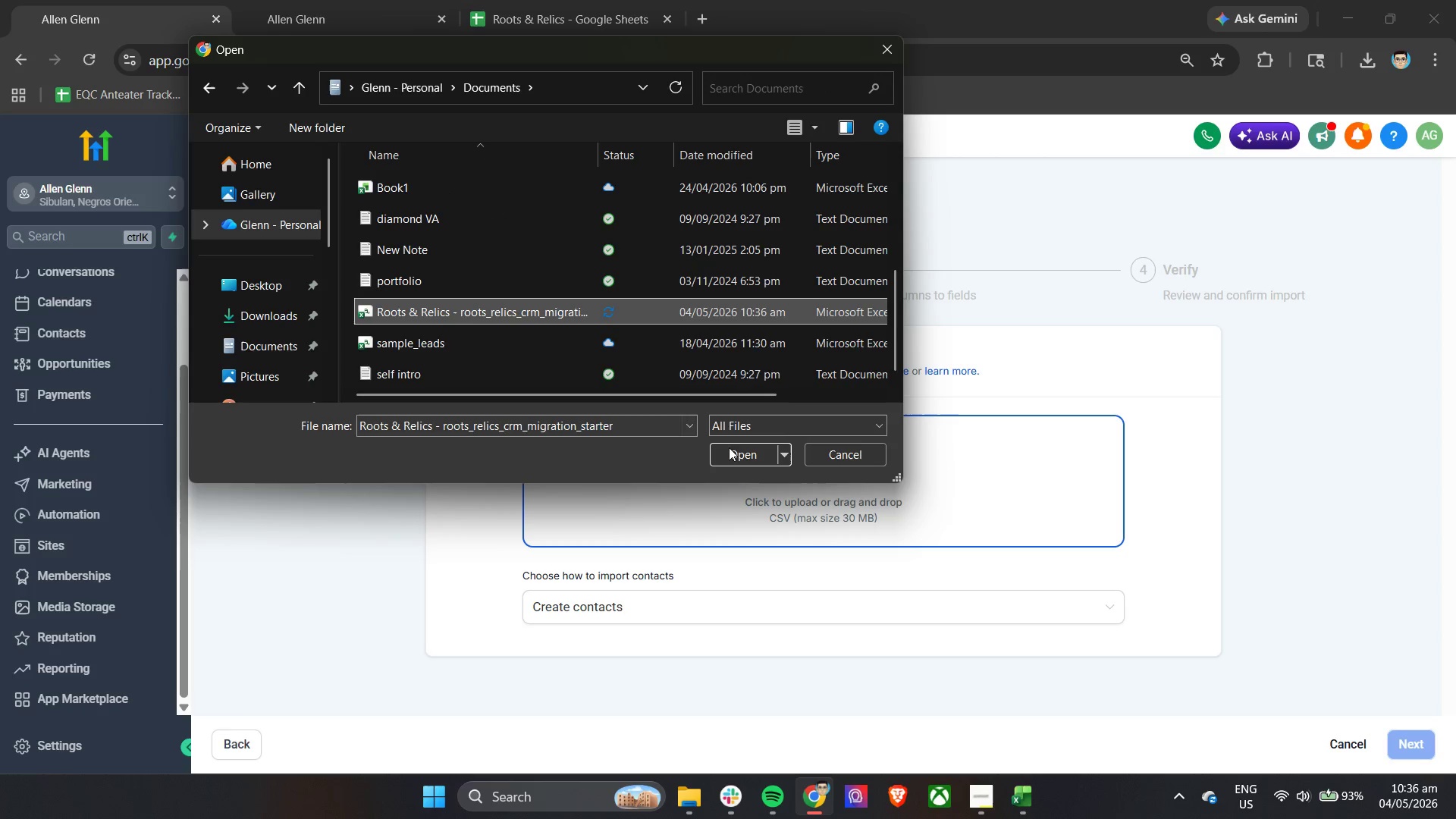 
left_click([742, 453])
 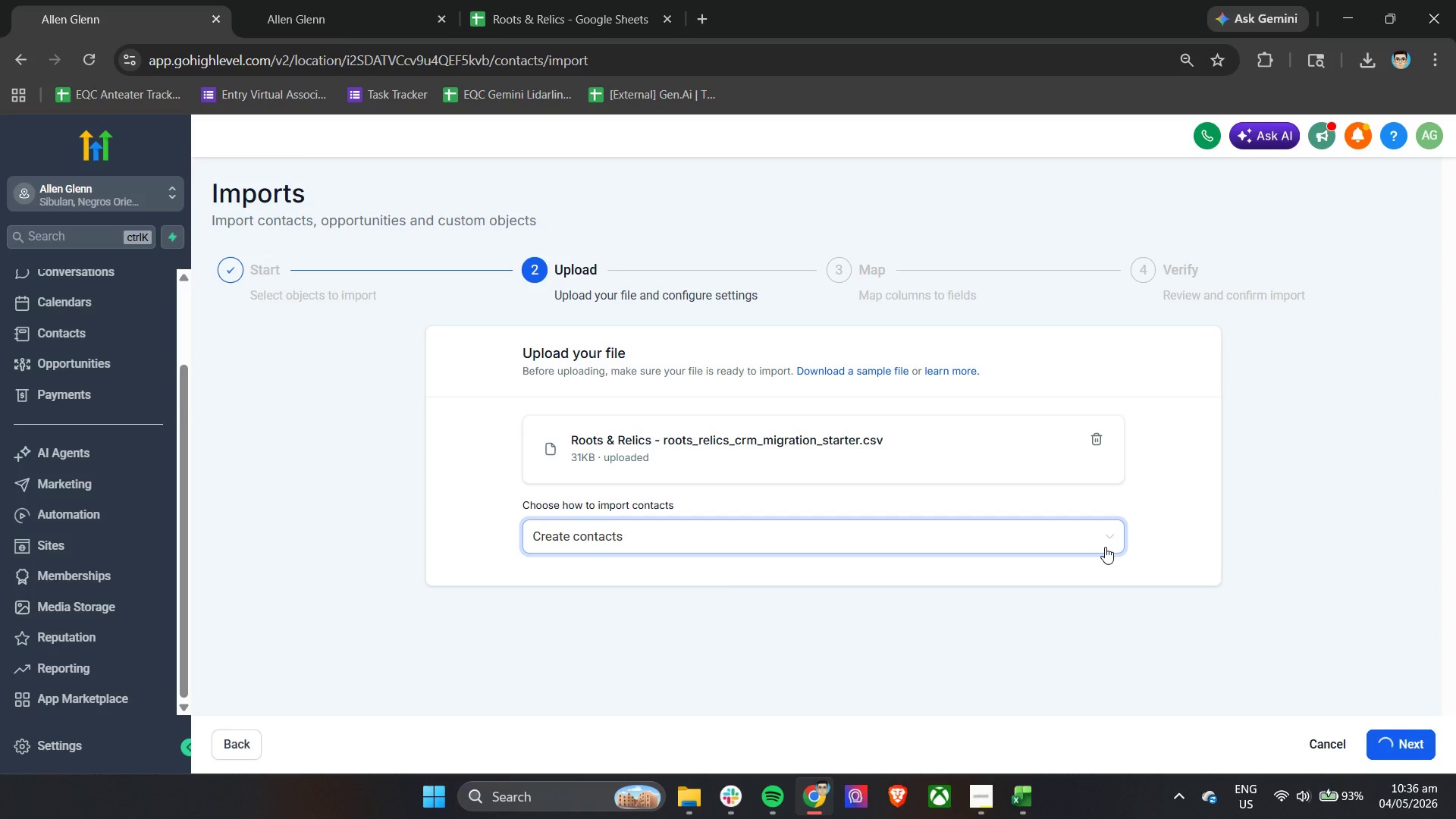 
wait(6.33)
 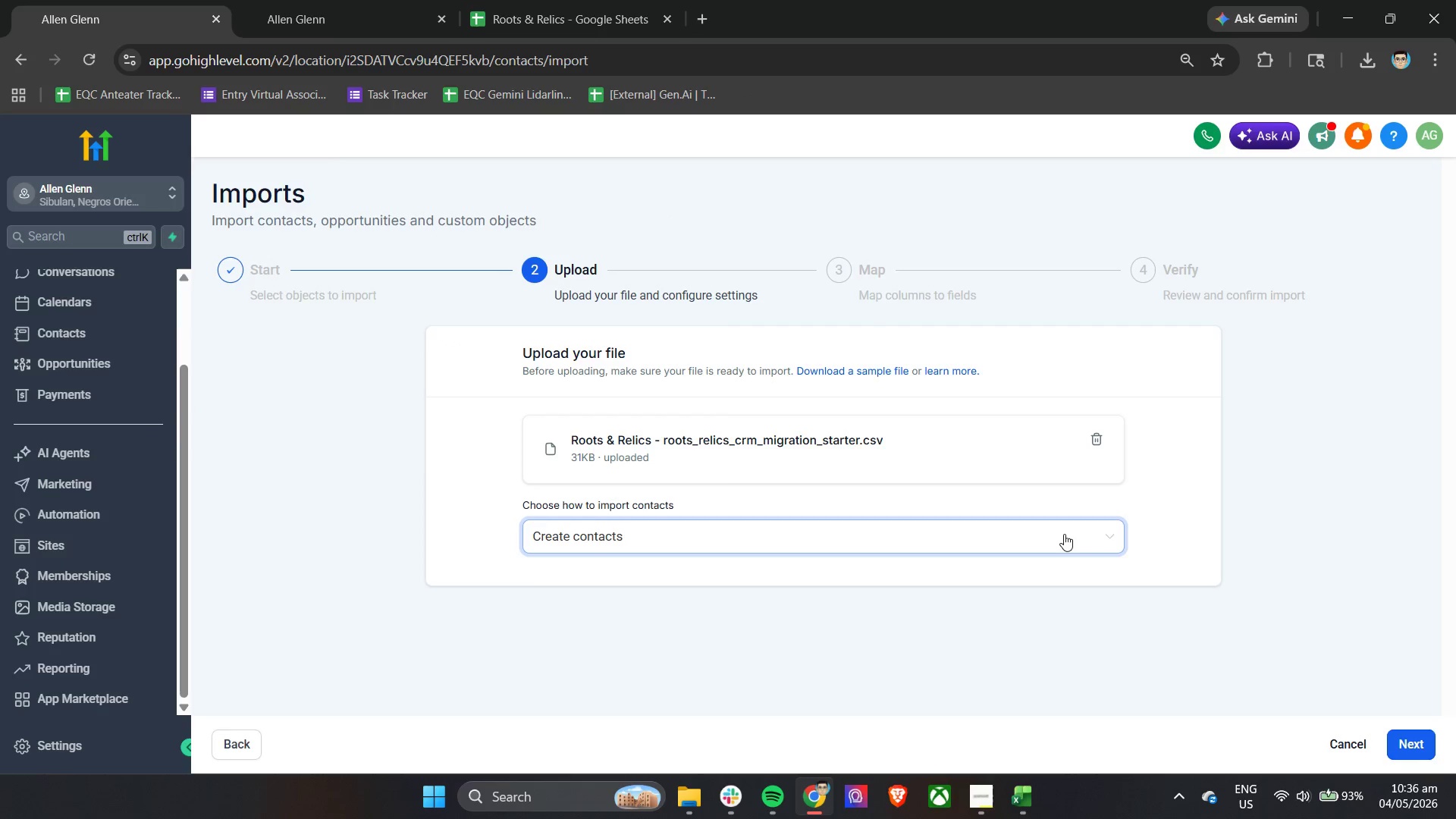 
scroll: coordinate [598, 530], scroll_direction: down, amount: 5.0
 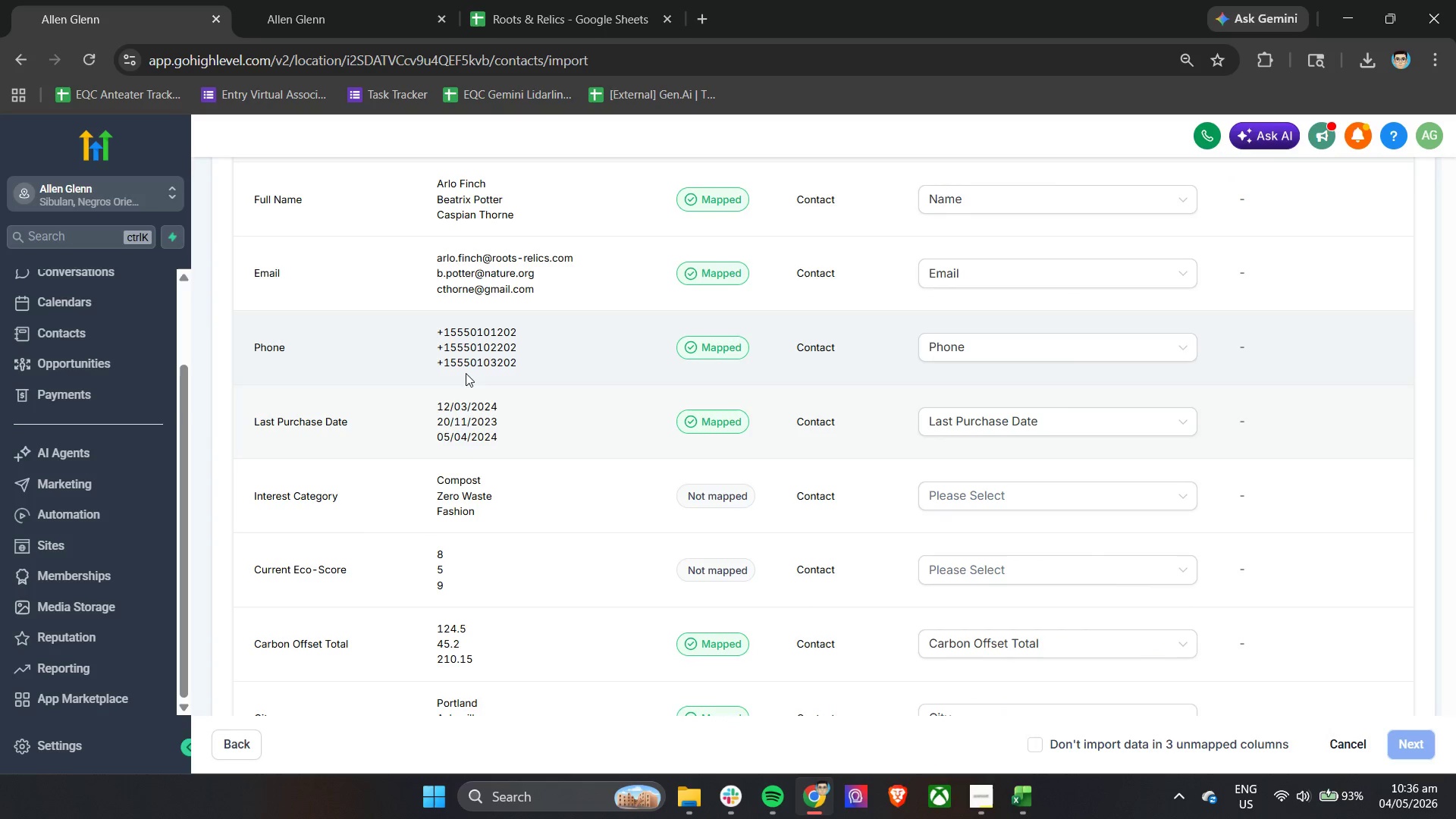 
left_click_drag(start_coordinate=[520, 362], to_coordinate=[447, 372])
 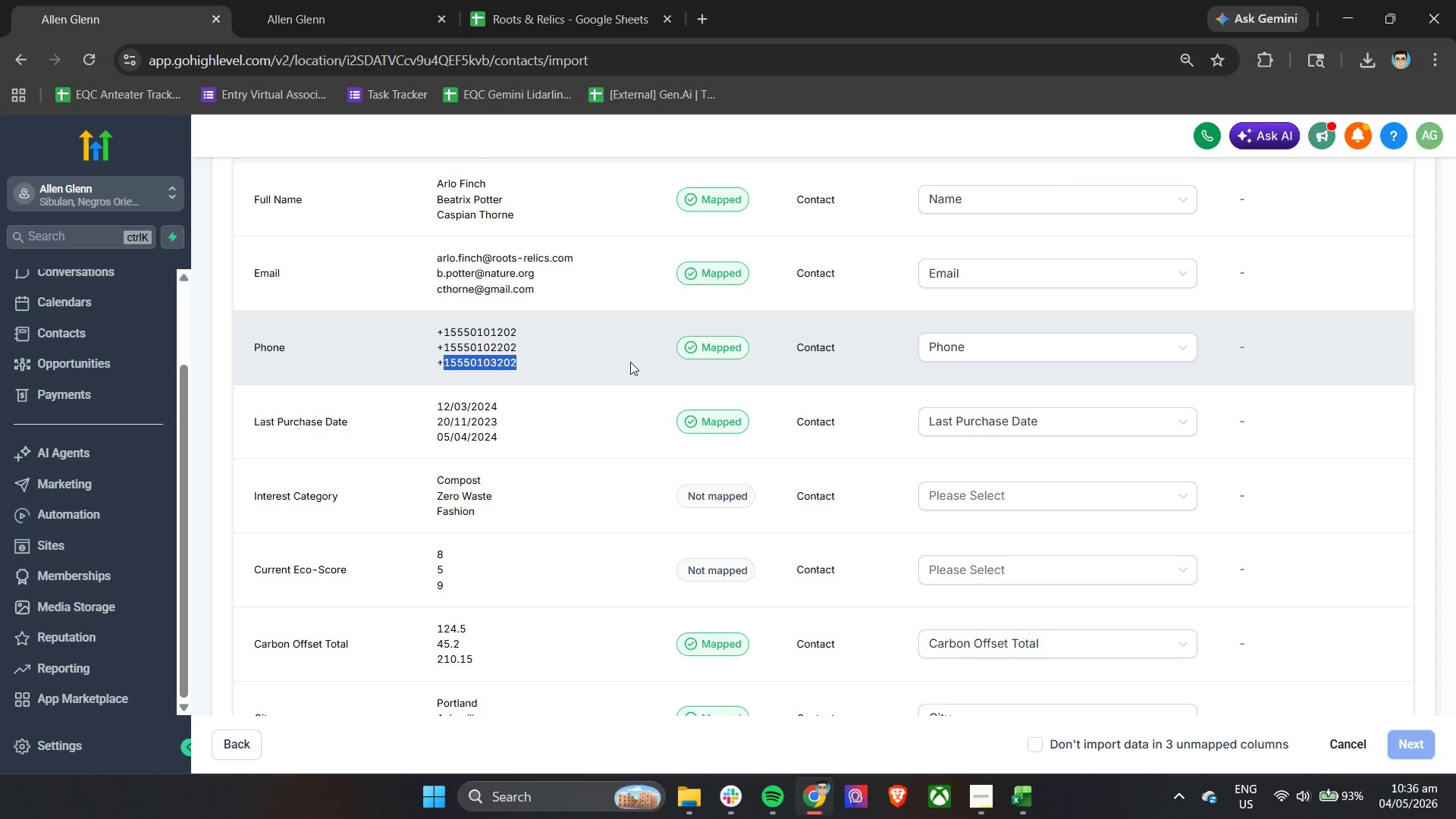 
left_click([624, 359])
 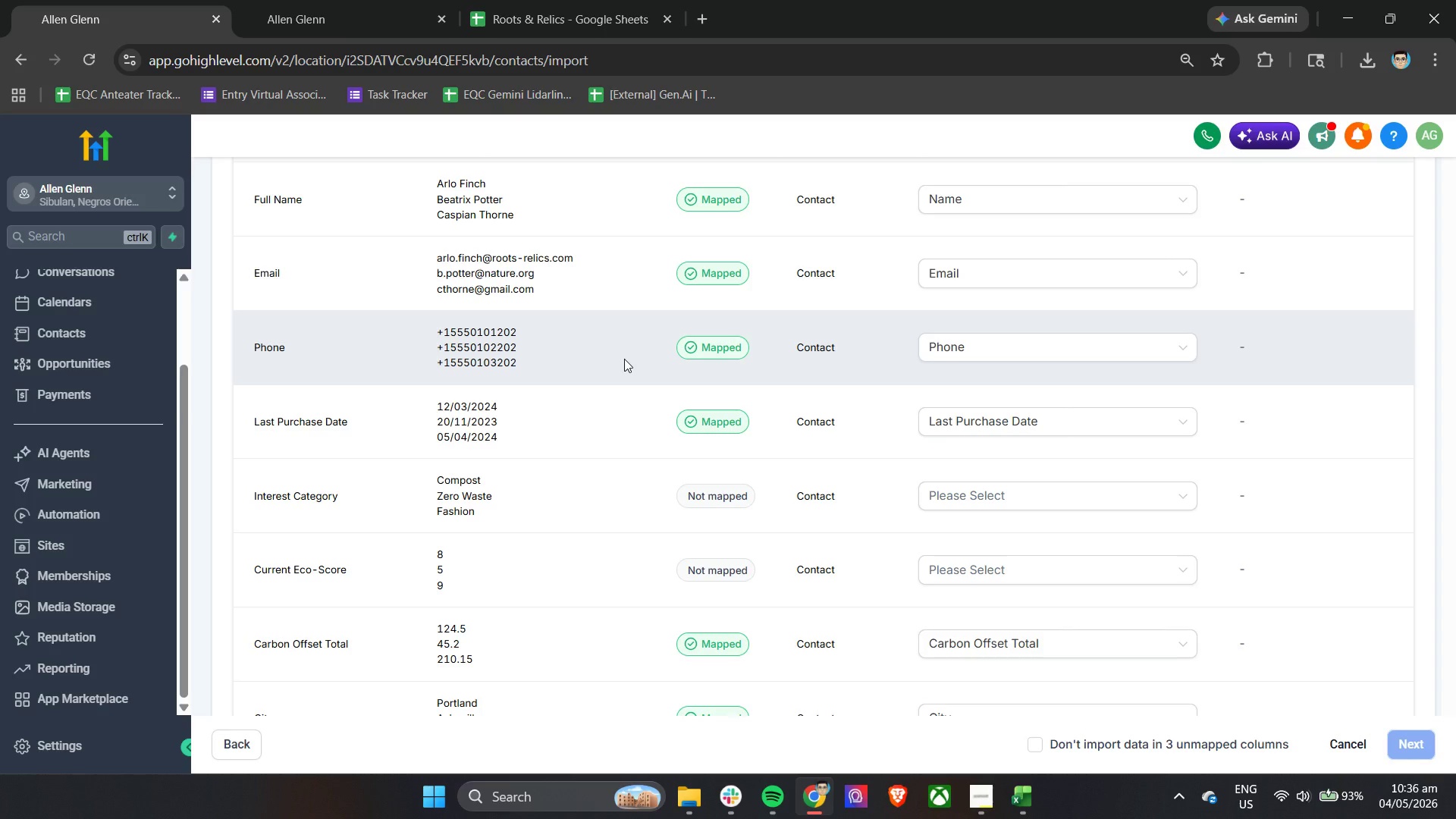 
left_click([624, 359])
 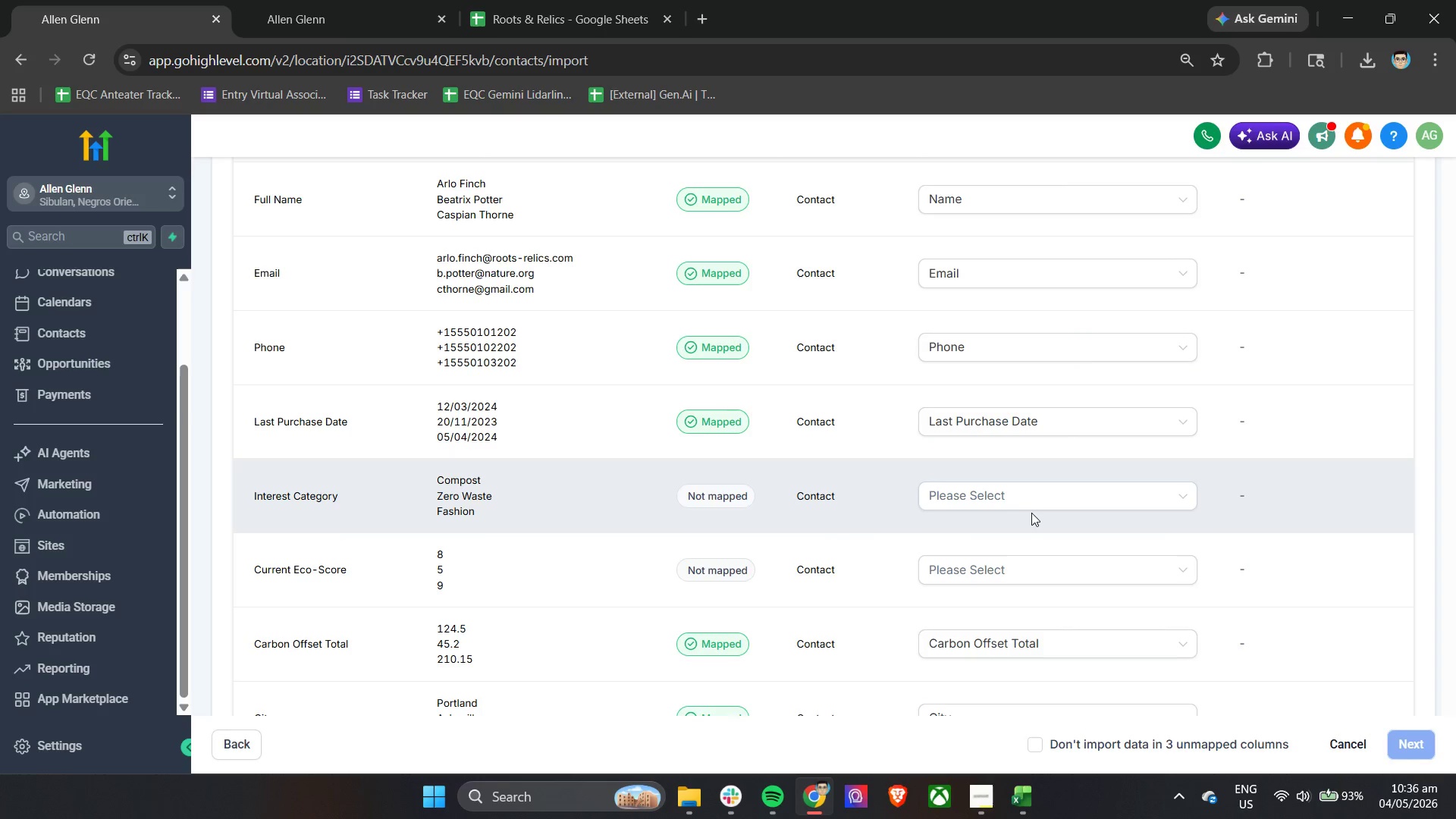 
left_click([986, 498])
 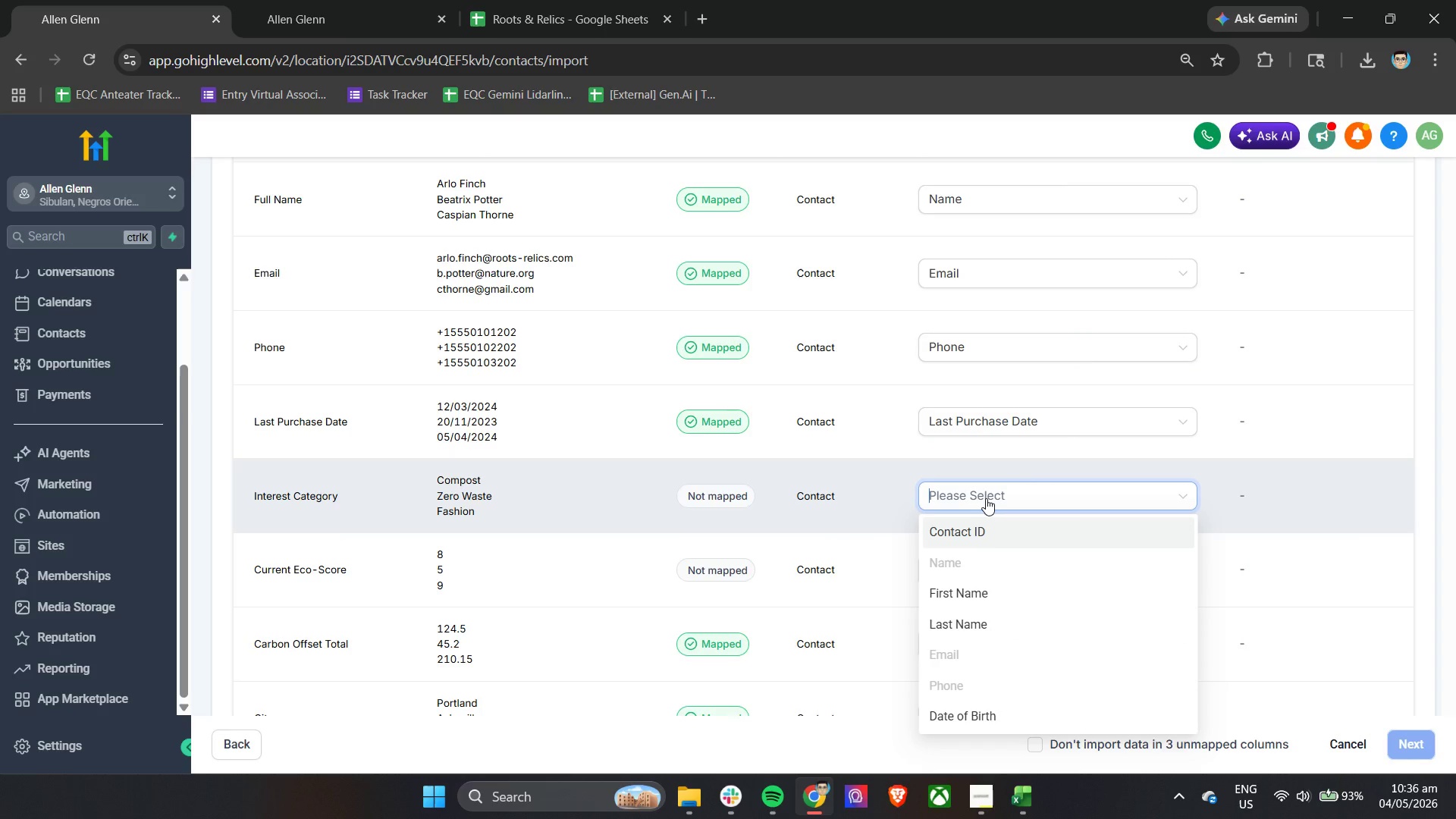 
type(inte)
 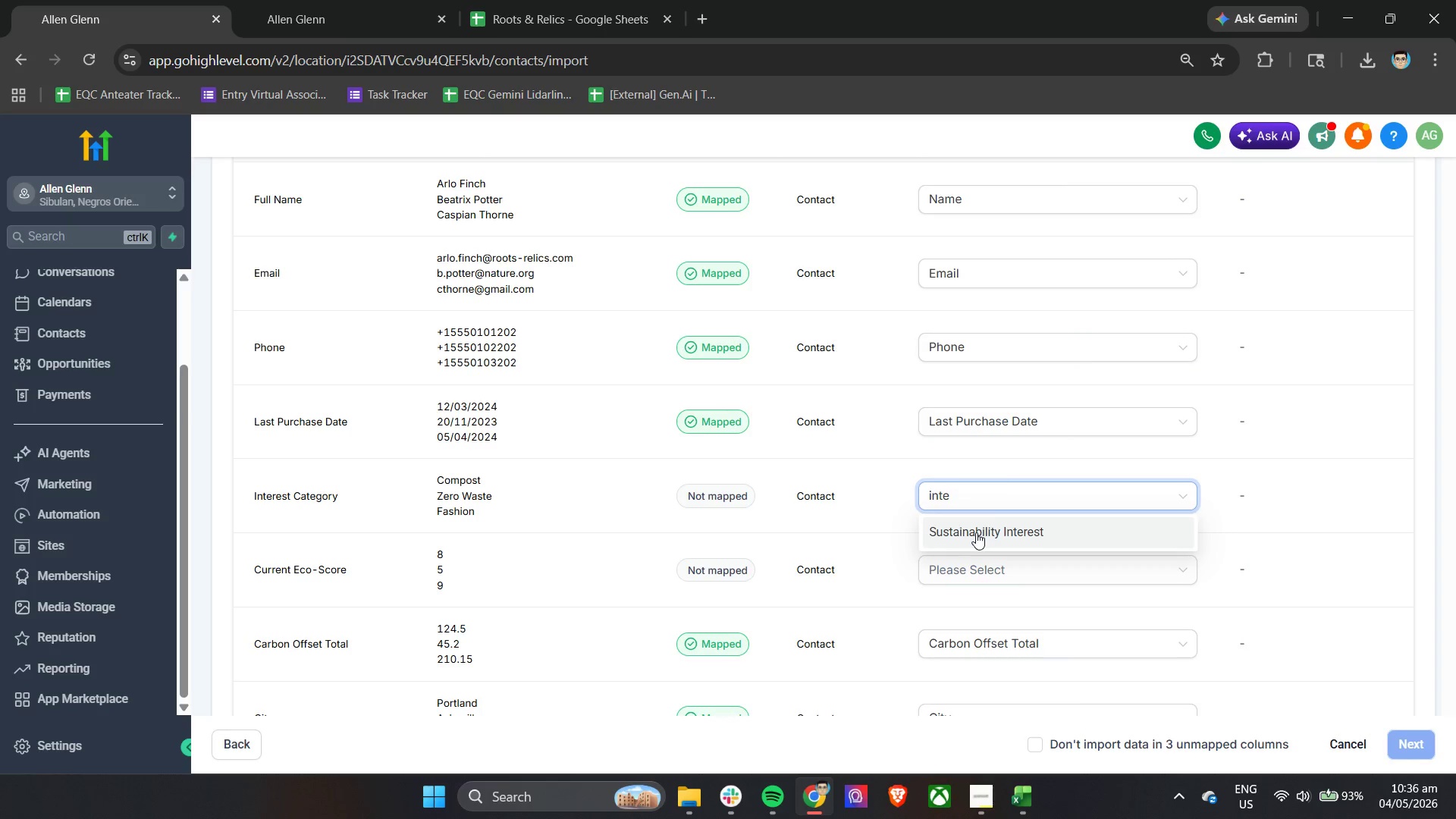 
double_click([968, 566])
 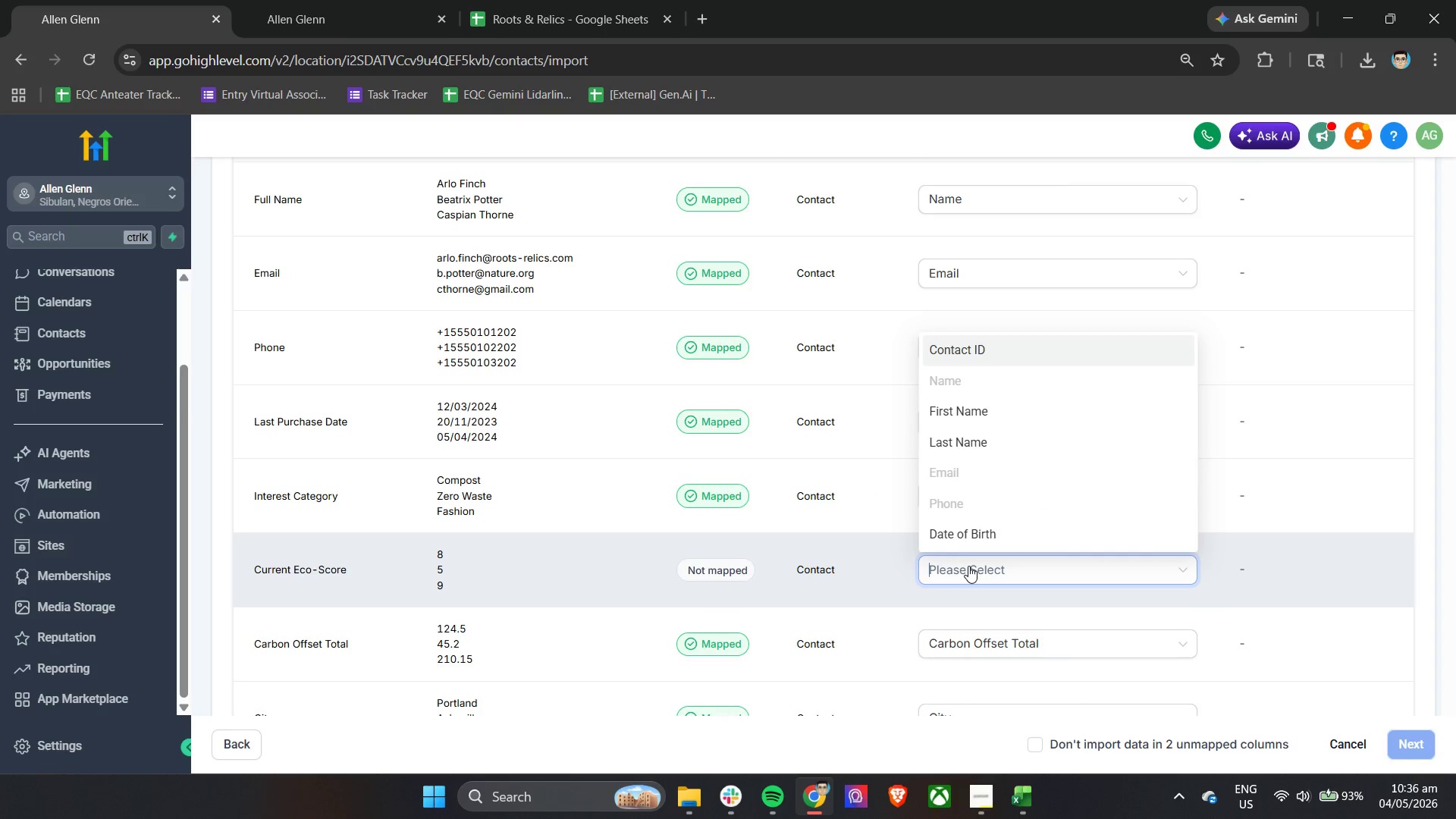 
type(ec)
 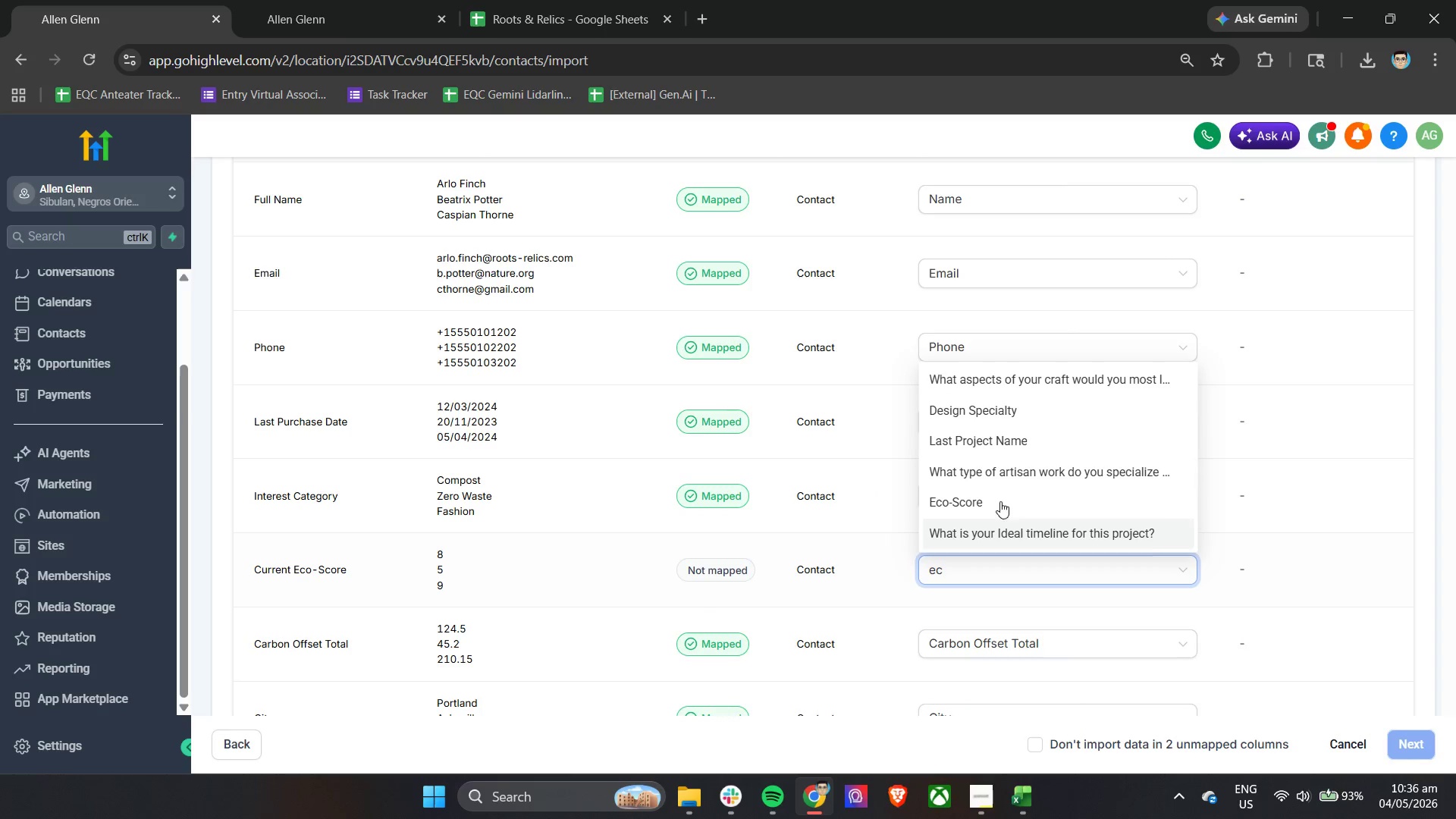 
left_click([998, 492])
 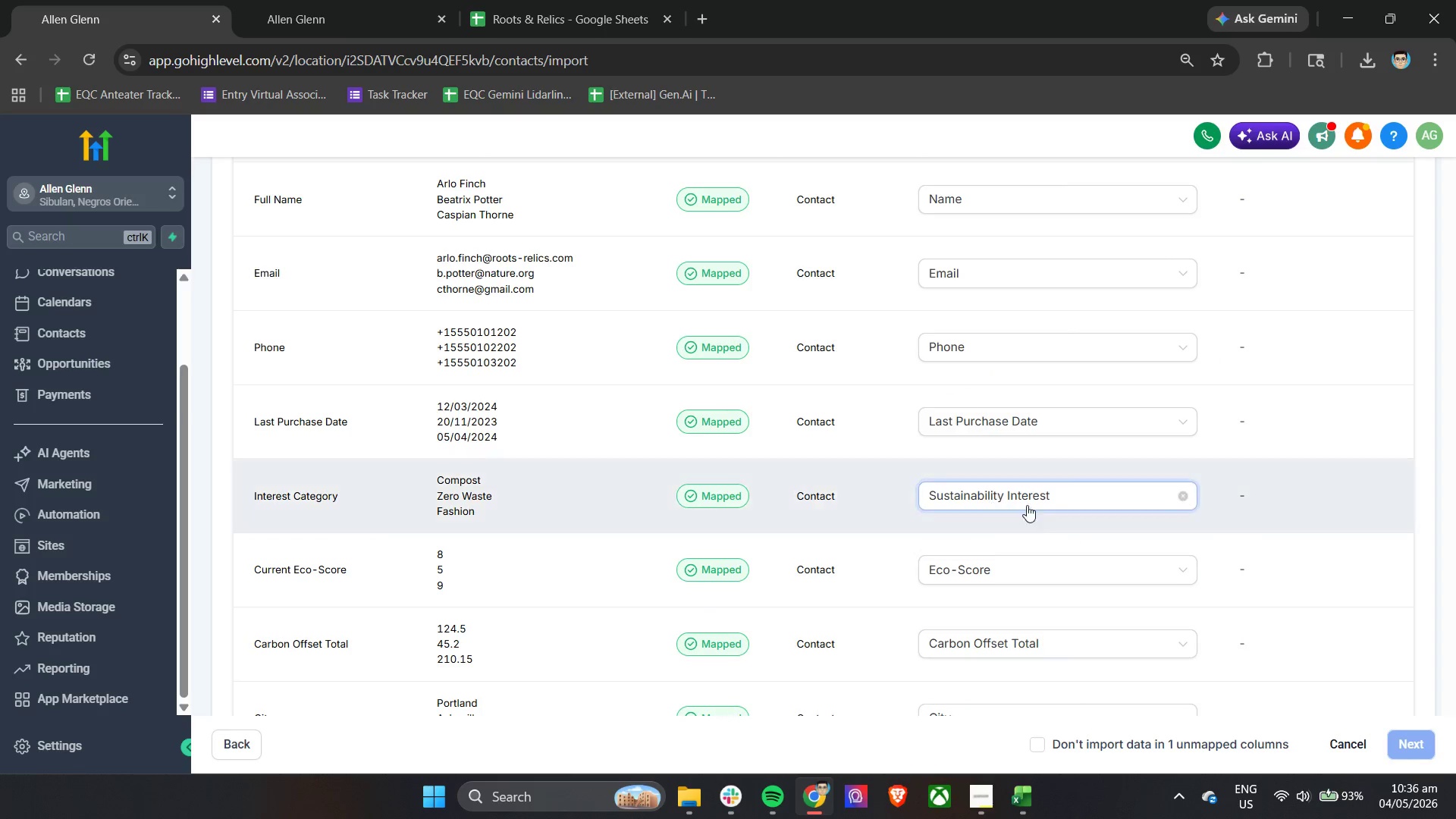 
scroll: coordinate [1070, 521], scroll_direction: down, amount: 2.0
 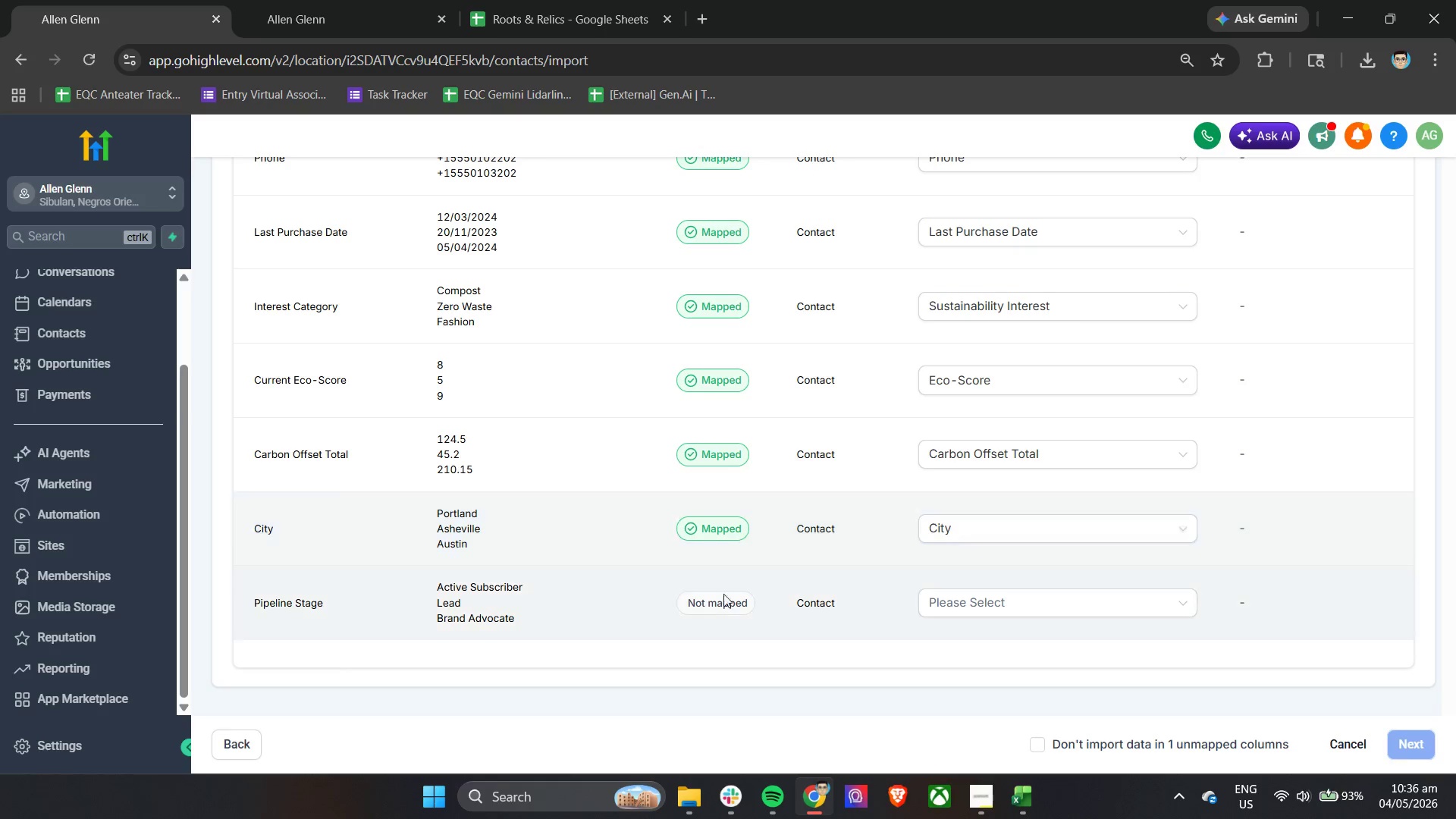 
scroll: coordinate [674, 589], scroll_direction: up, amount: 1.0
 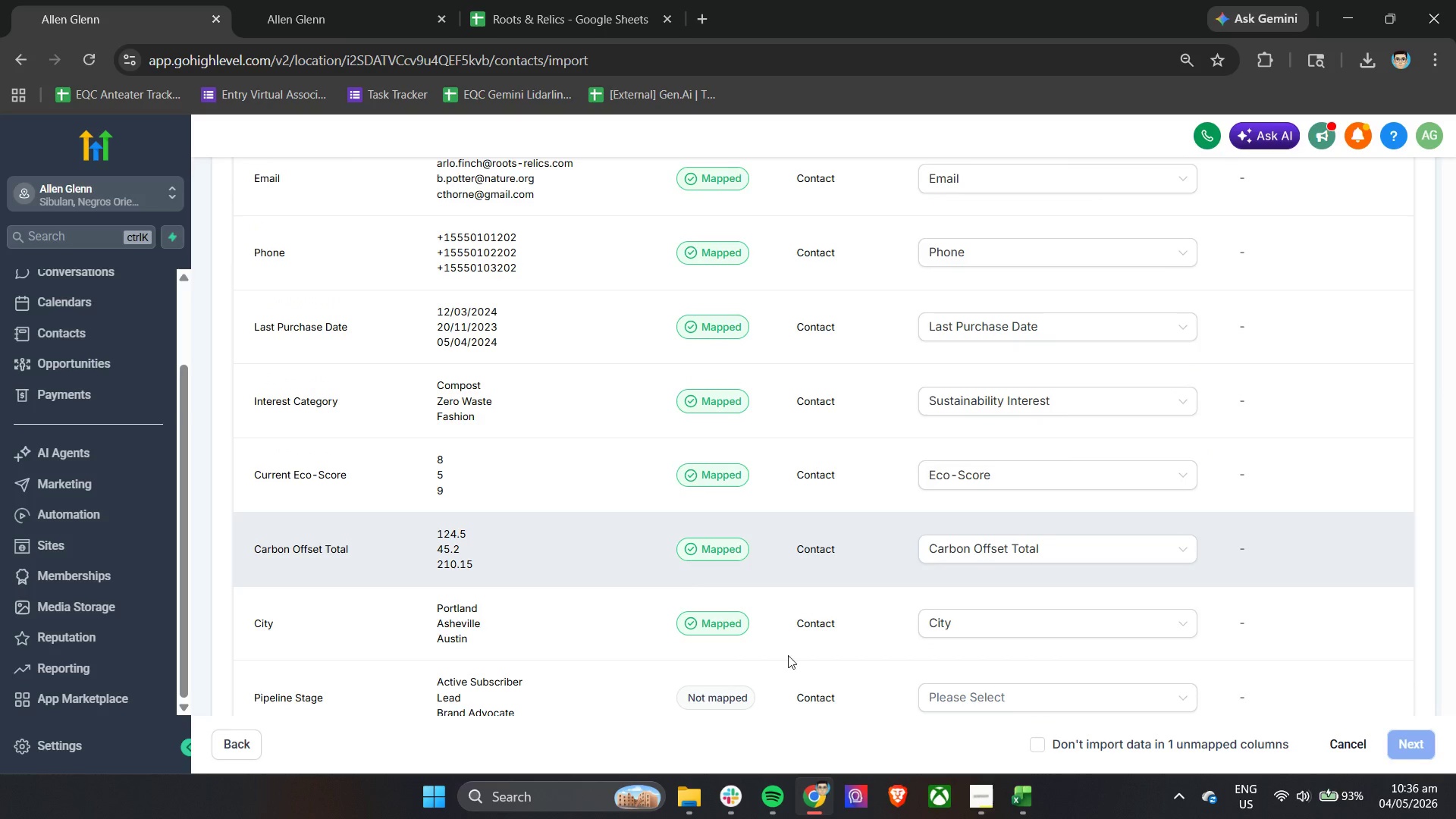 
left_click([1031, 742])
 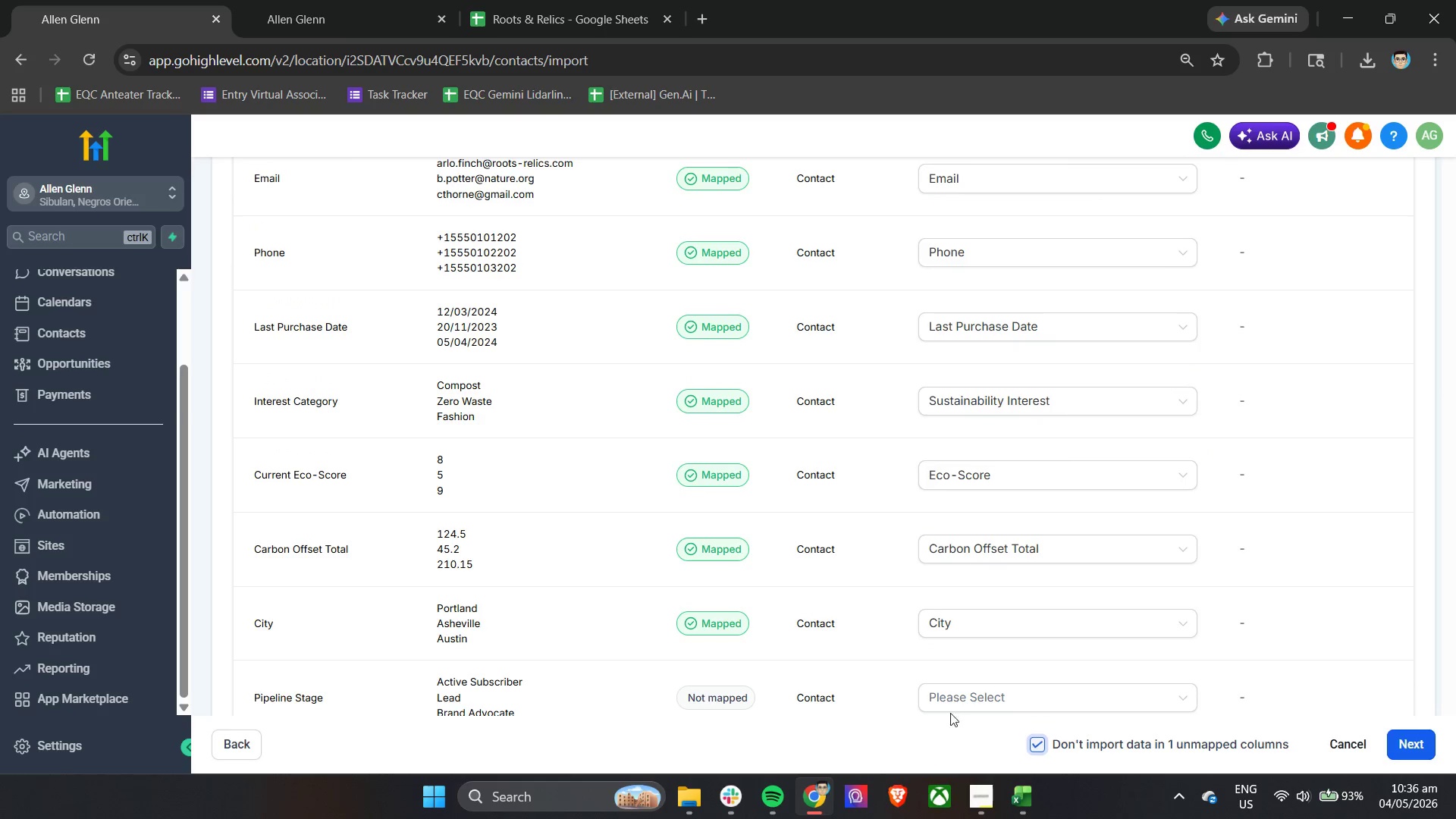 
scroll: coordinate [768, 612], scroll_direction: up, amount: 3.0
 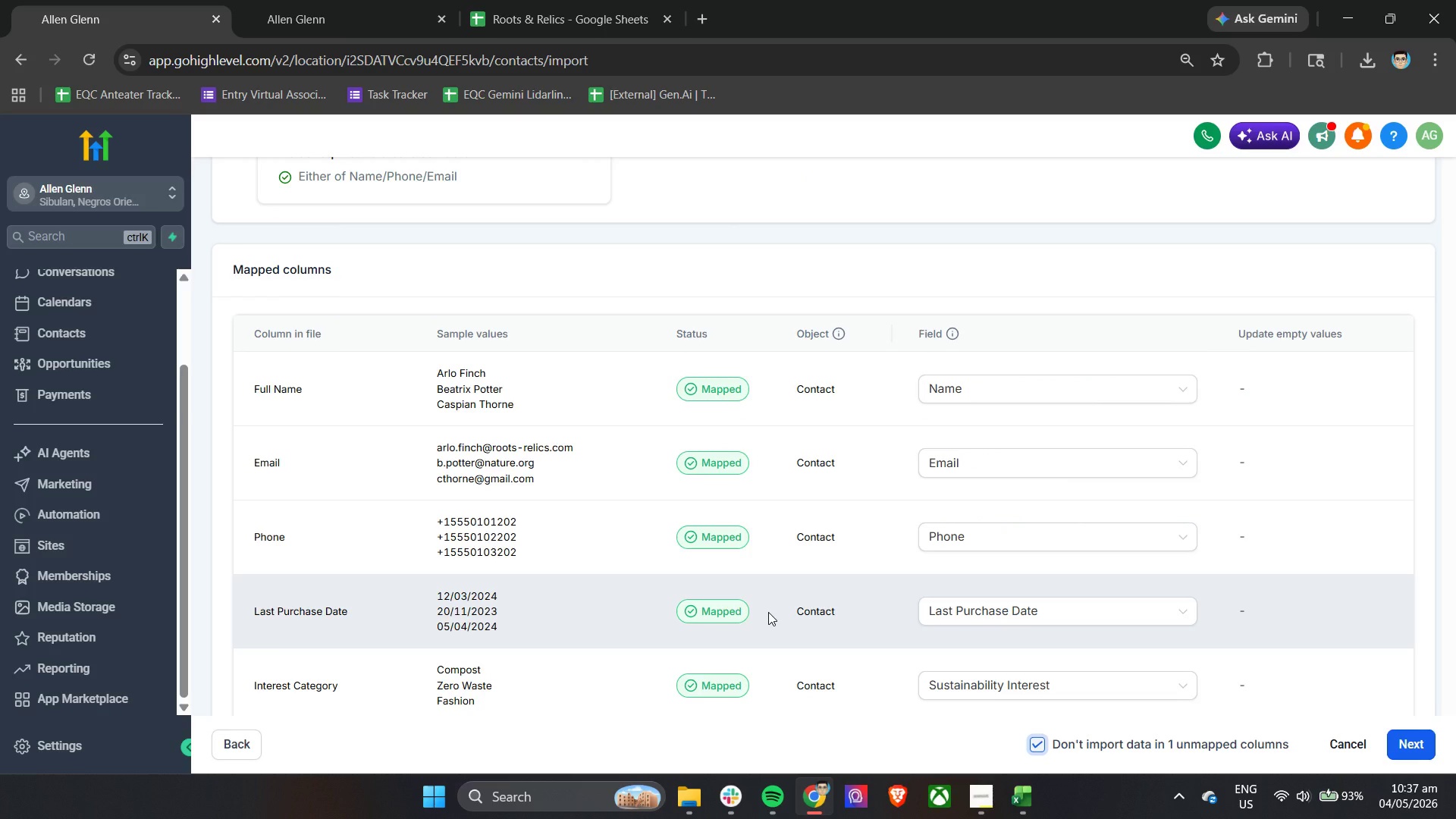 
wait(17.43)
 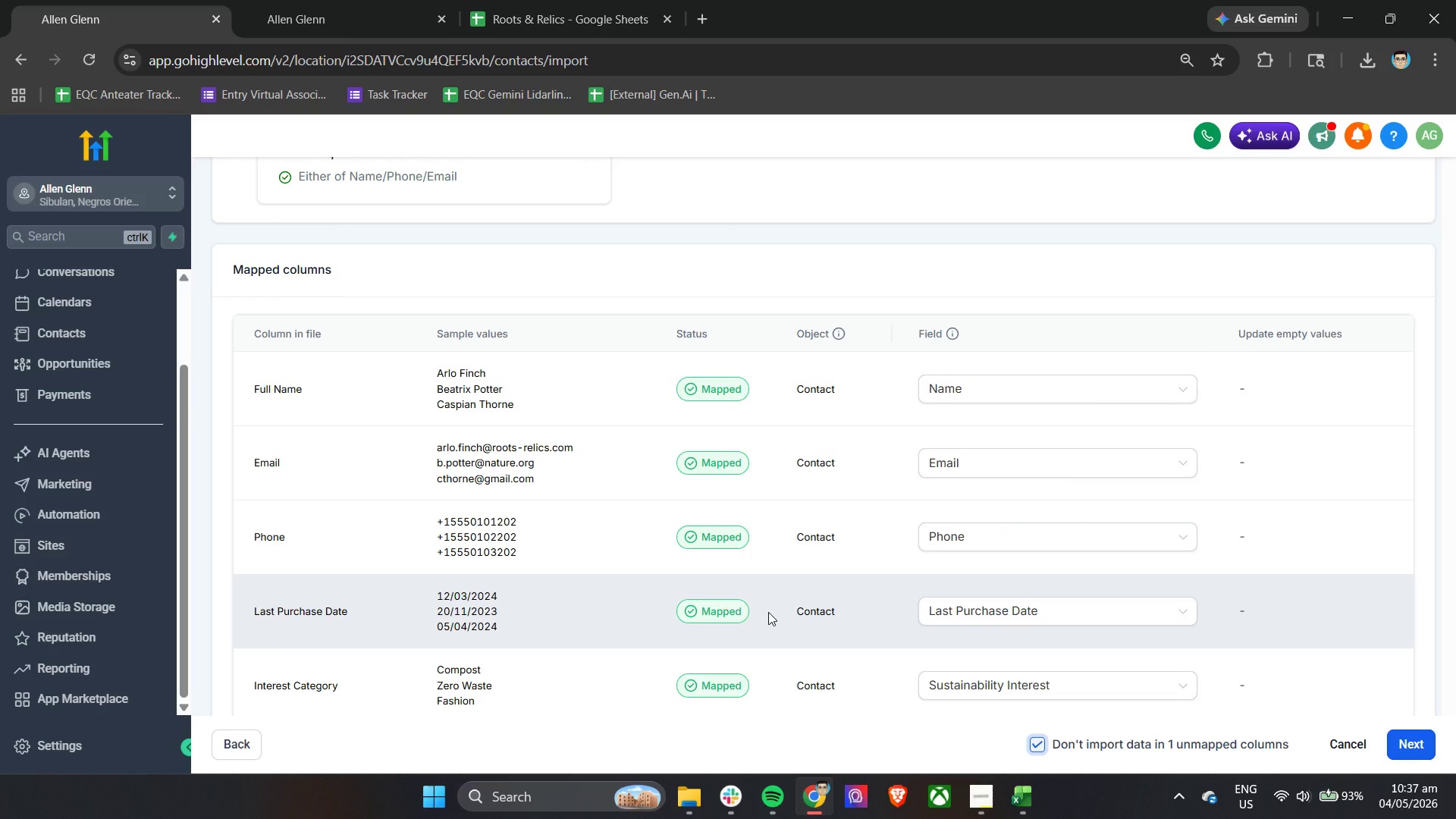 
left_click([1407, 739])
 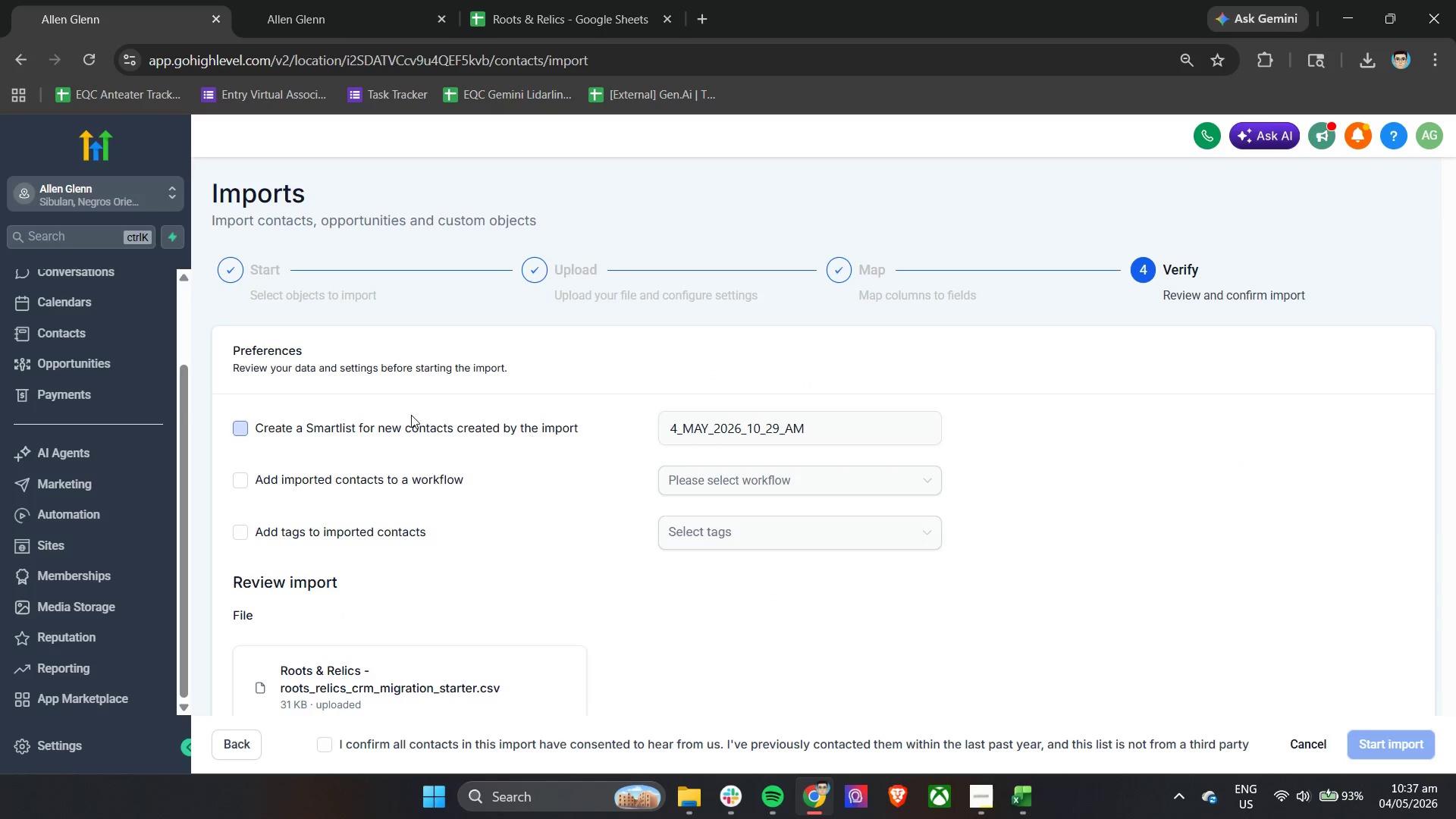 
left_click([350, 422])
 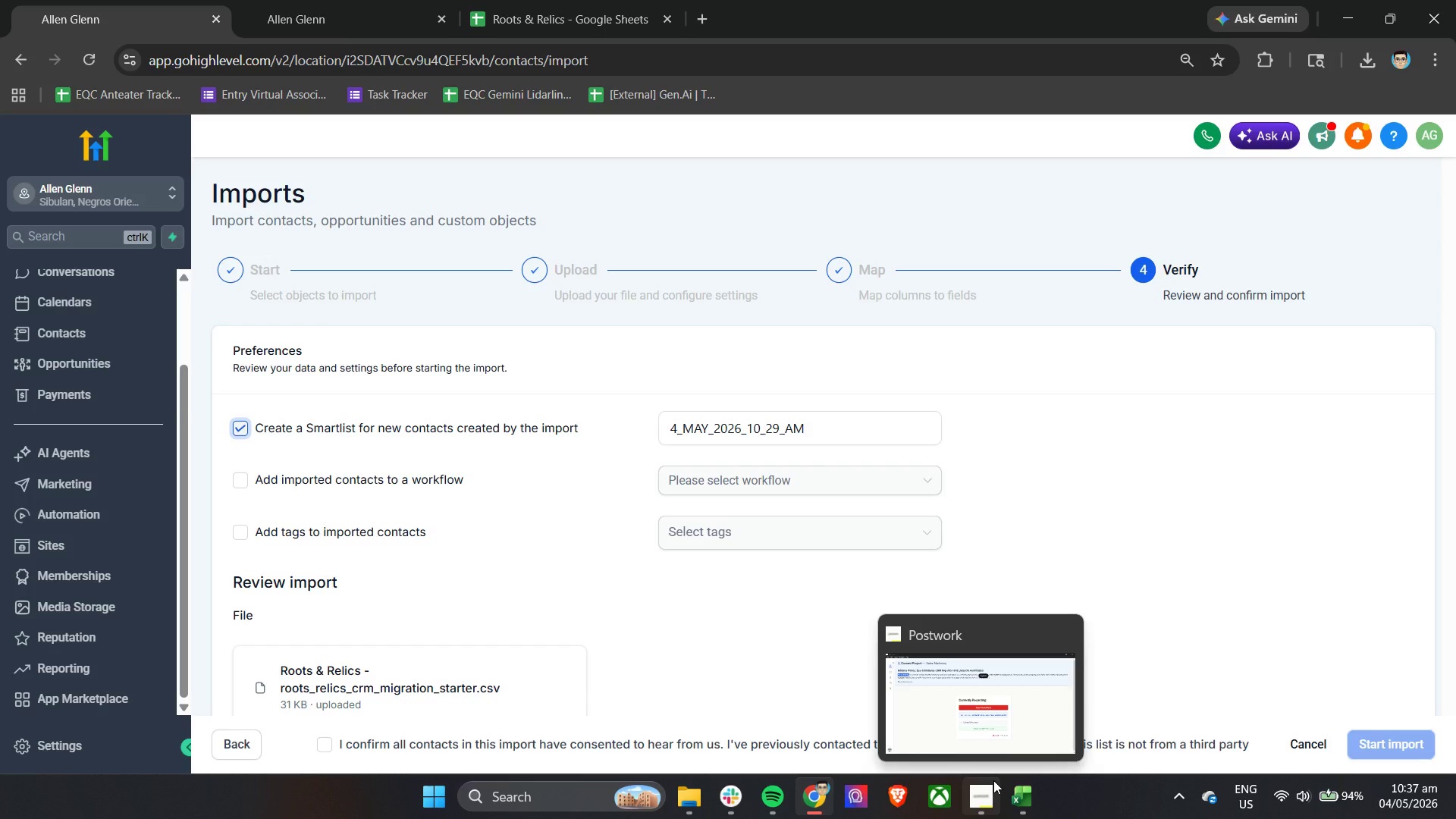 
wait(42.97)
 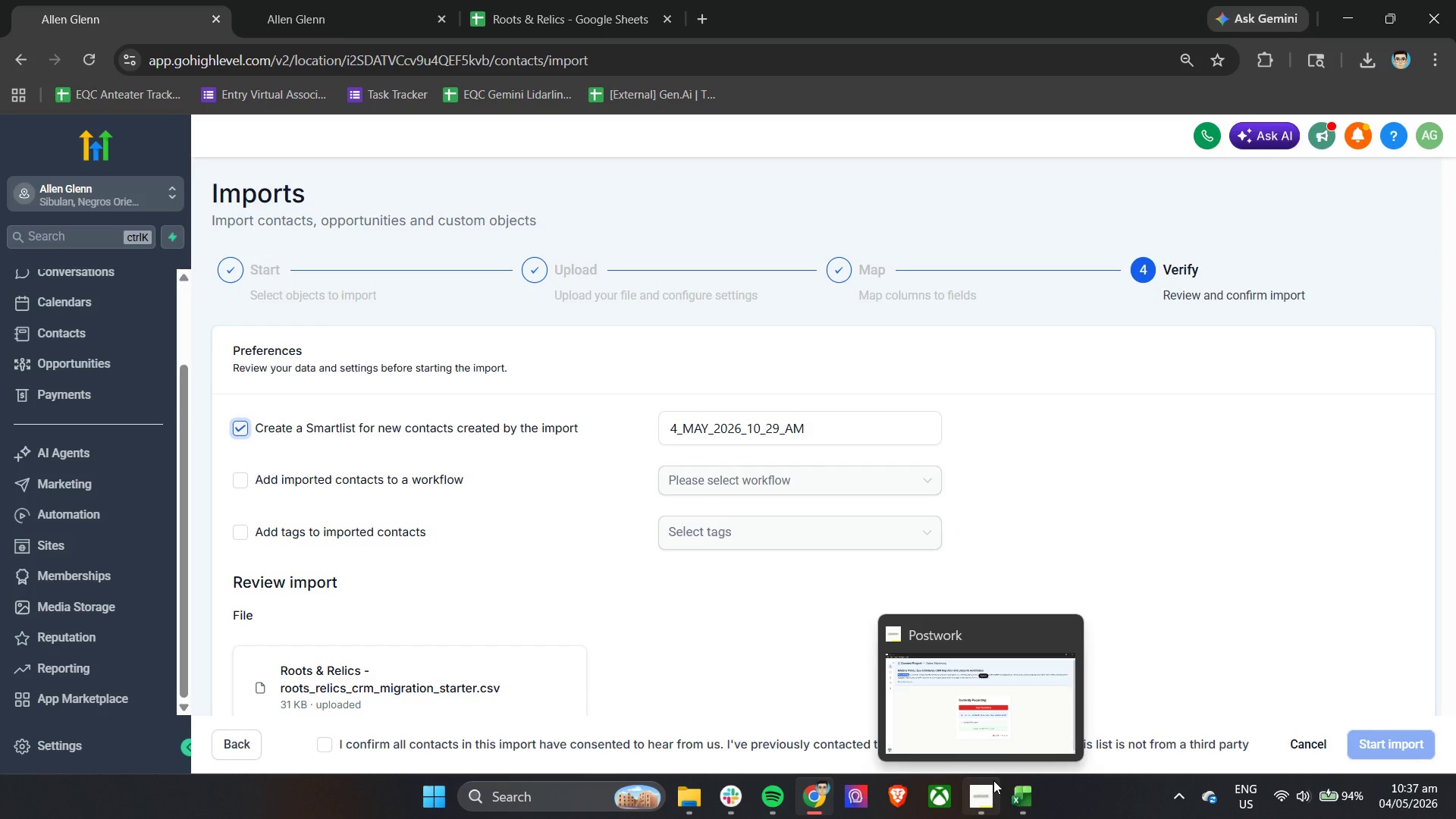 
left_click([987, 794])
 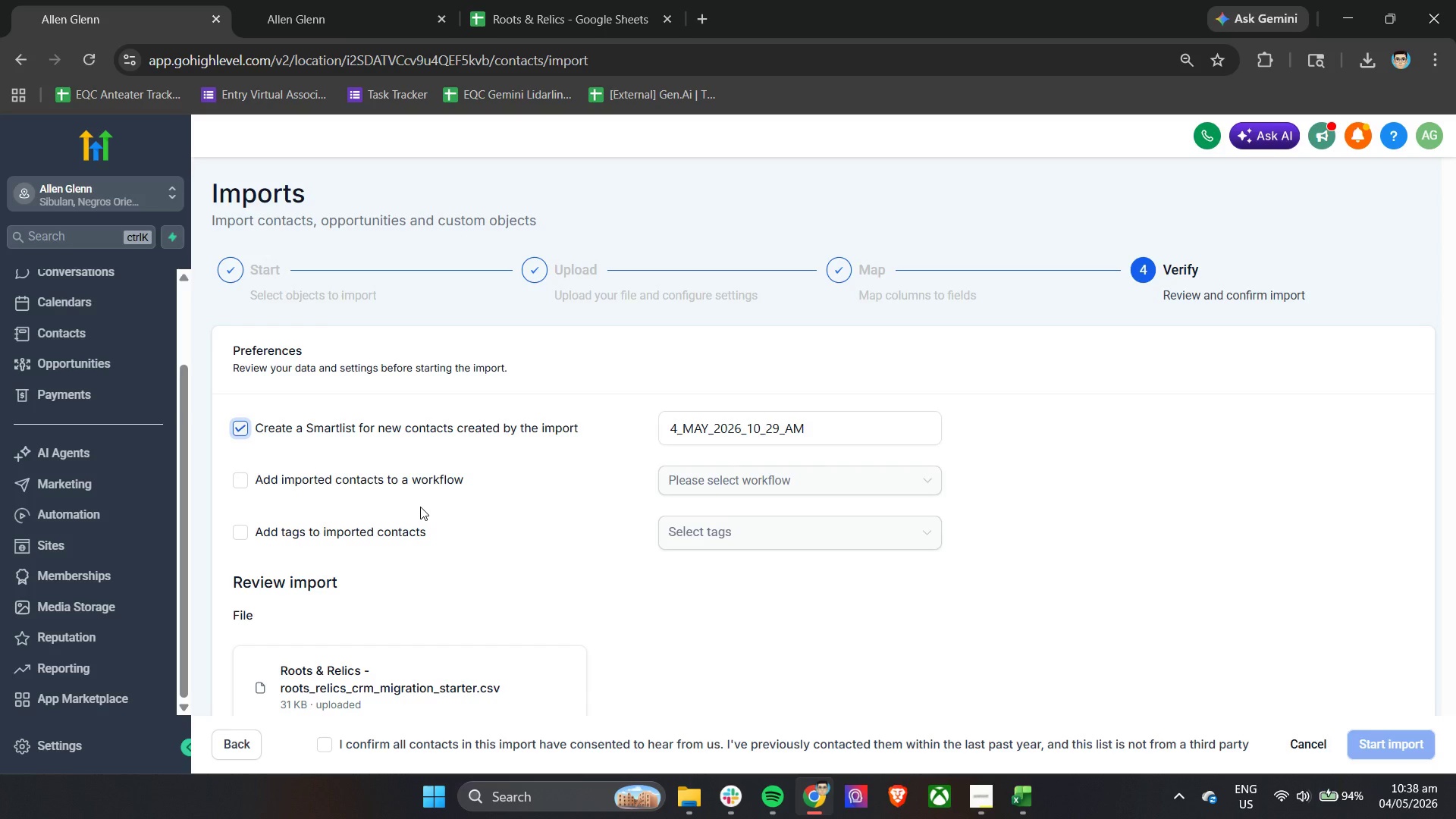 
wait(63.19)
 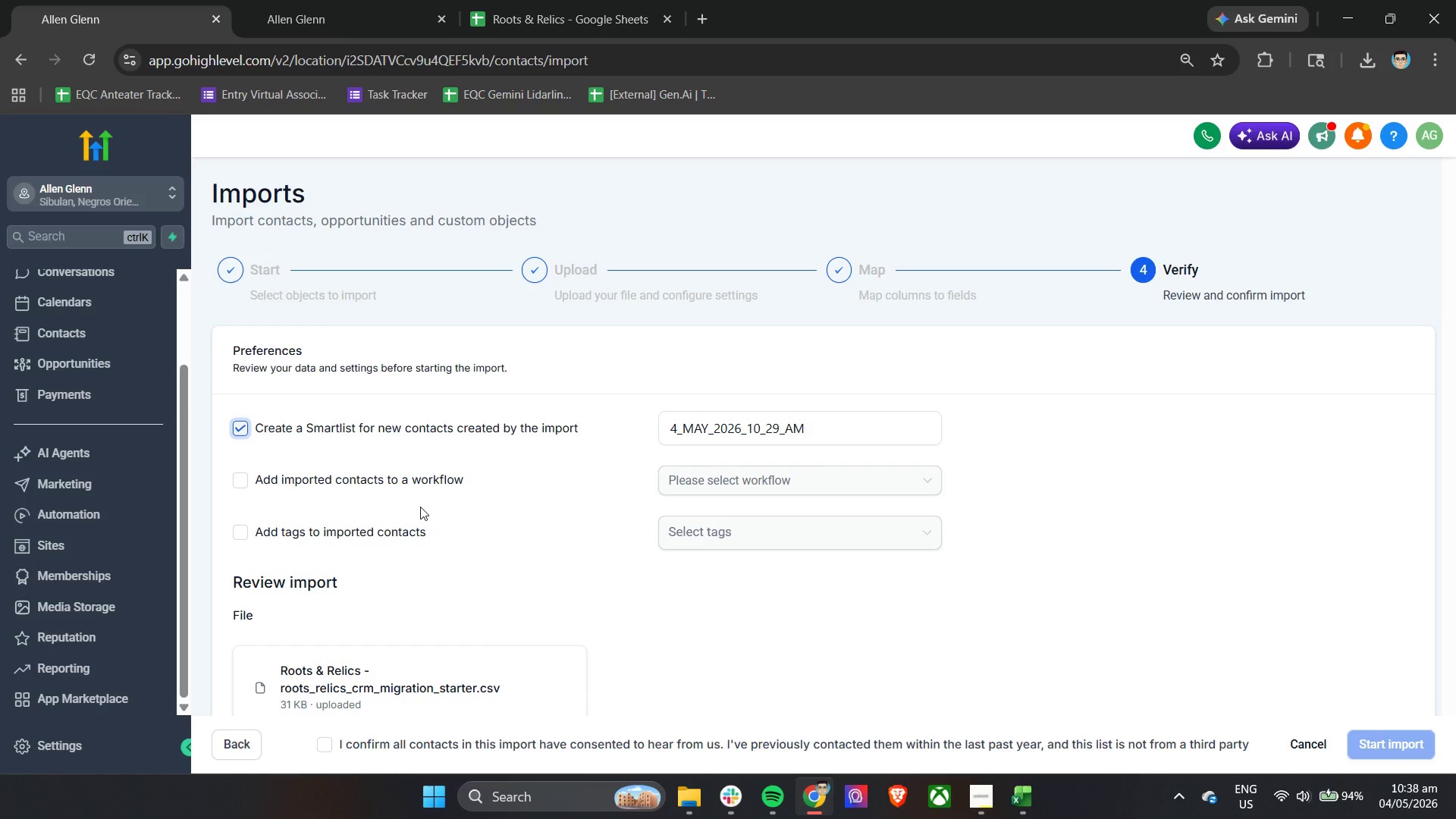 
scroll: coordinate [410, 776], scroll_direction: down, amount: 3.0
 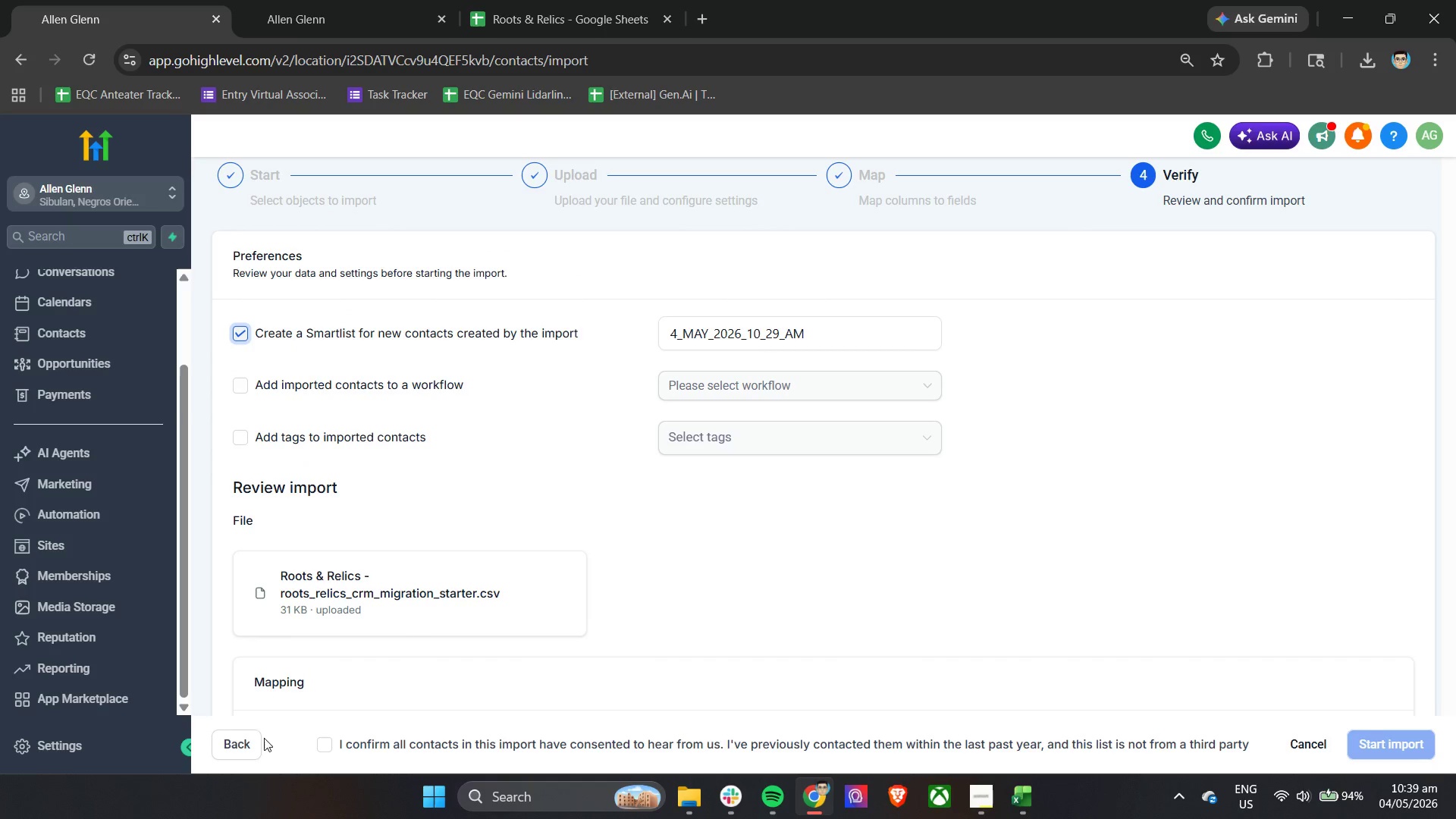 
left_click([250, 740])
 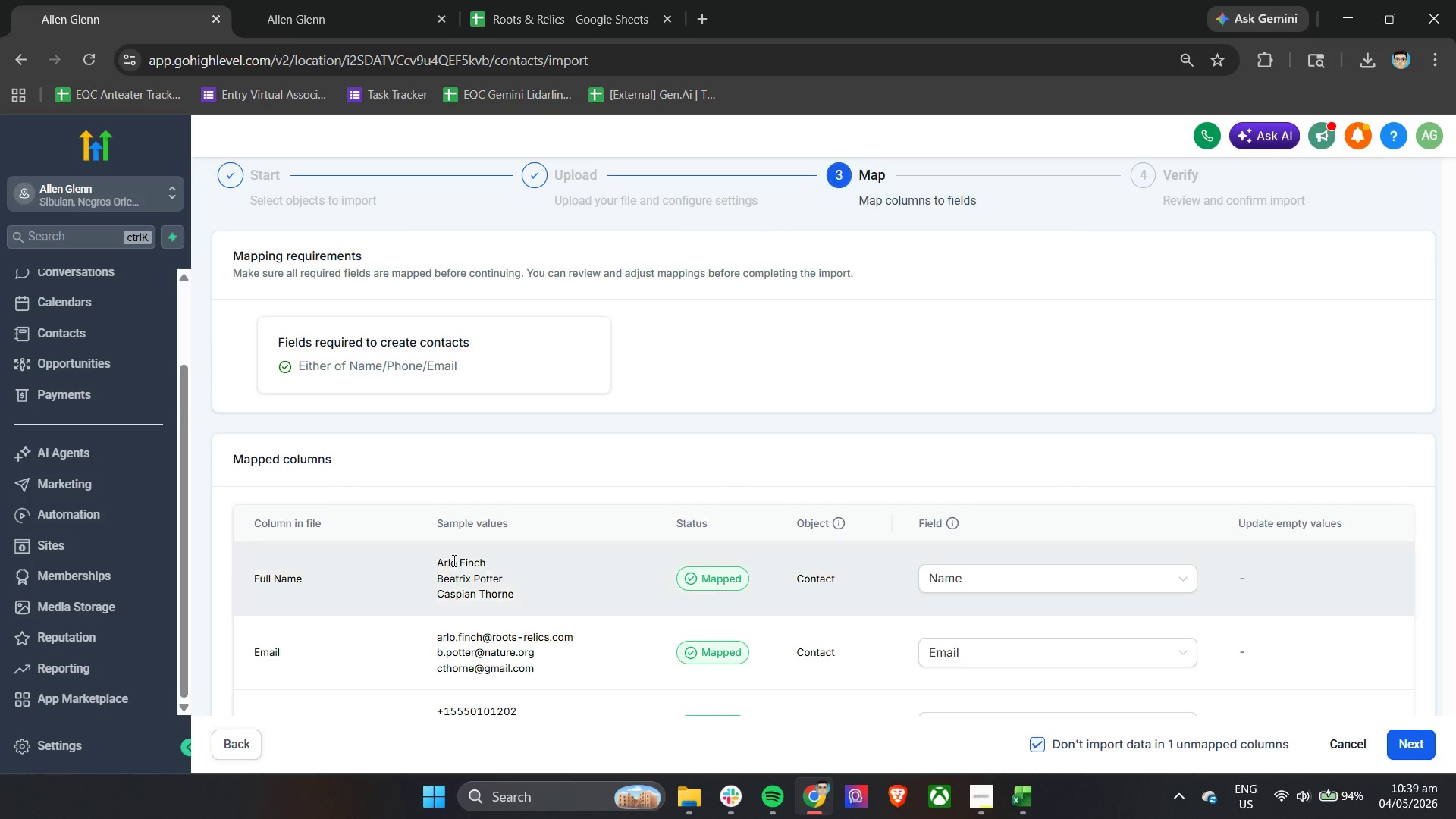 
scroll: coordinate [535, 610], scroll_direction: down, amount: 3.0
 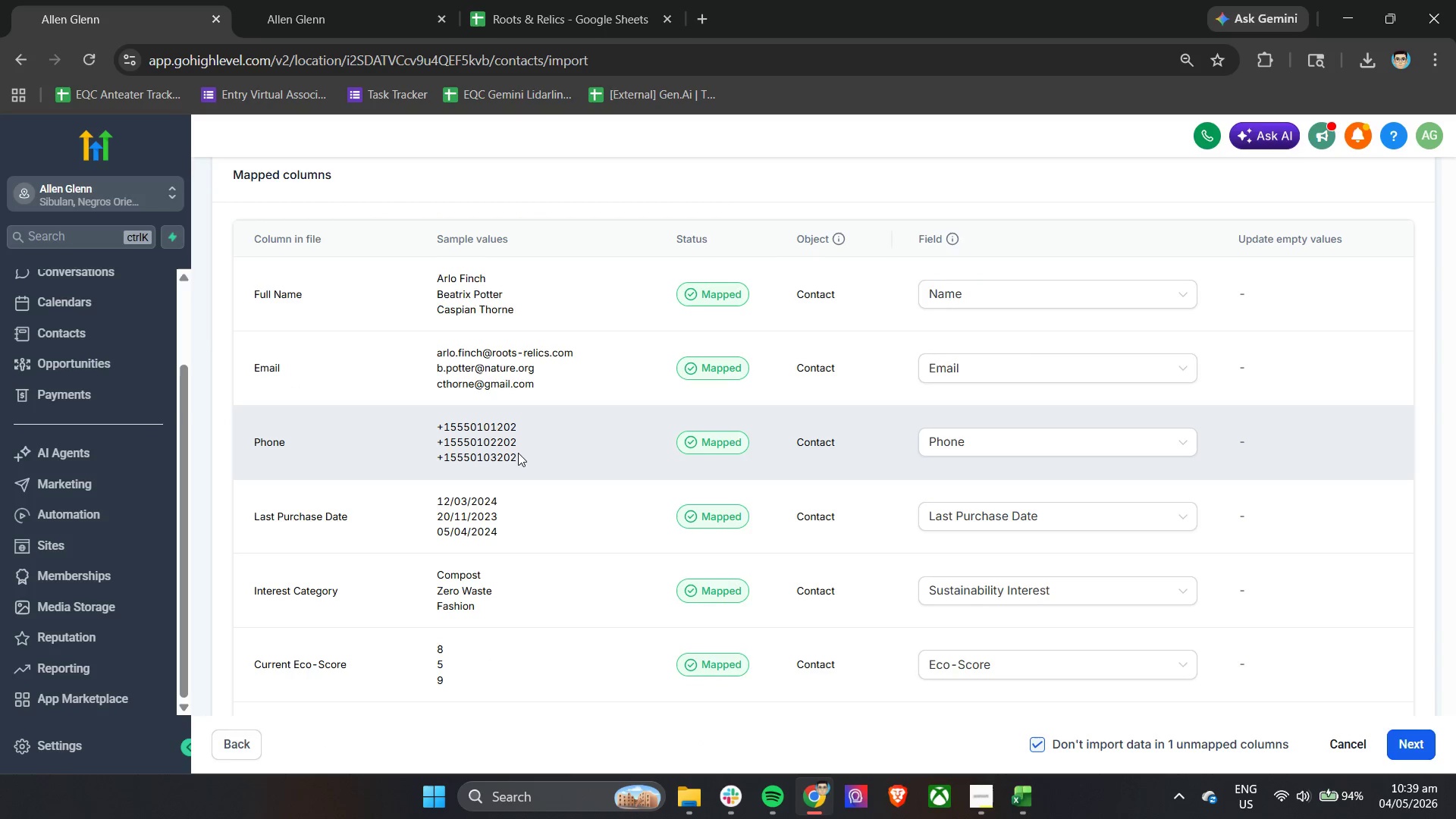 
left_click_drag(start_coordinate=[516, 455], to_coordinate=[452, 468])
 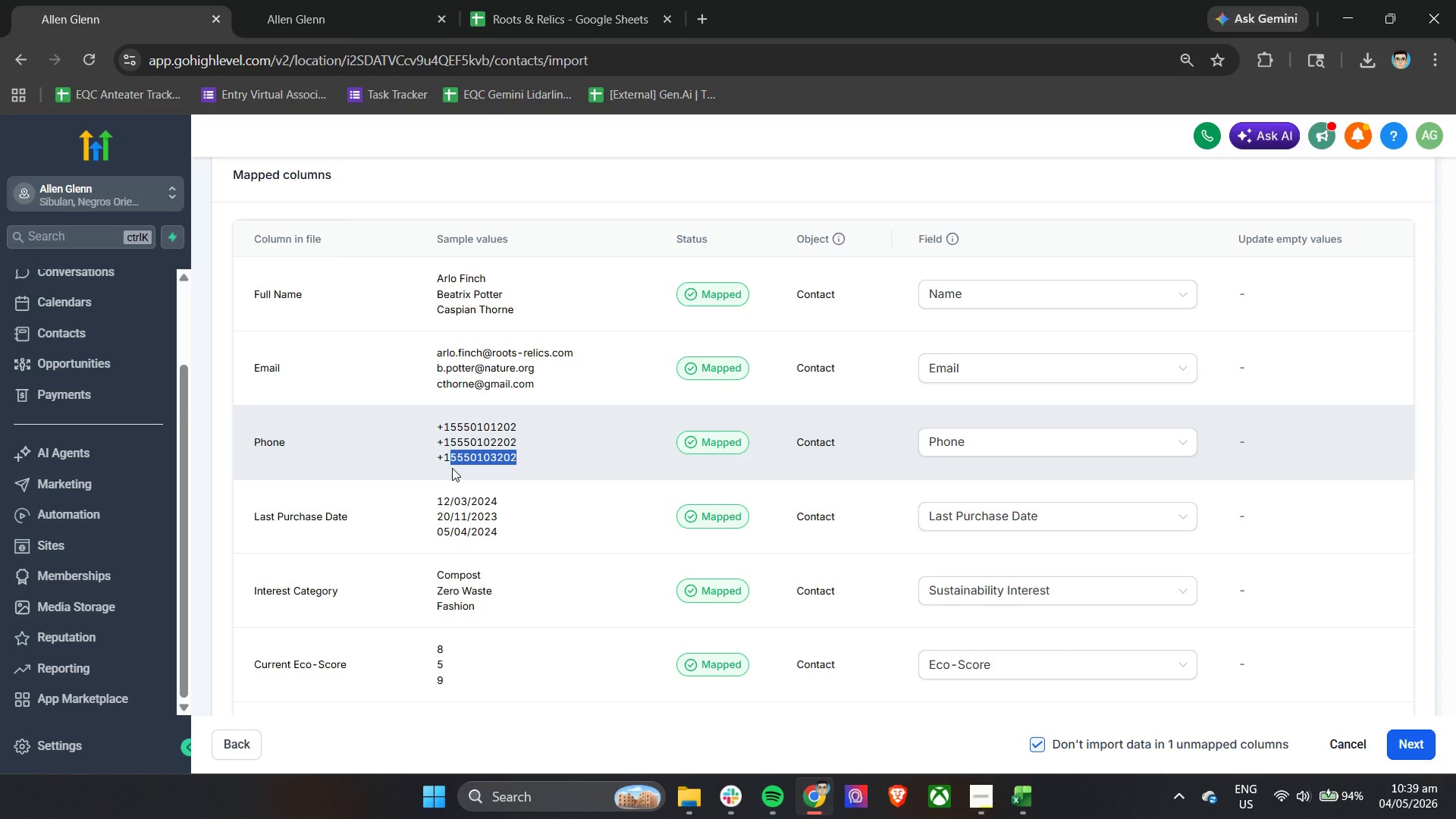 
wait(14.39)
 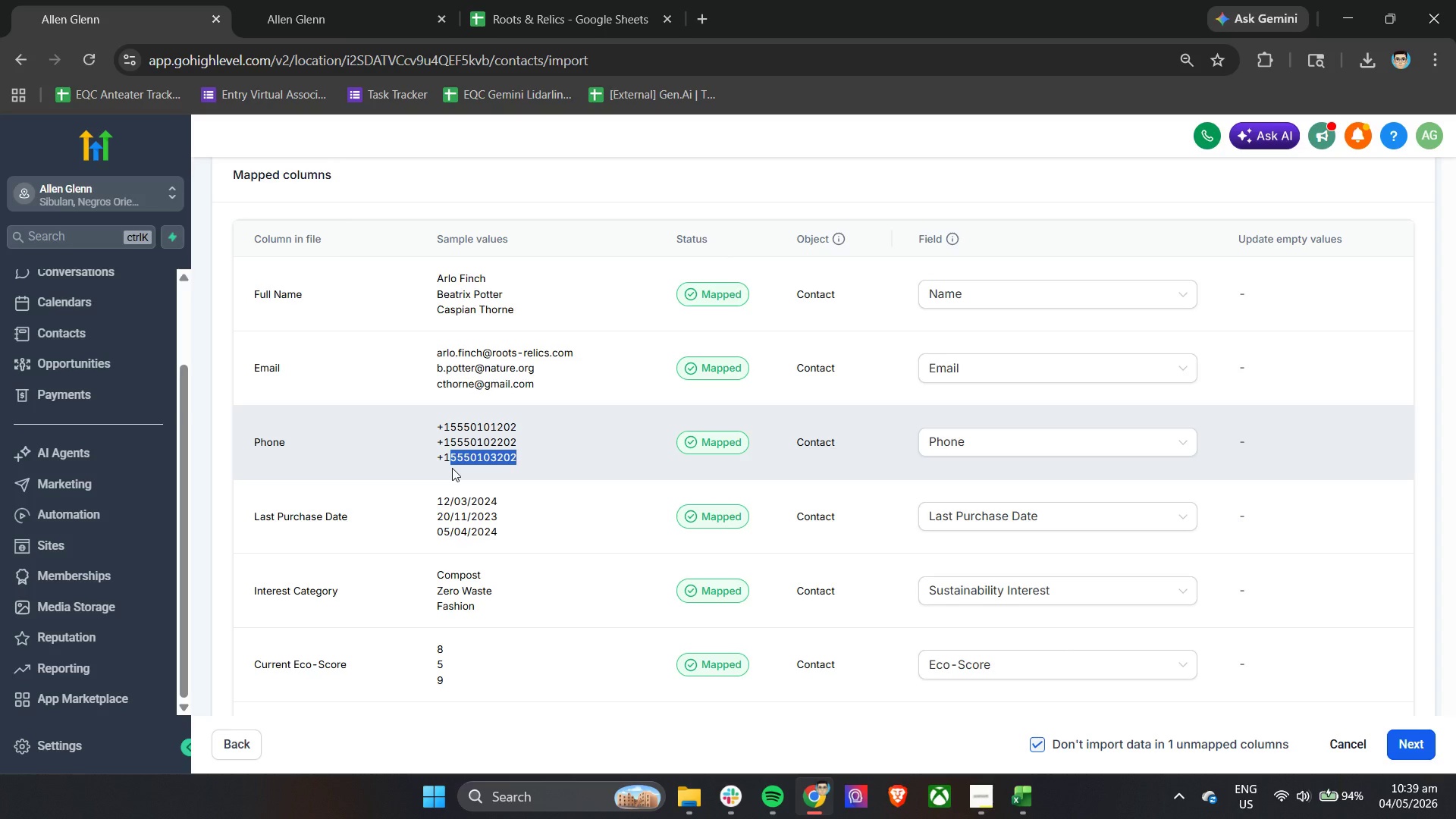 
left_click([579, 0])
 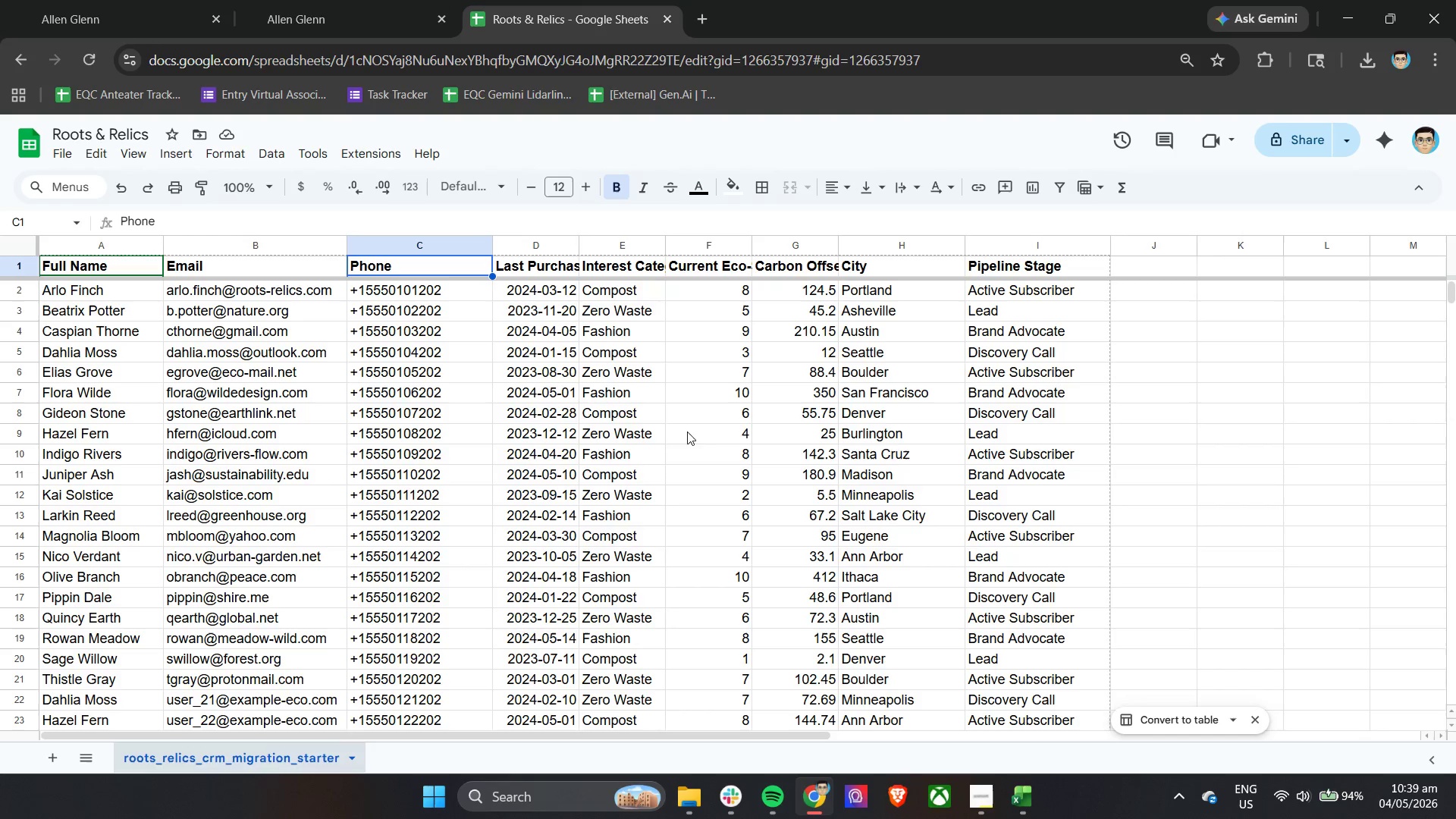 
left_click([1165, 295])
 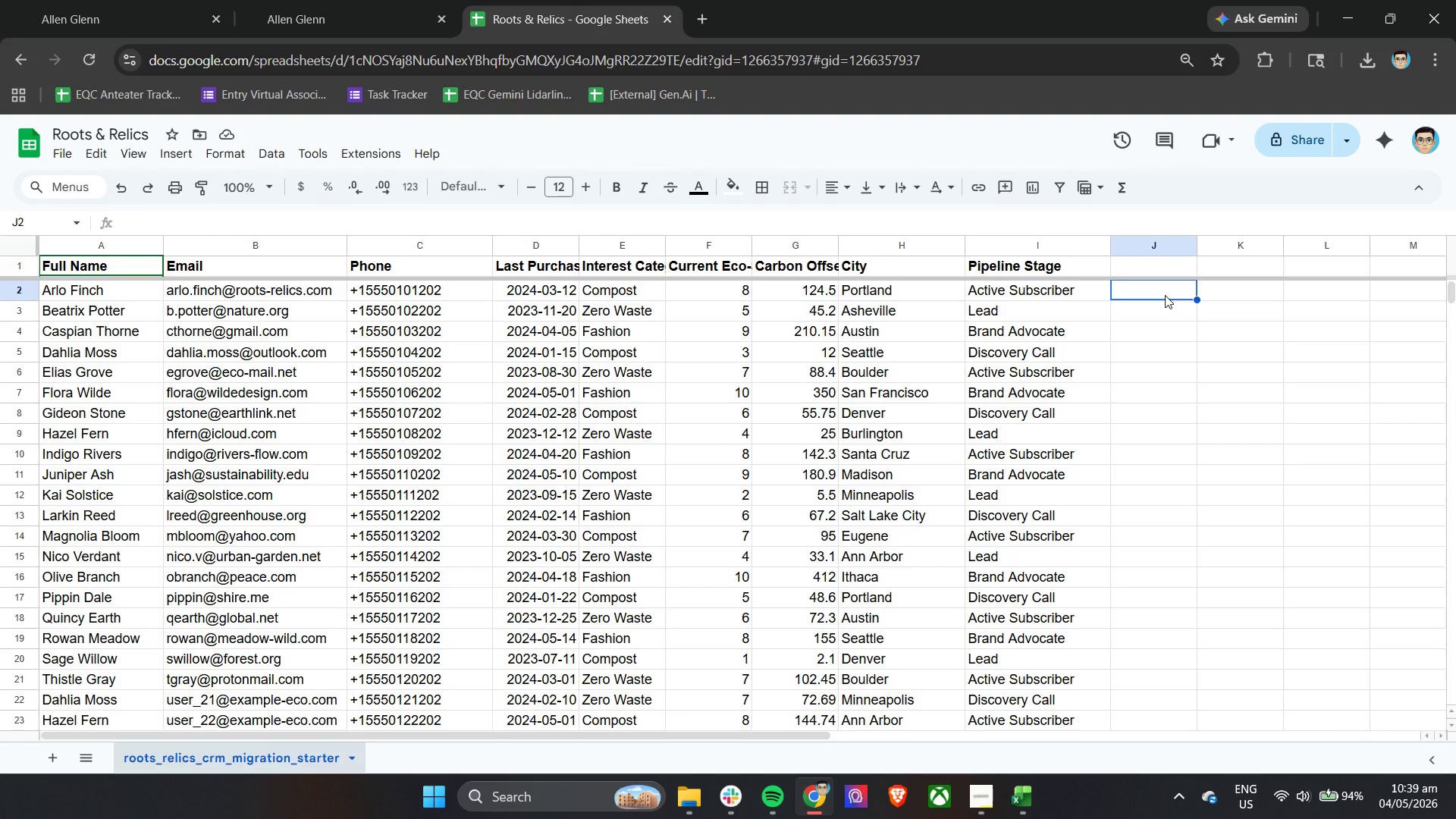 
scroll: coordinate [880, 463], scroll_direction: up, amount: 8.0
 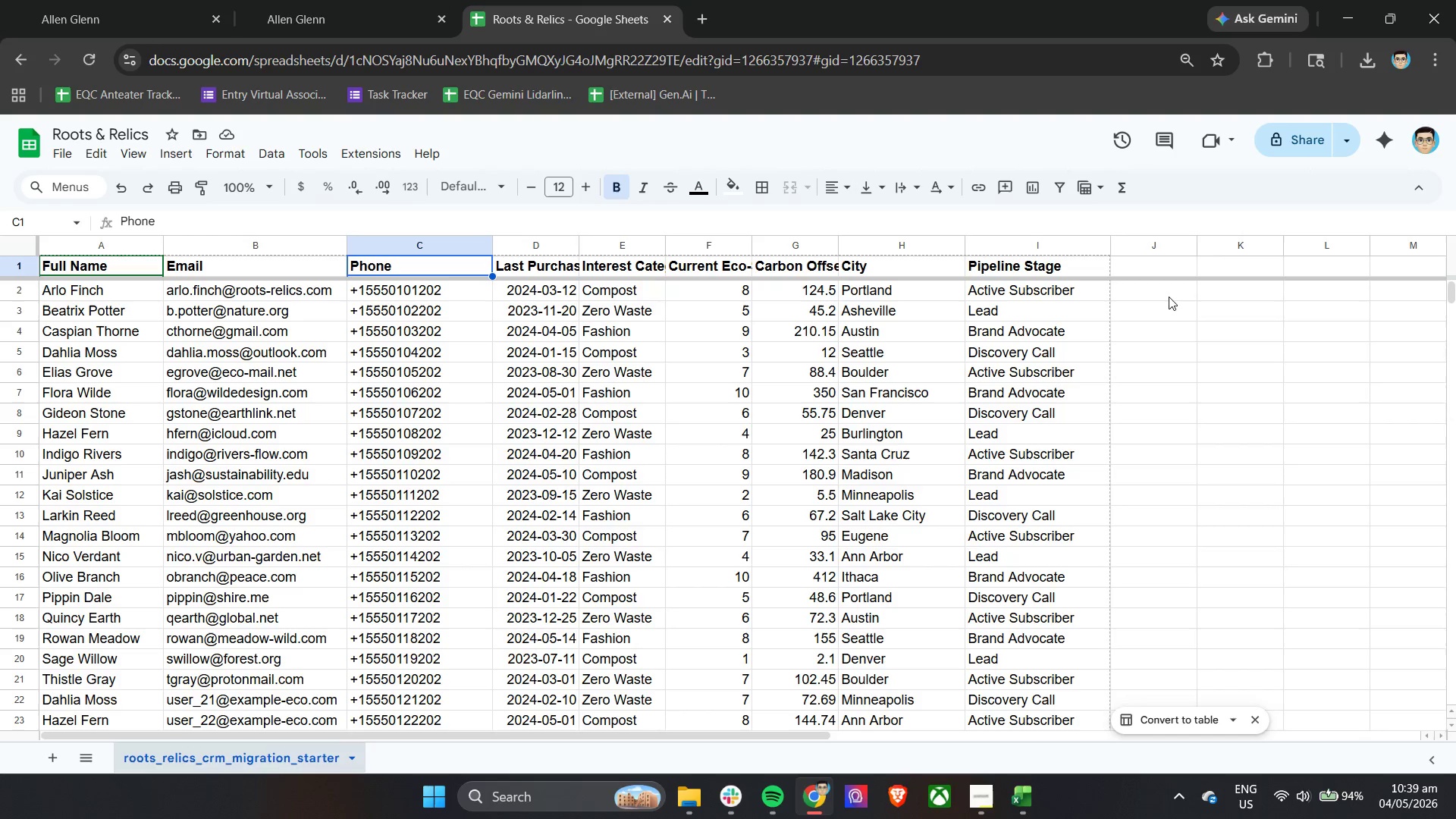 
double_click([1165, 295])
 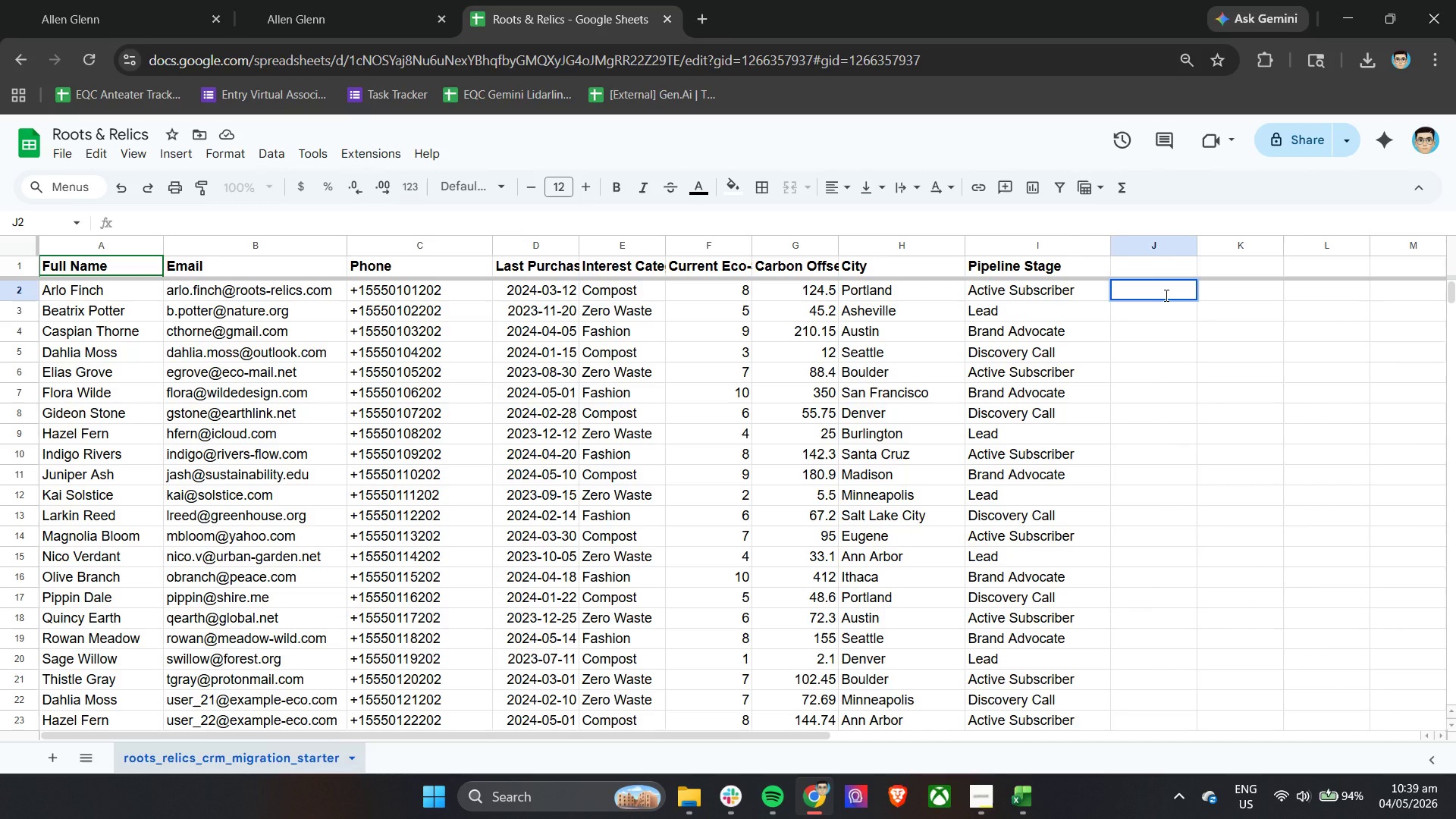 
key(Equal)
 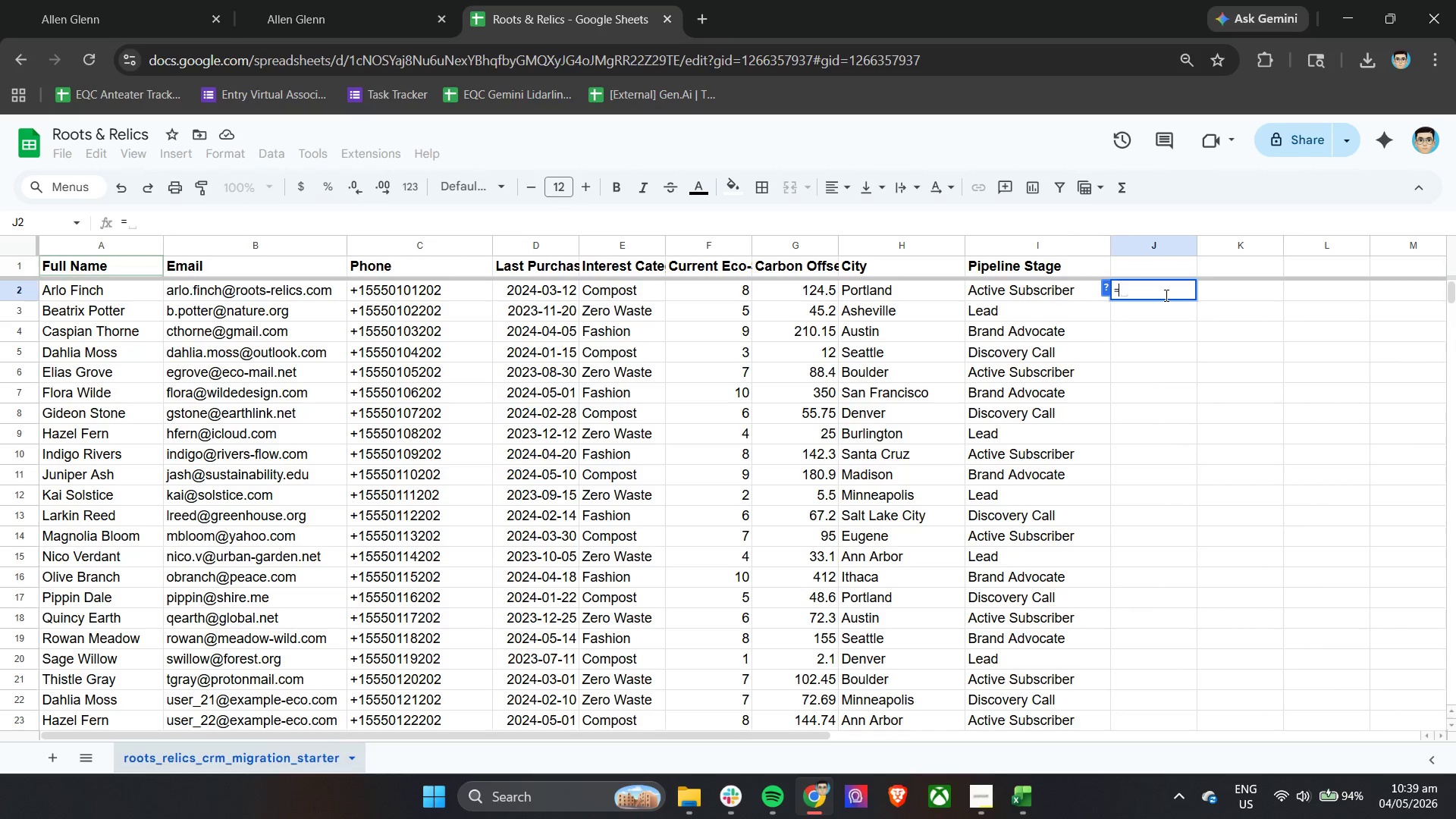 
key(Shift+Quote)
 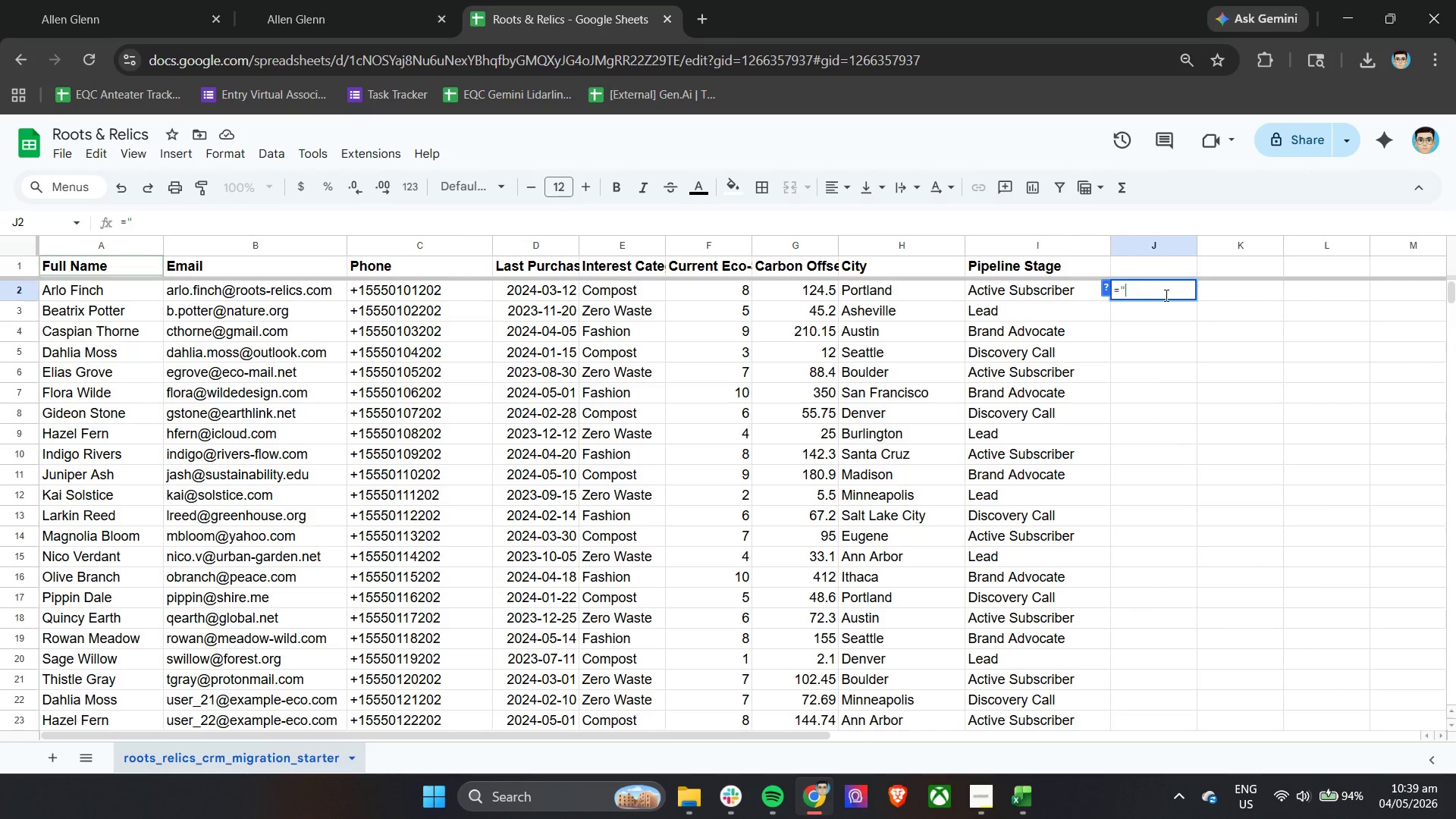 
key(1)
 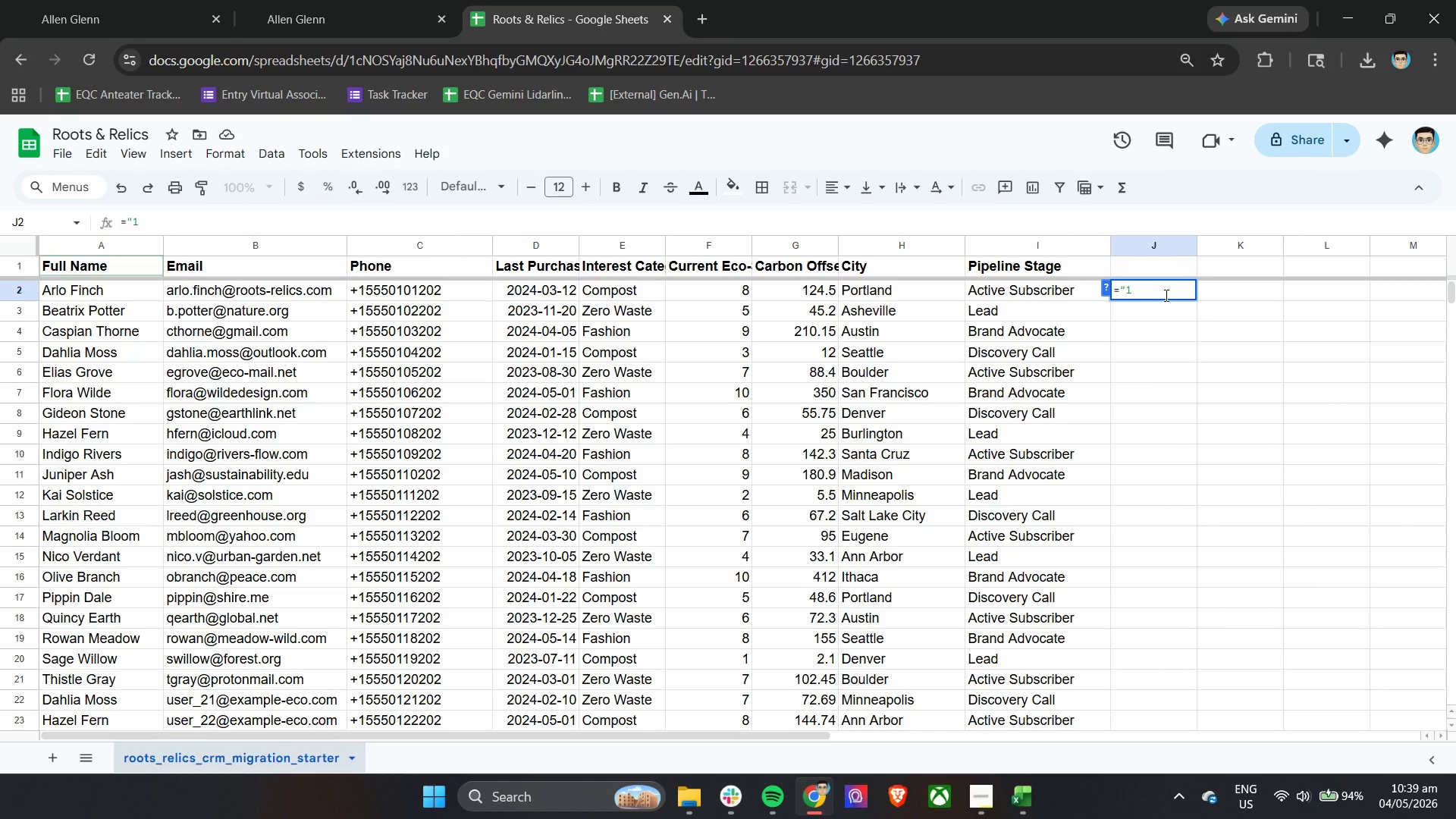 
key(Backspace)
 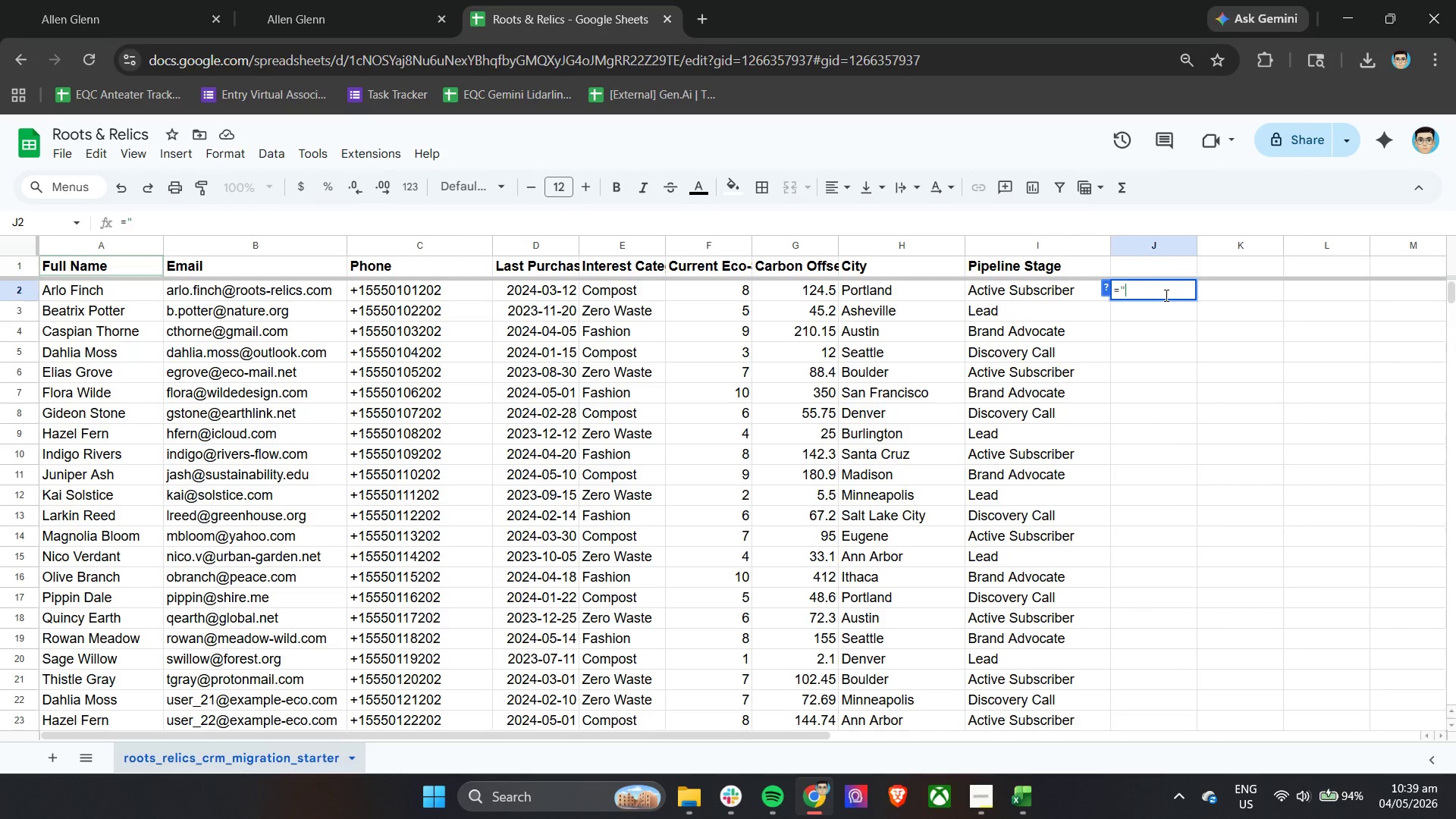 
key(Shift+ShiftLeft)
 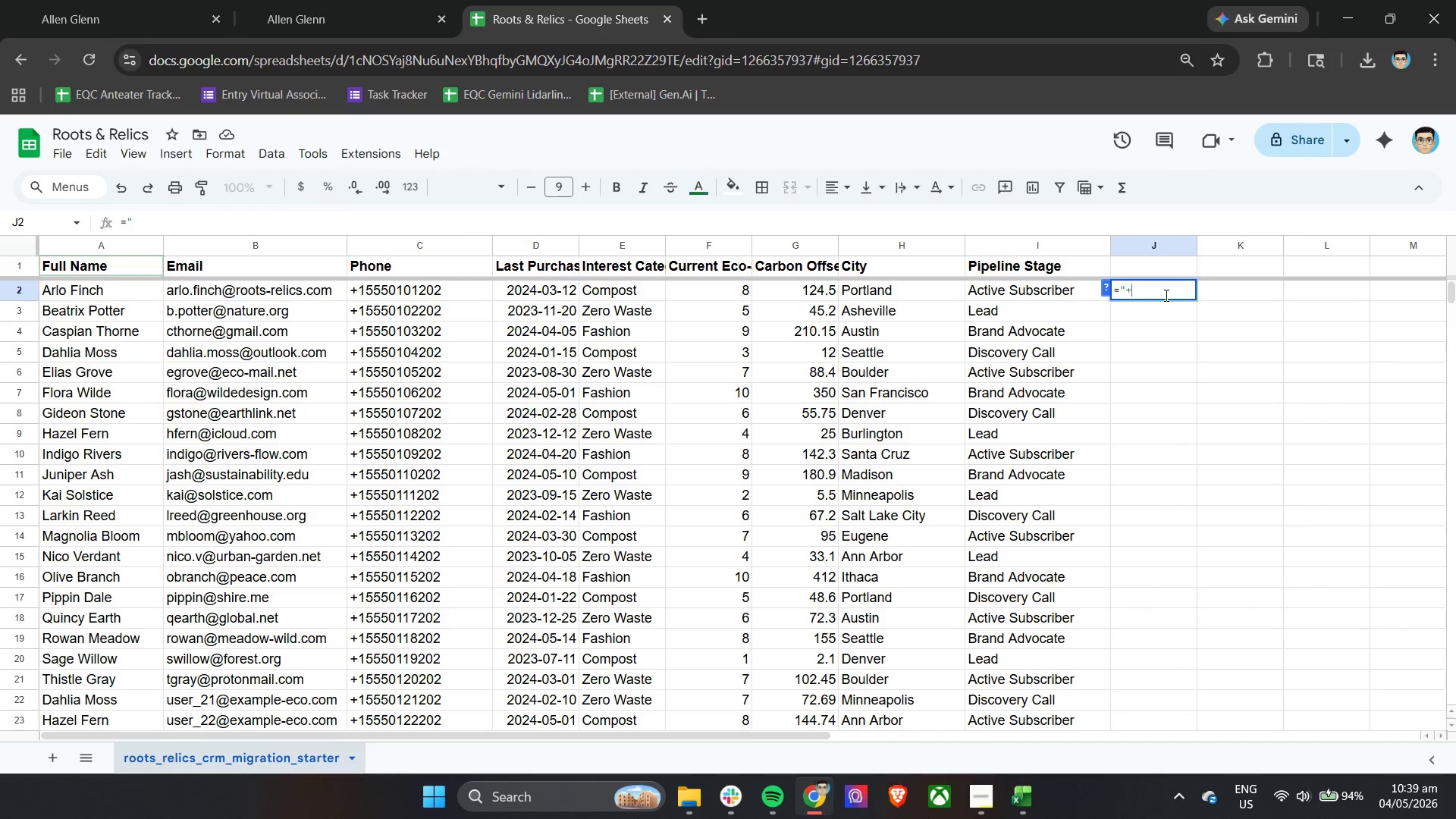 
key(Equal)
 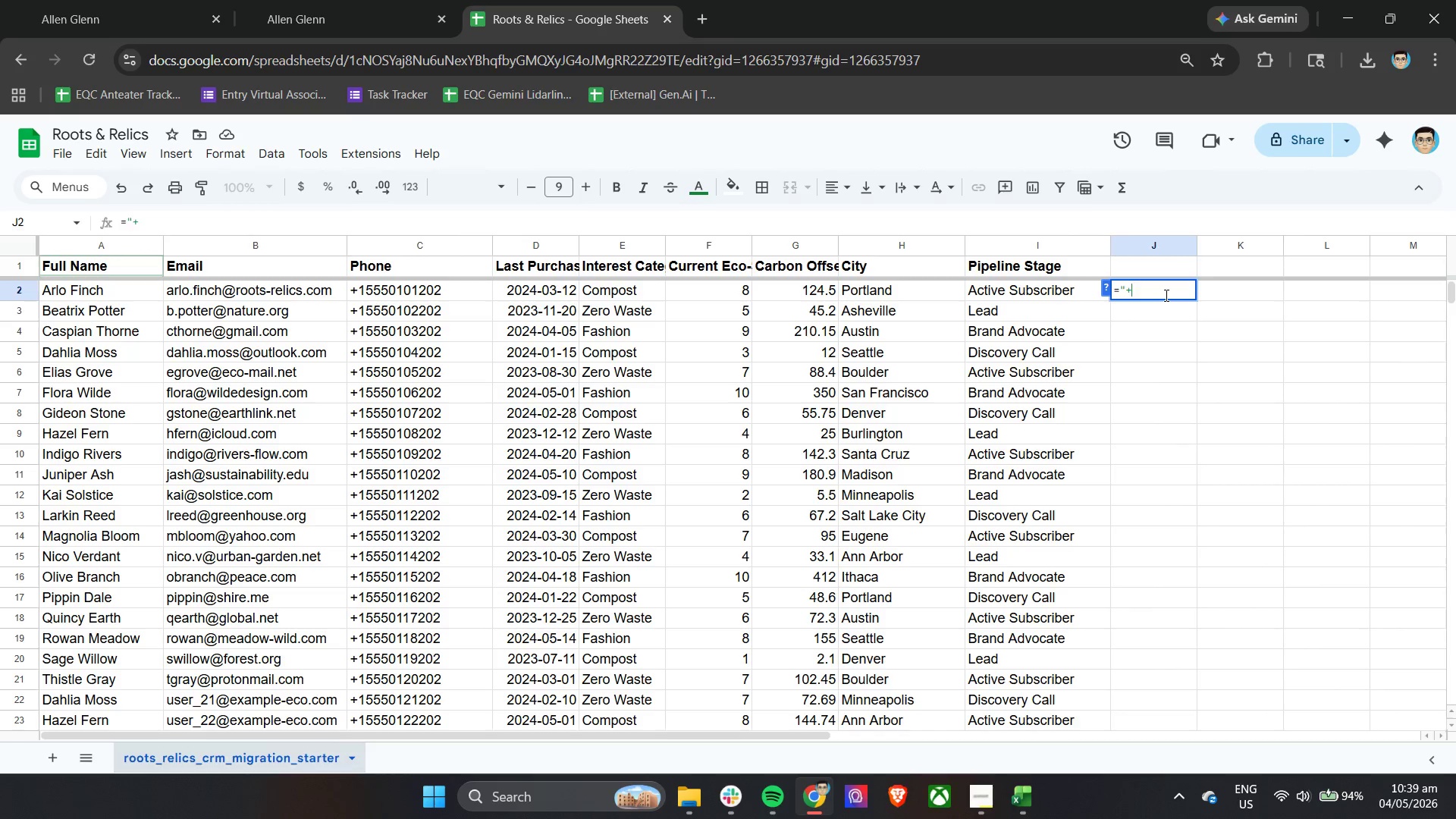 
key(1)
 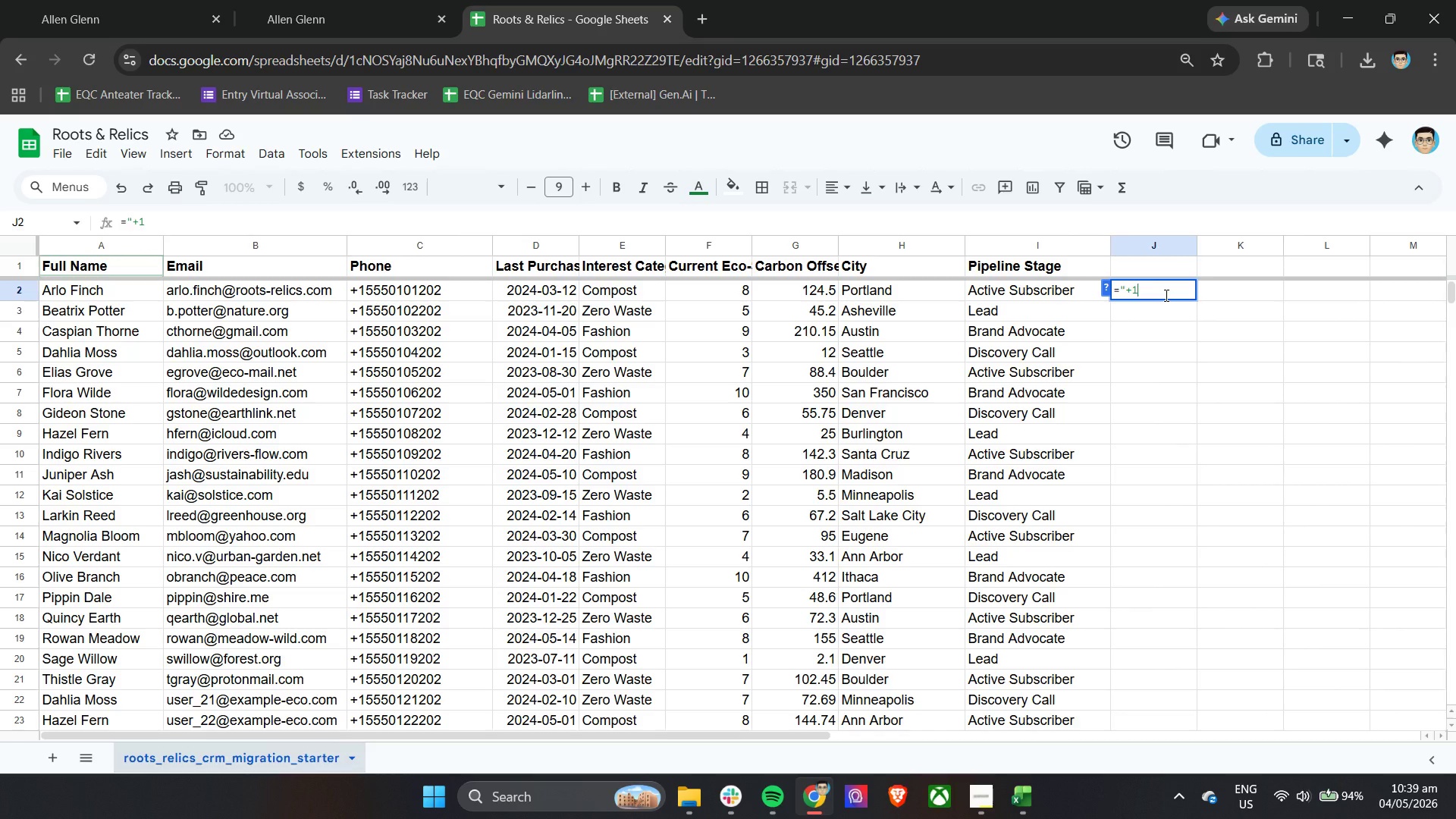 
key(Shift+Quote)
 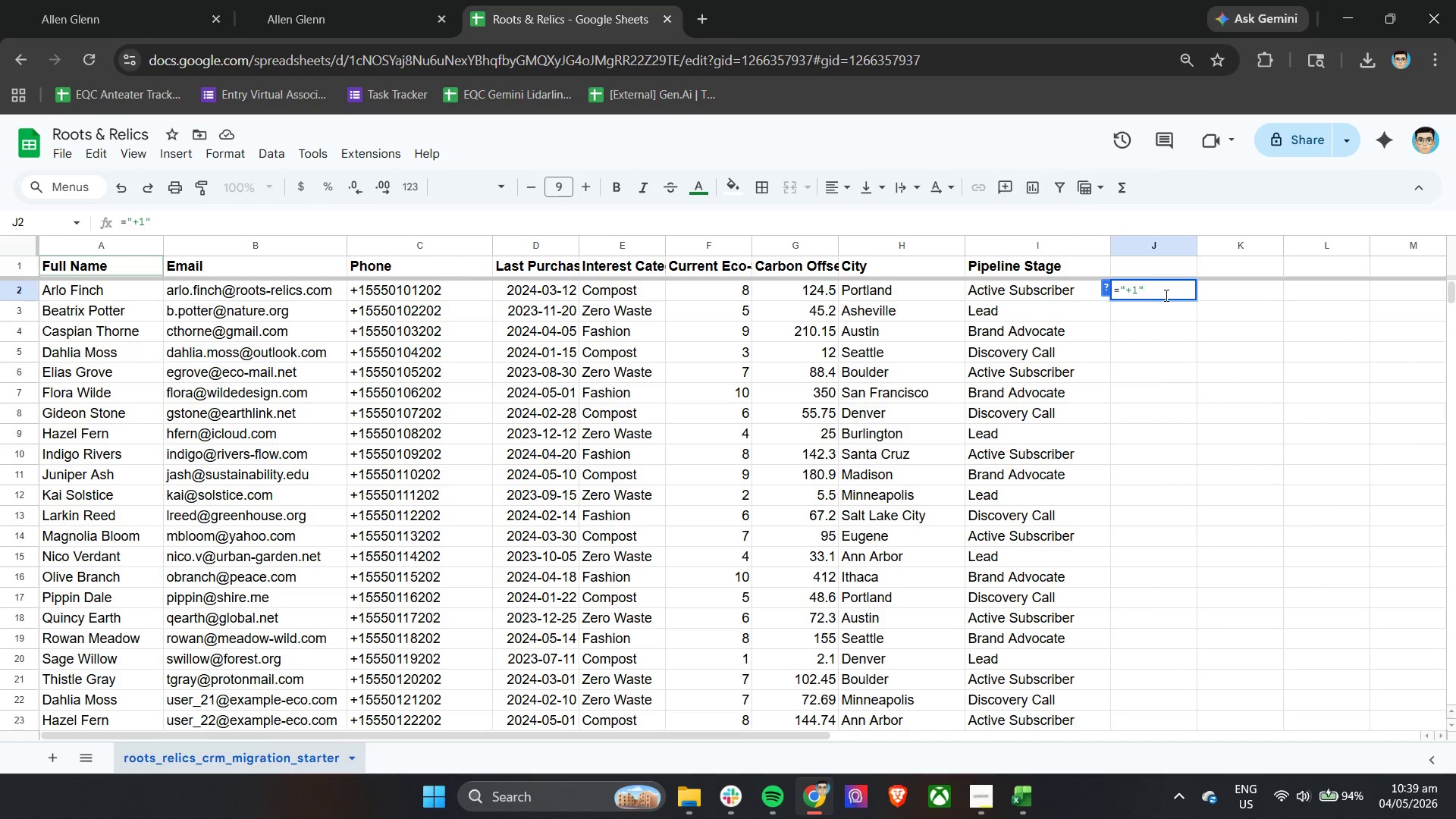 
wait(5.58)
 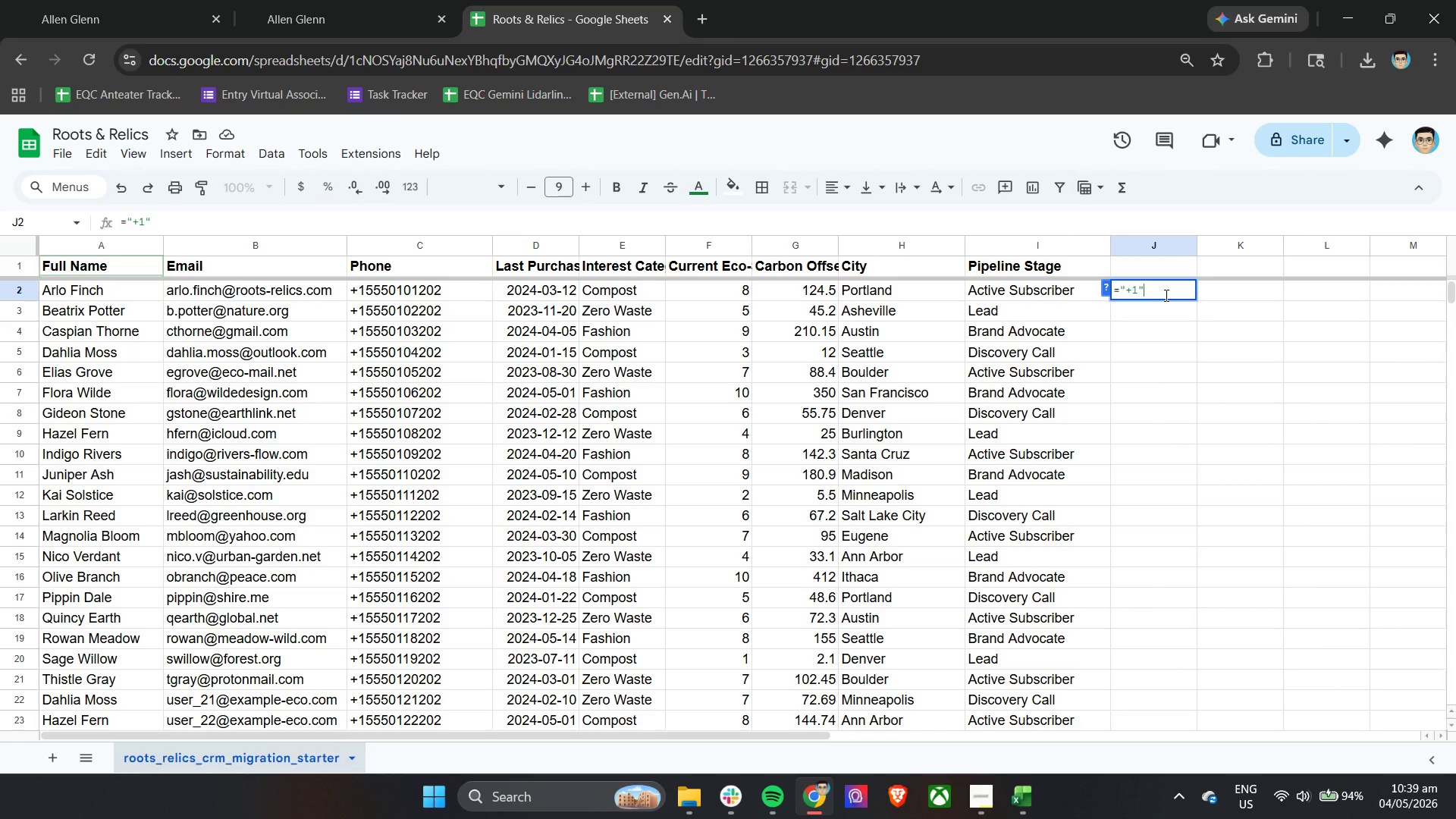 
type(&Text)
key(Backspace)
key(Backspace)
 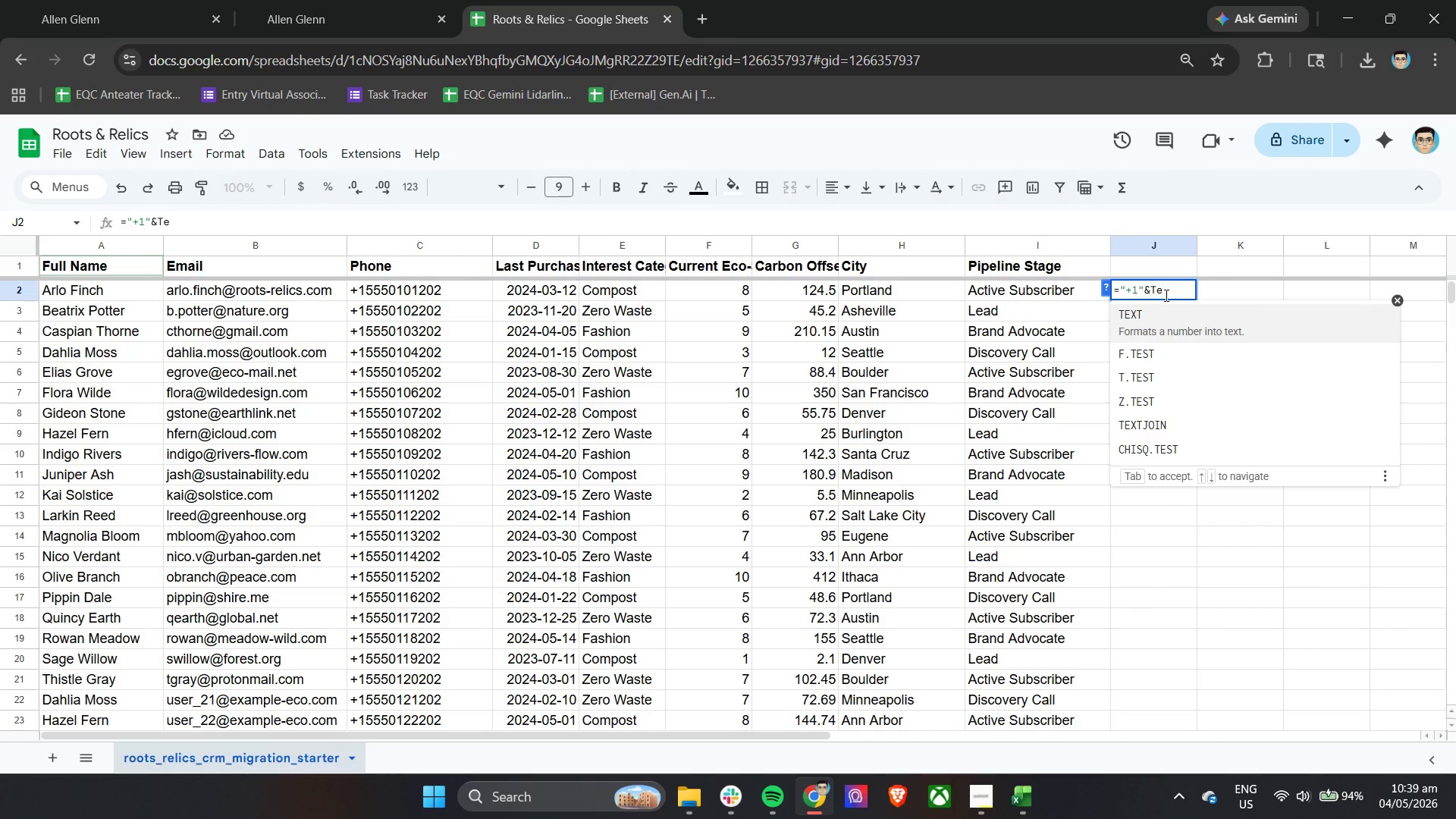 
key(Enter)
 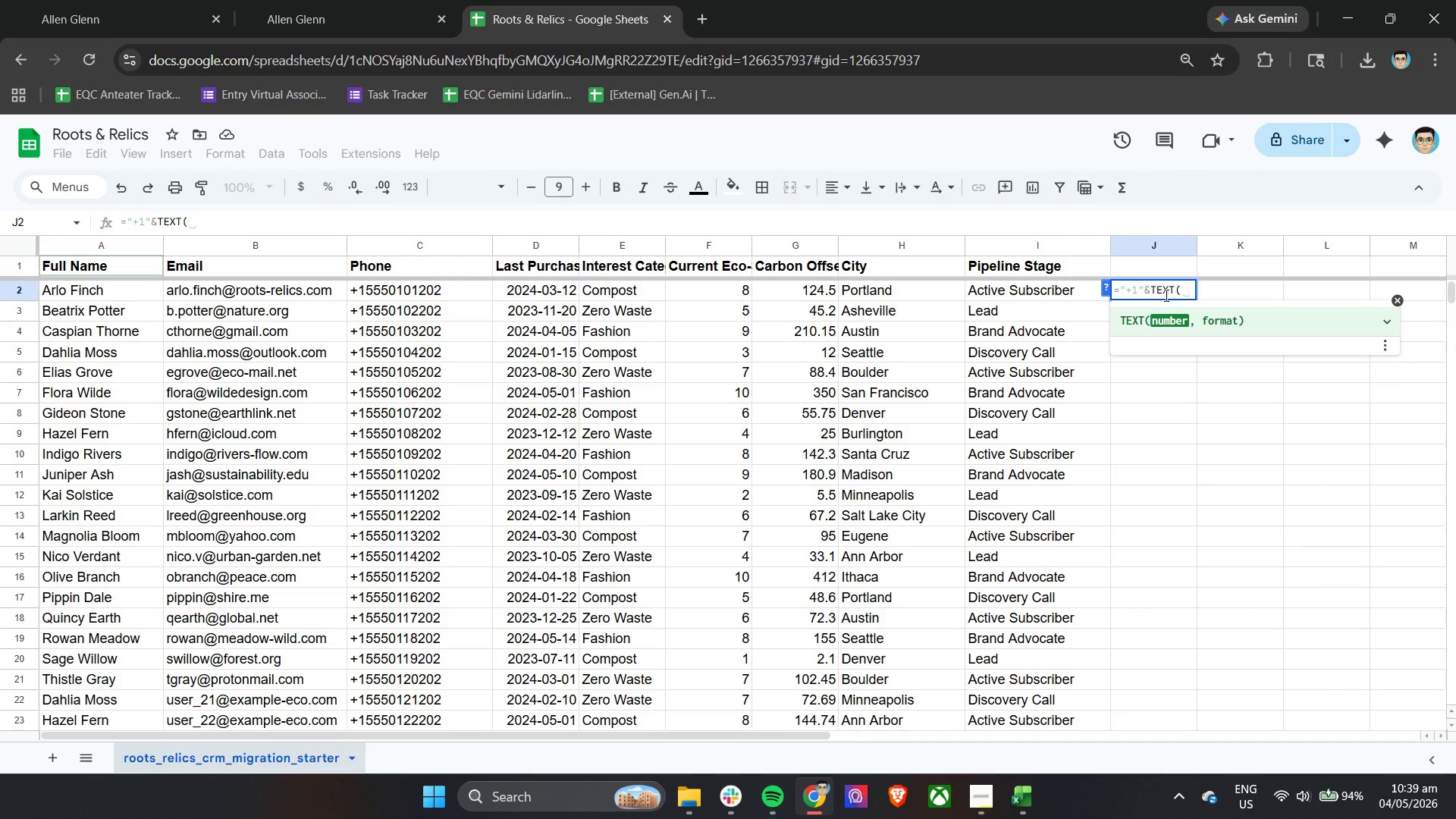 
type(()
key(Backspace)
type(ROW()
 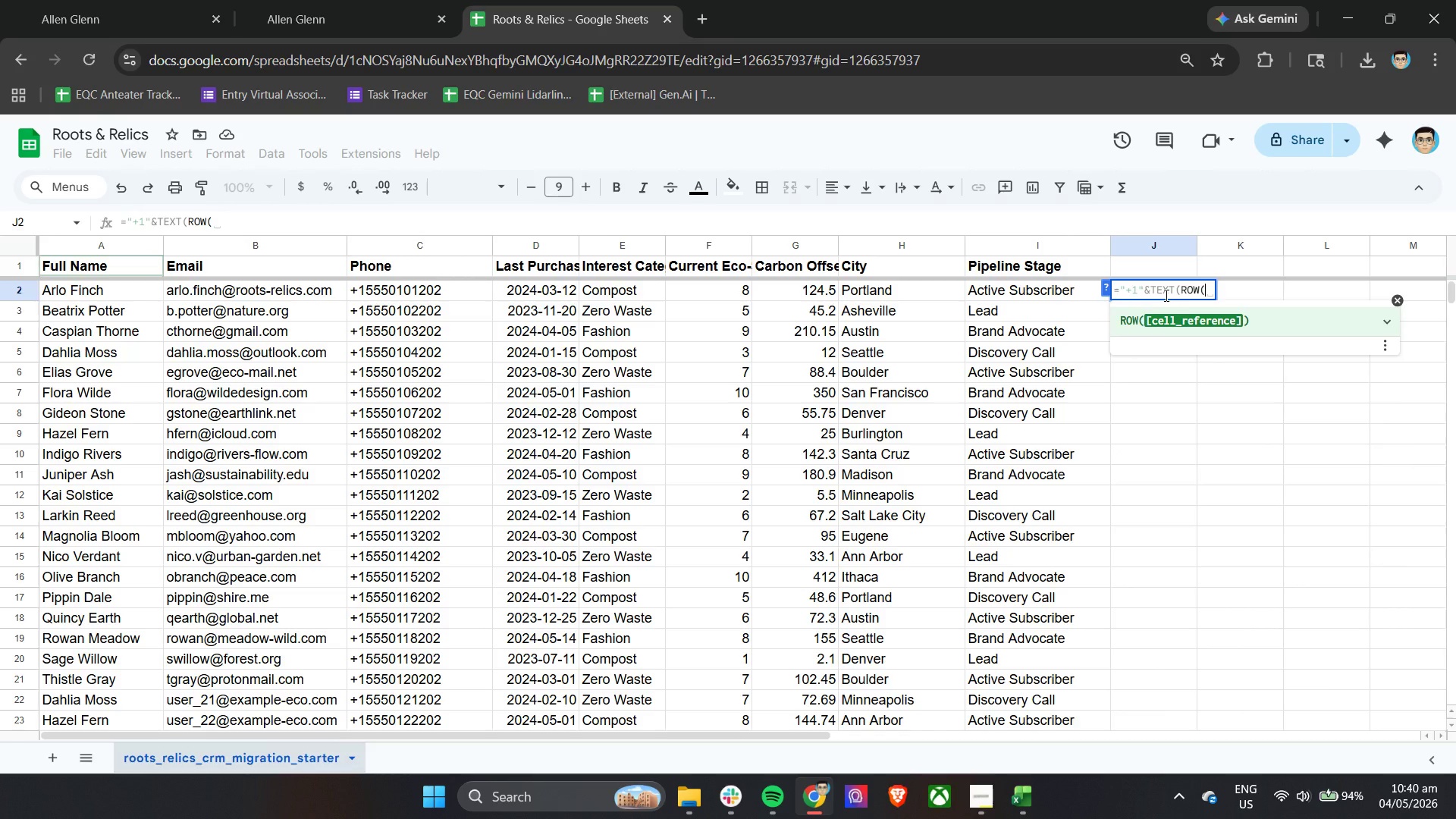 
wait(7.25)
 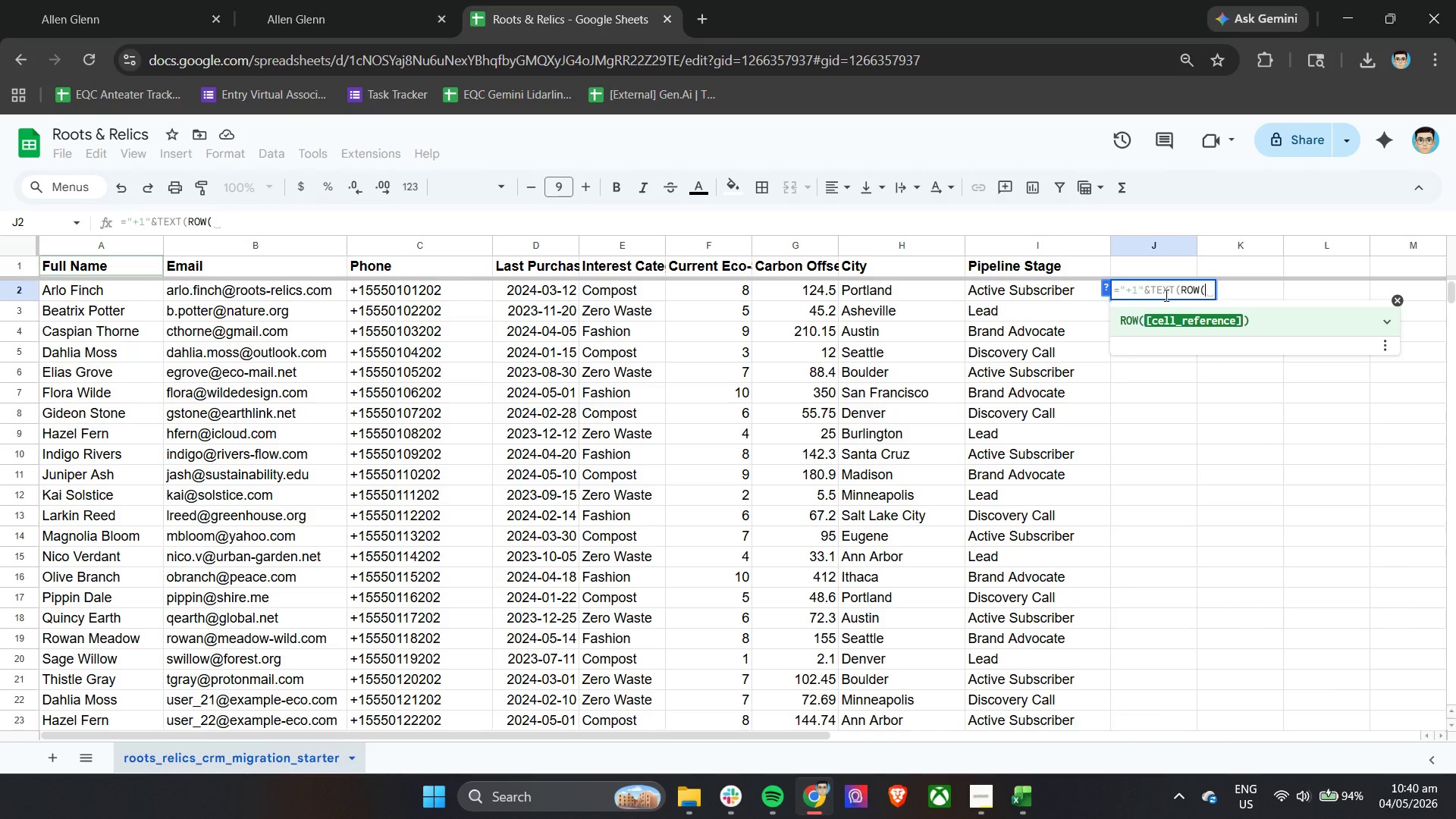 
type(A2)
 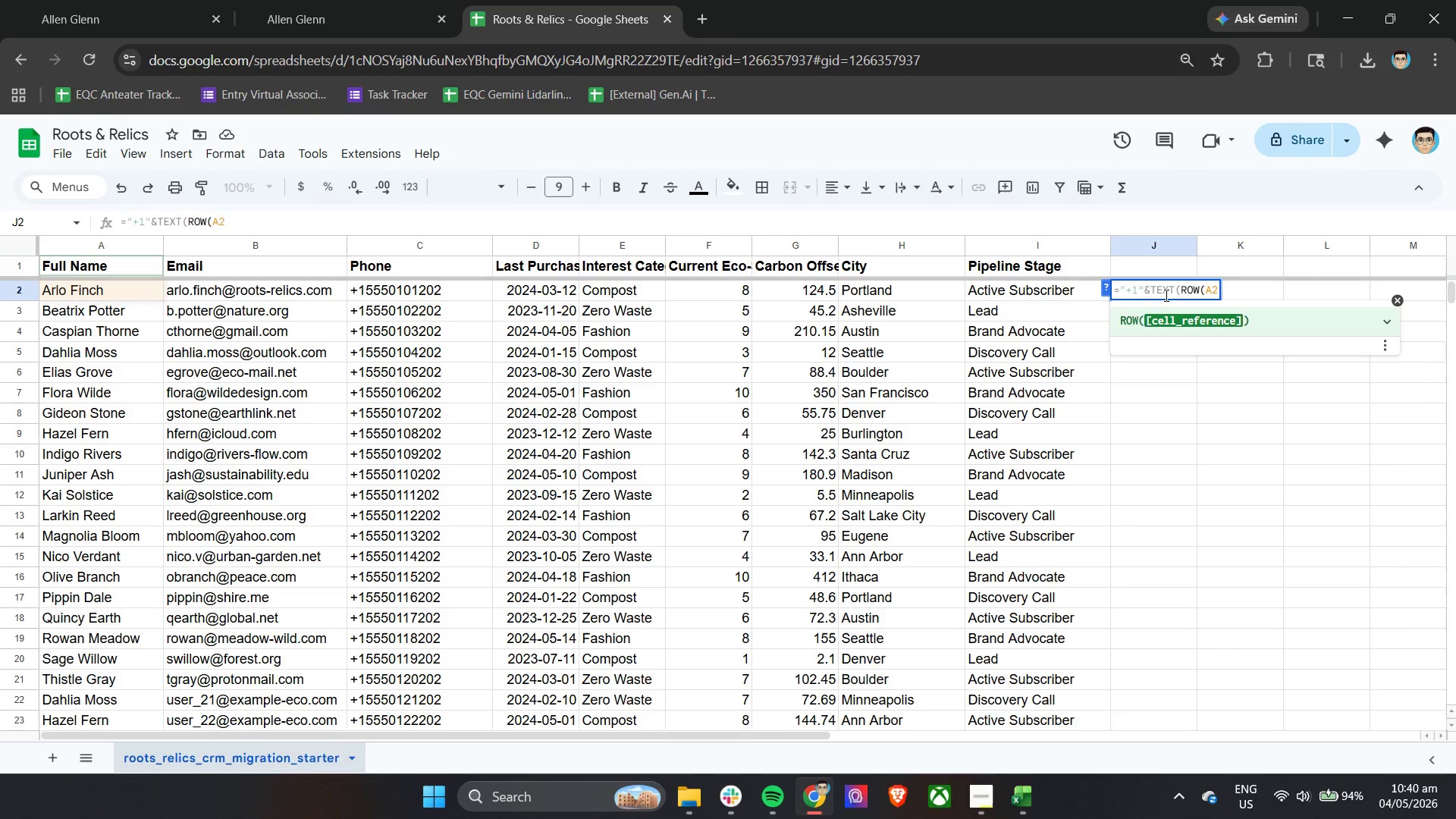 
key(Shift+0)
 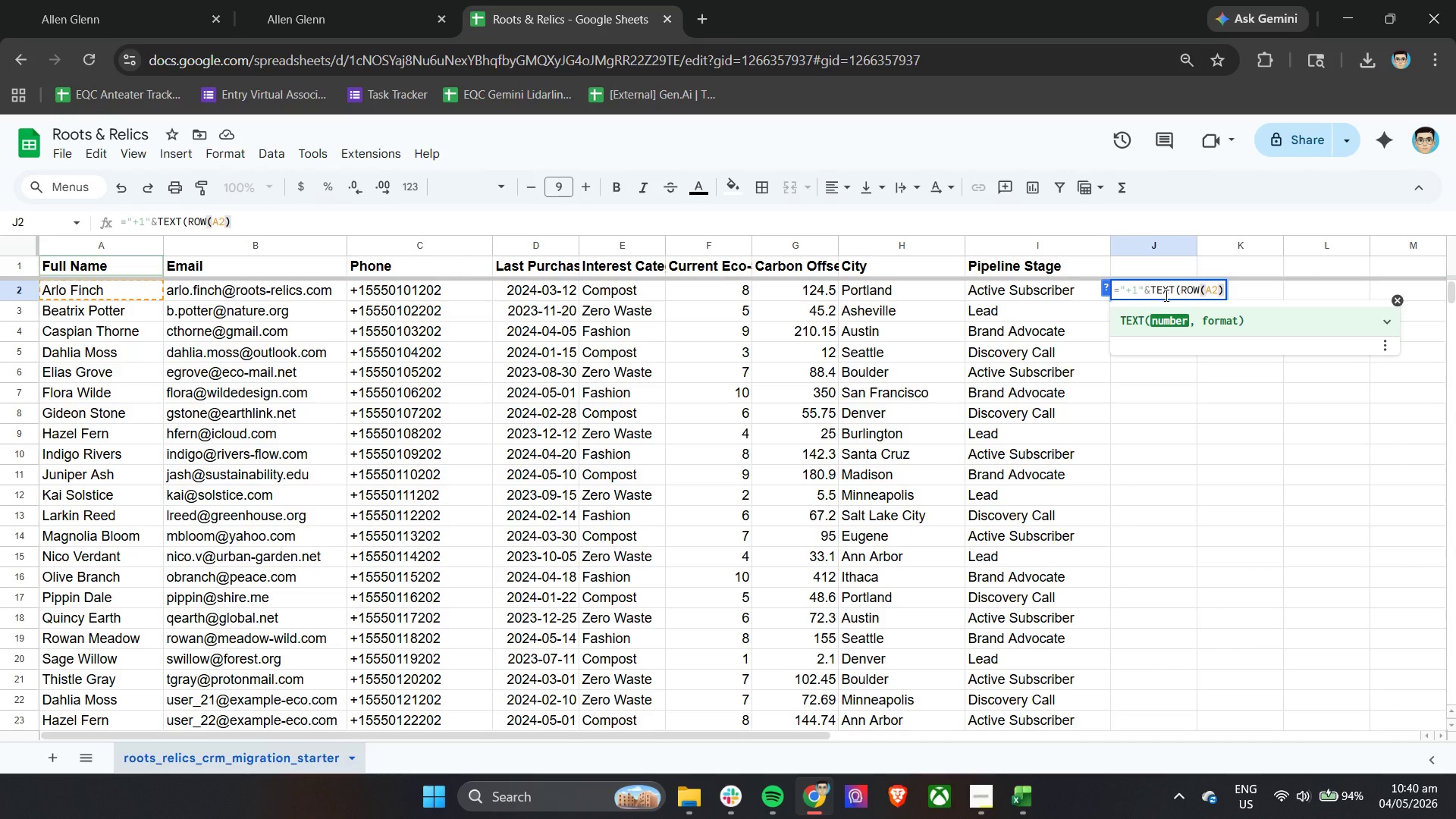 
key(Comma)
 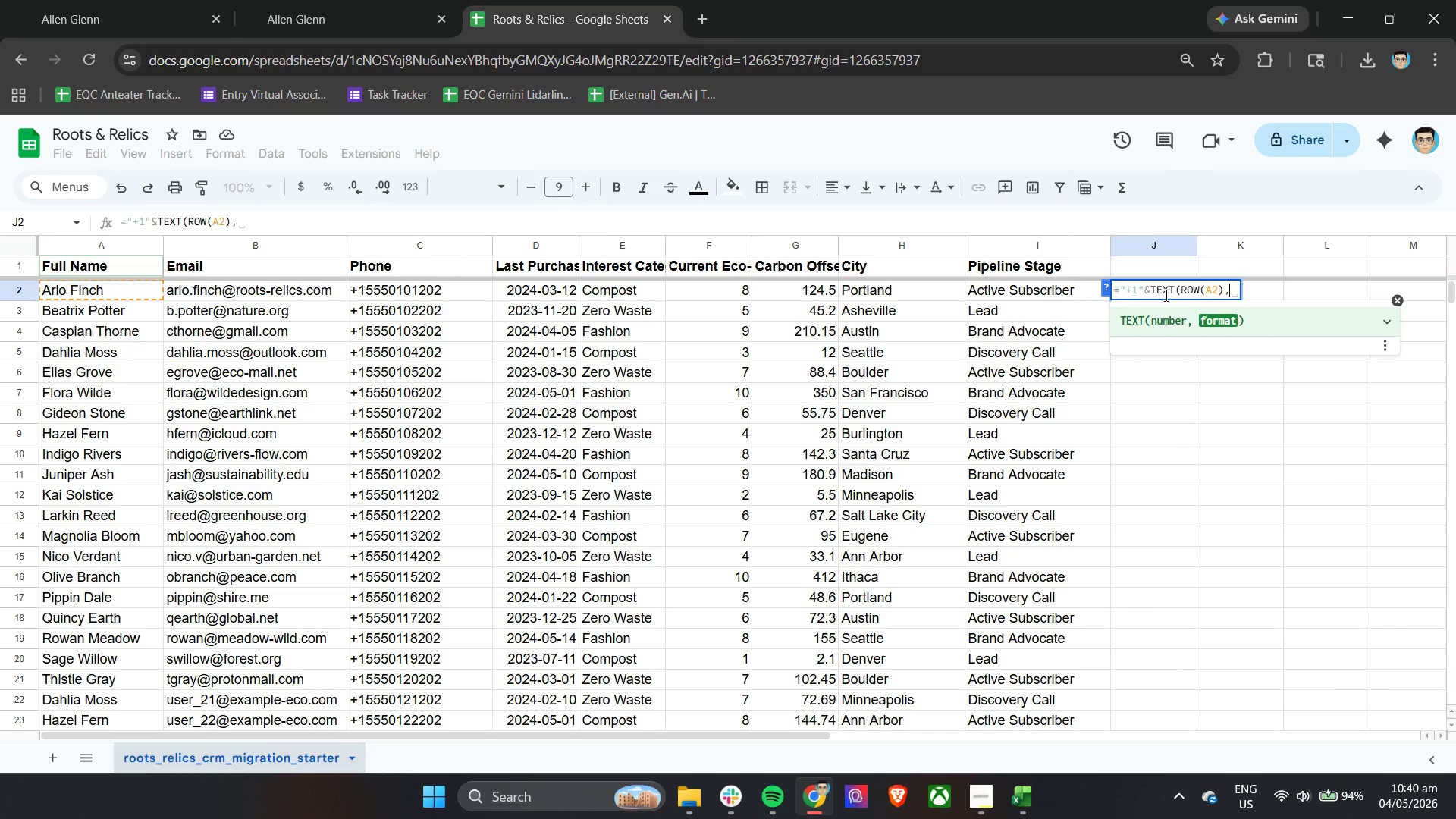 
key(Space)
 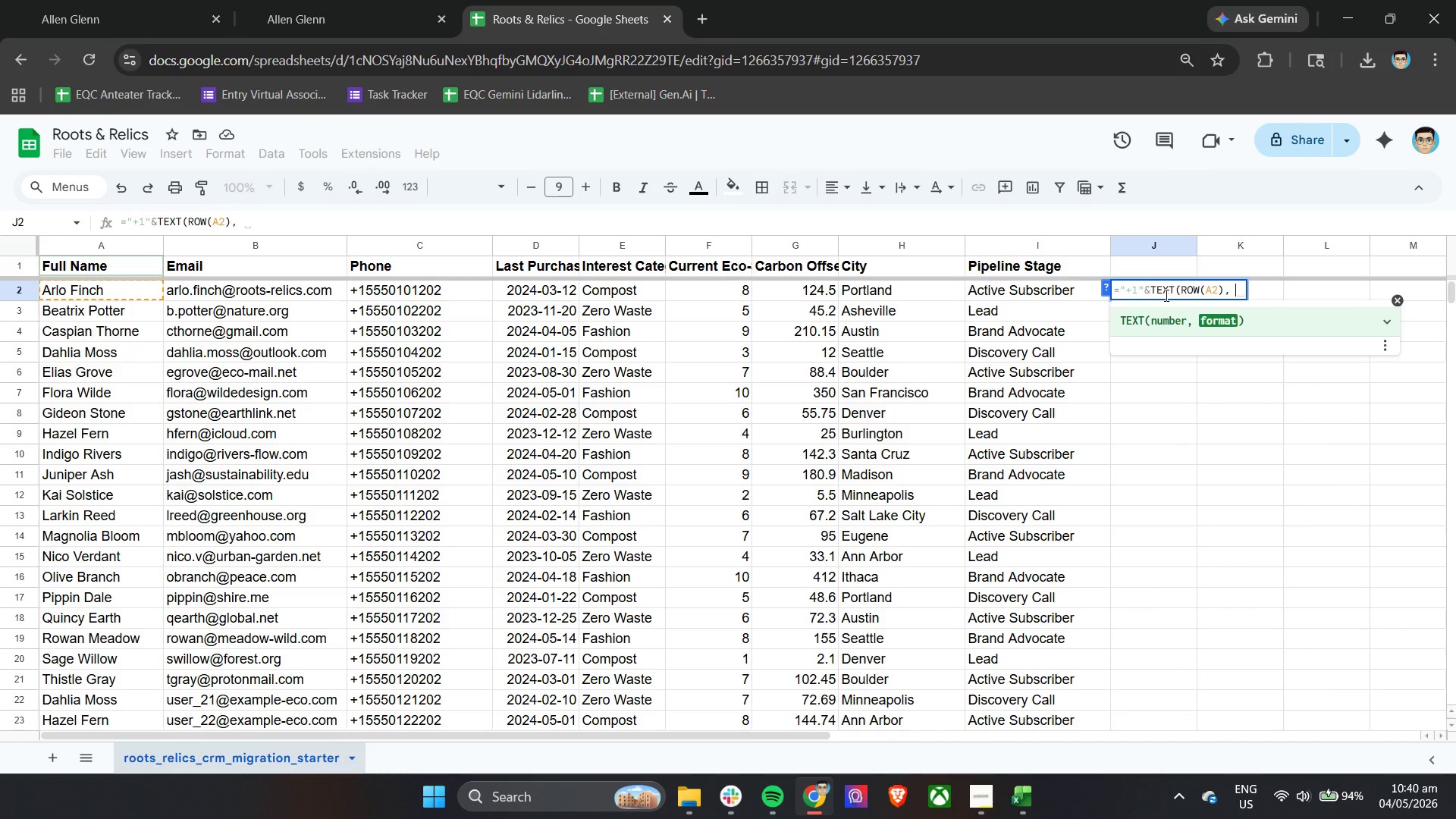 
key(Shift+Quote)
 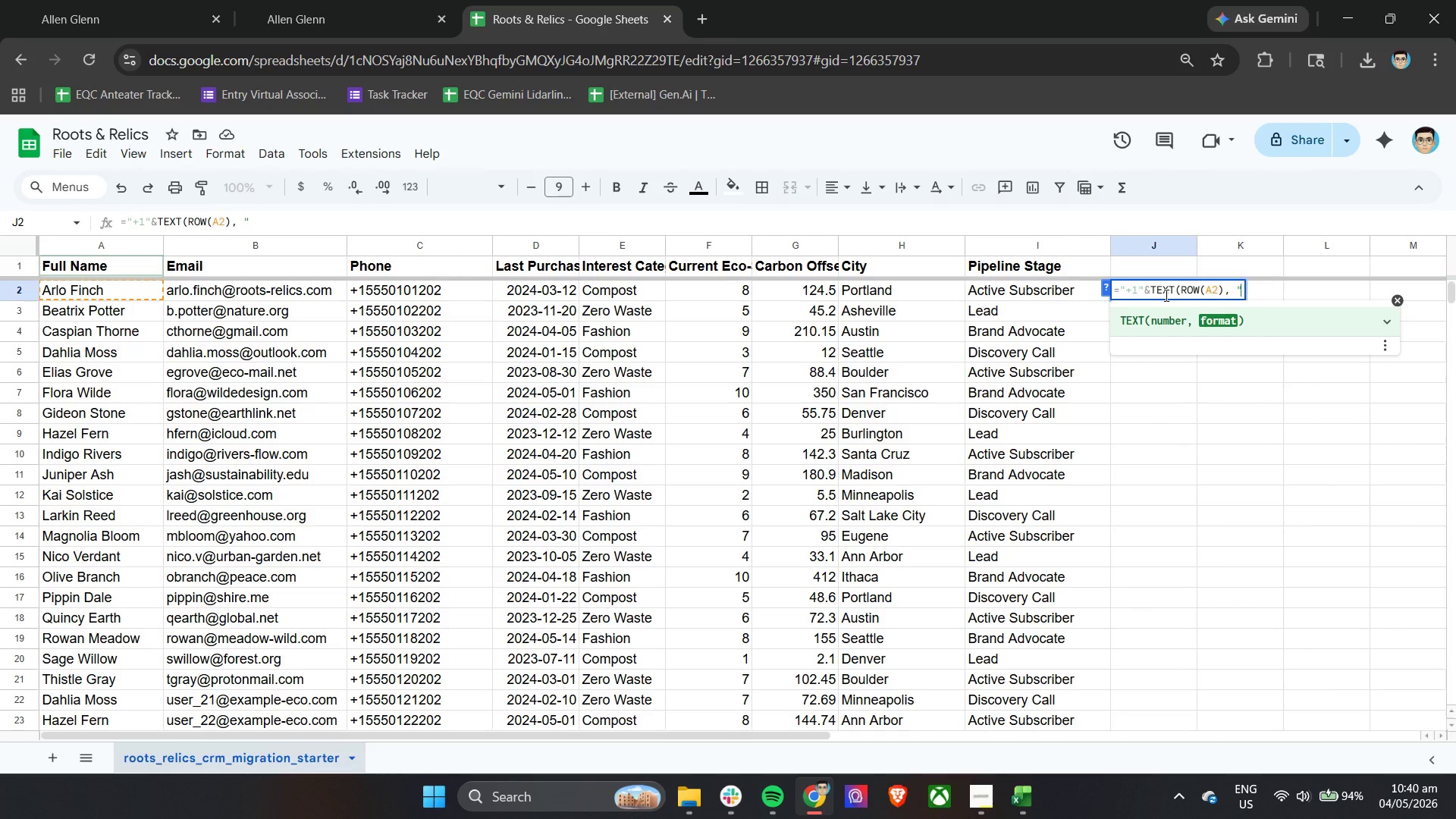 
key(Backspace)
 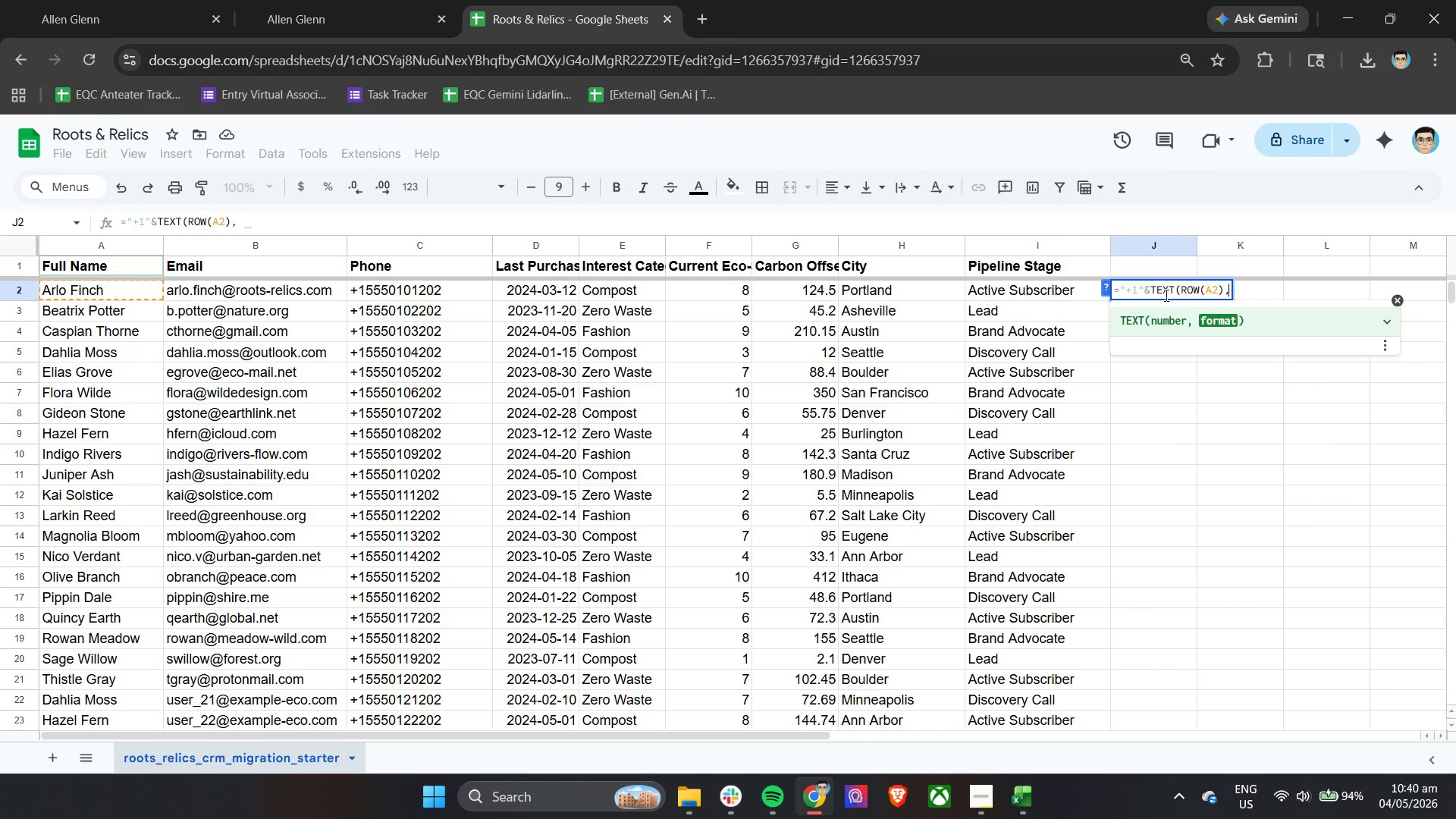 
key(Backspace)
 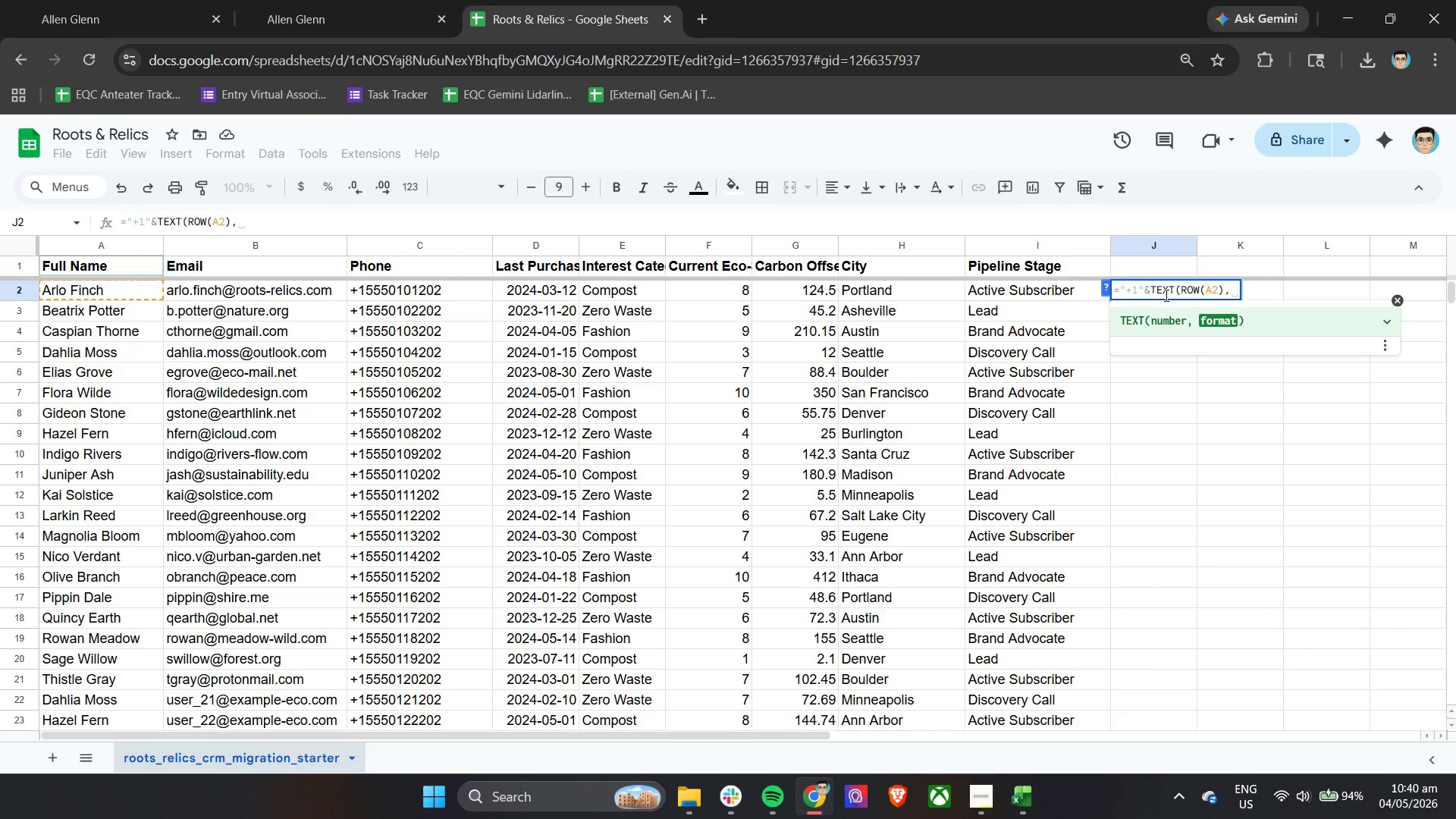 
key(Shift+Quote)
 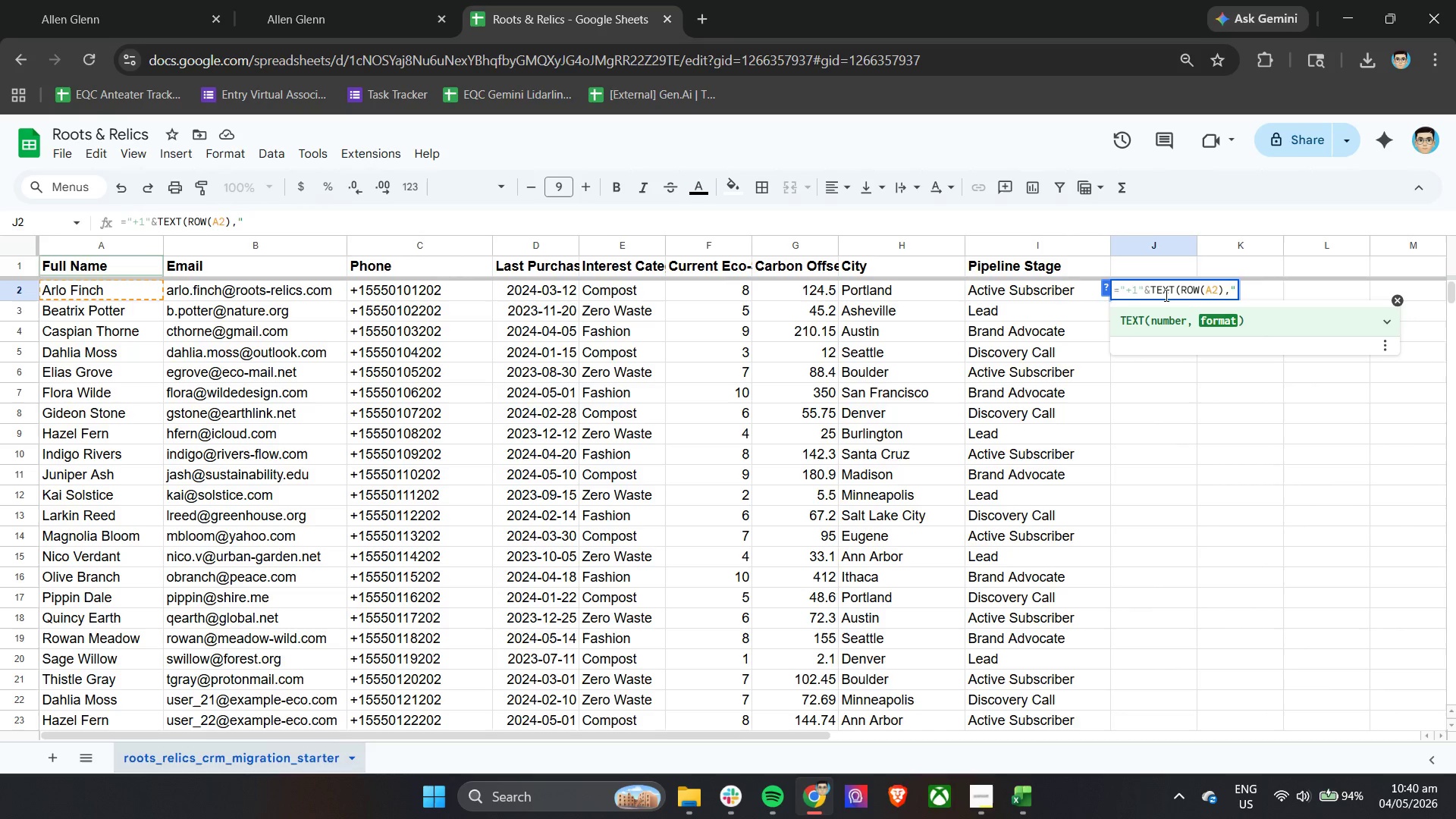 
wait(15.26)
 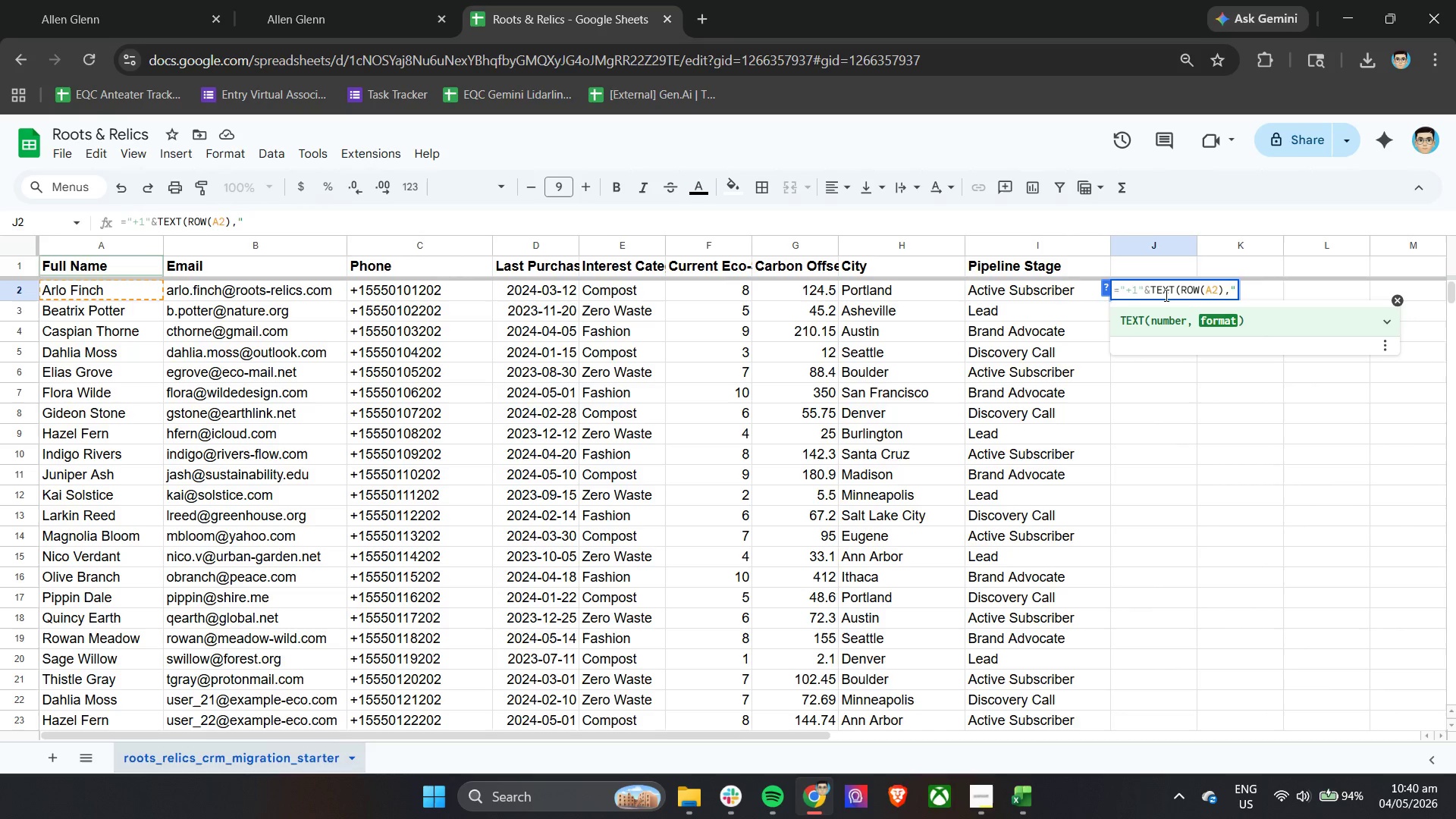 
type(0000000000"))
 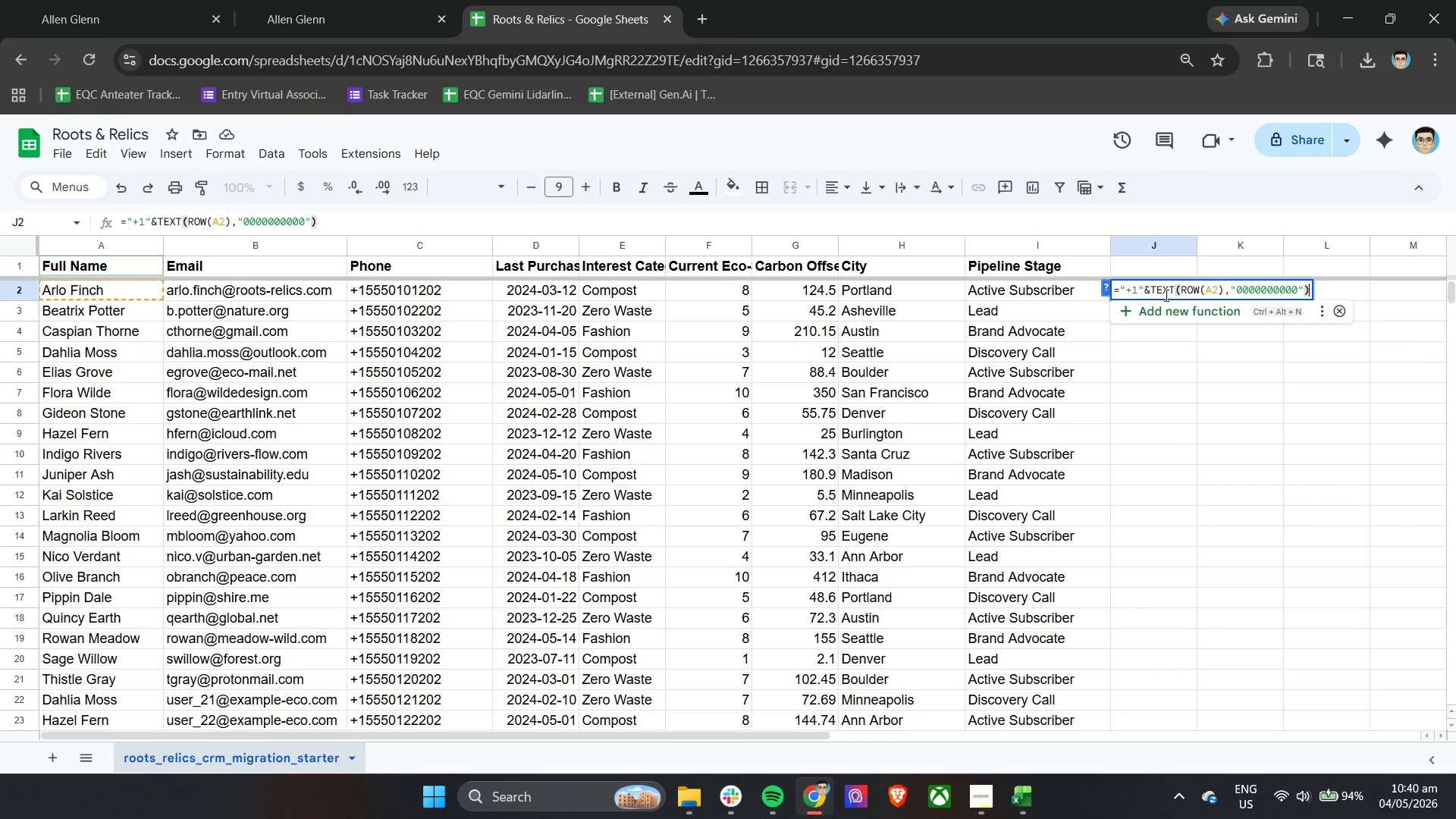 
key(Enter)
 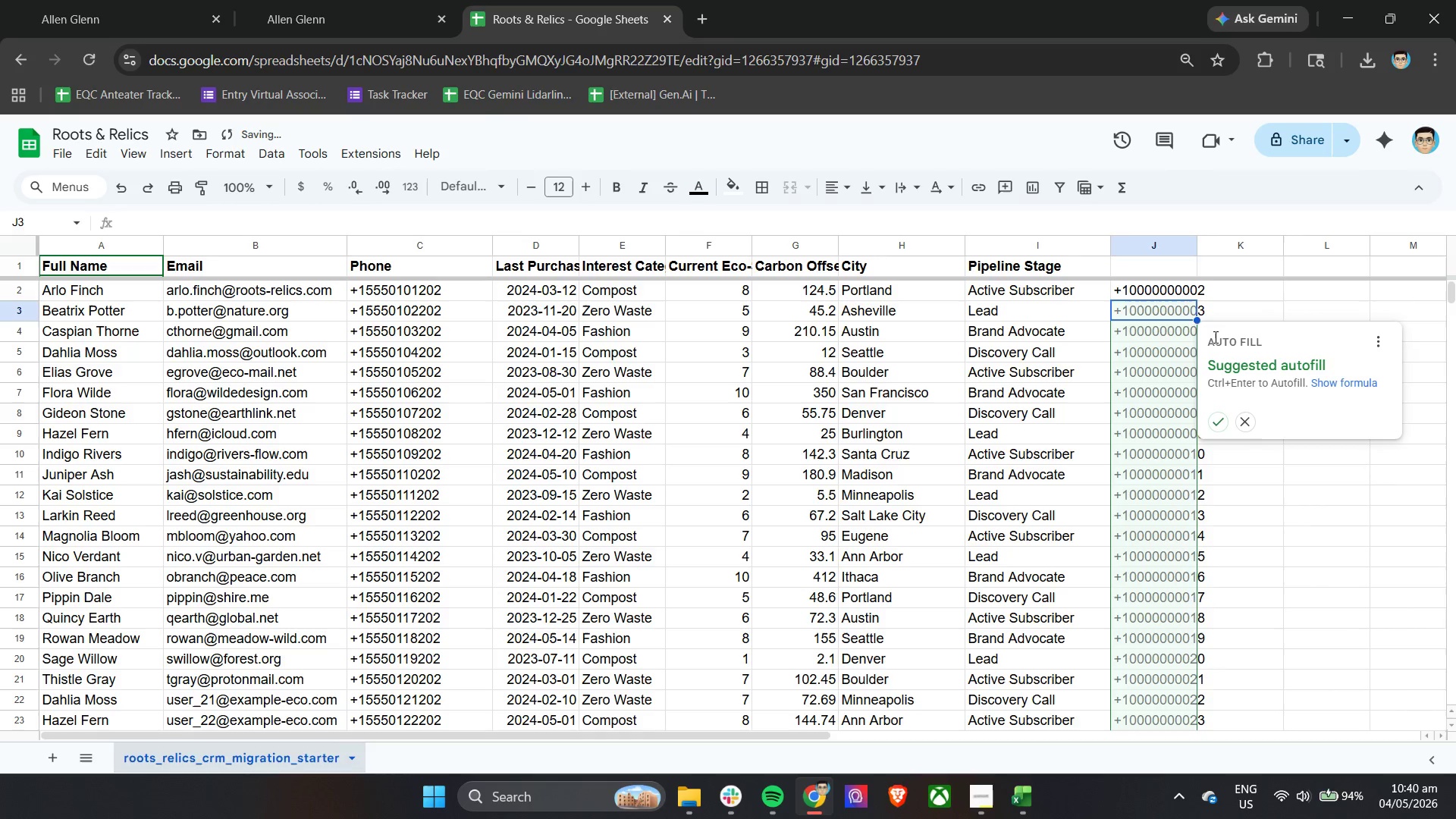 
left_click([1266, 603])
 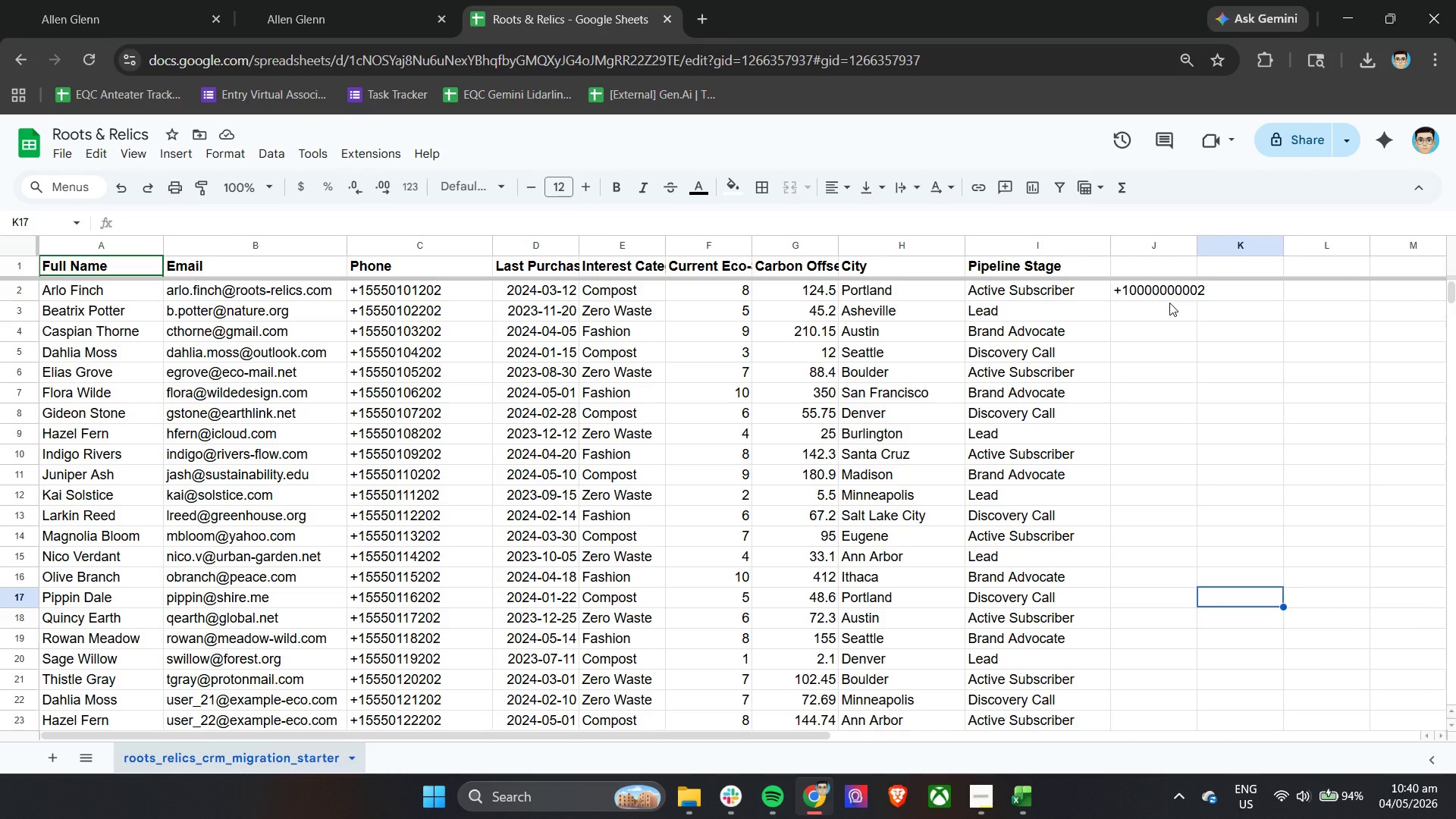 
wait(5.28)
 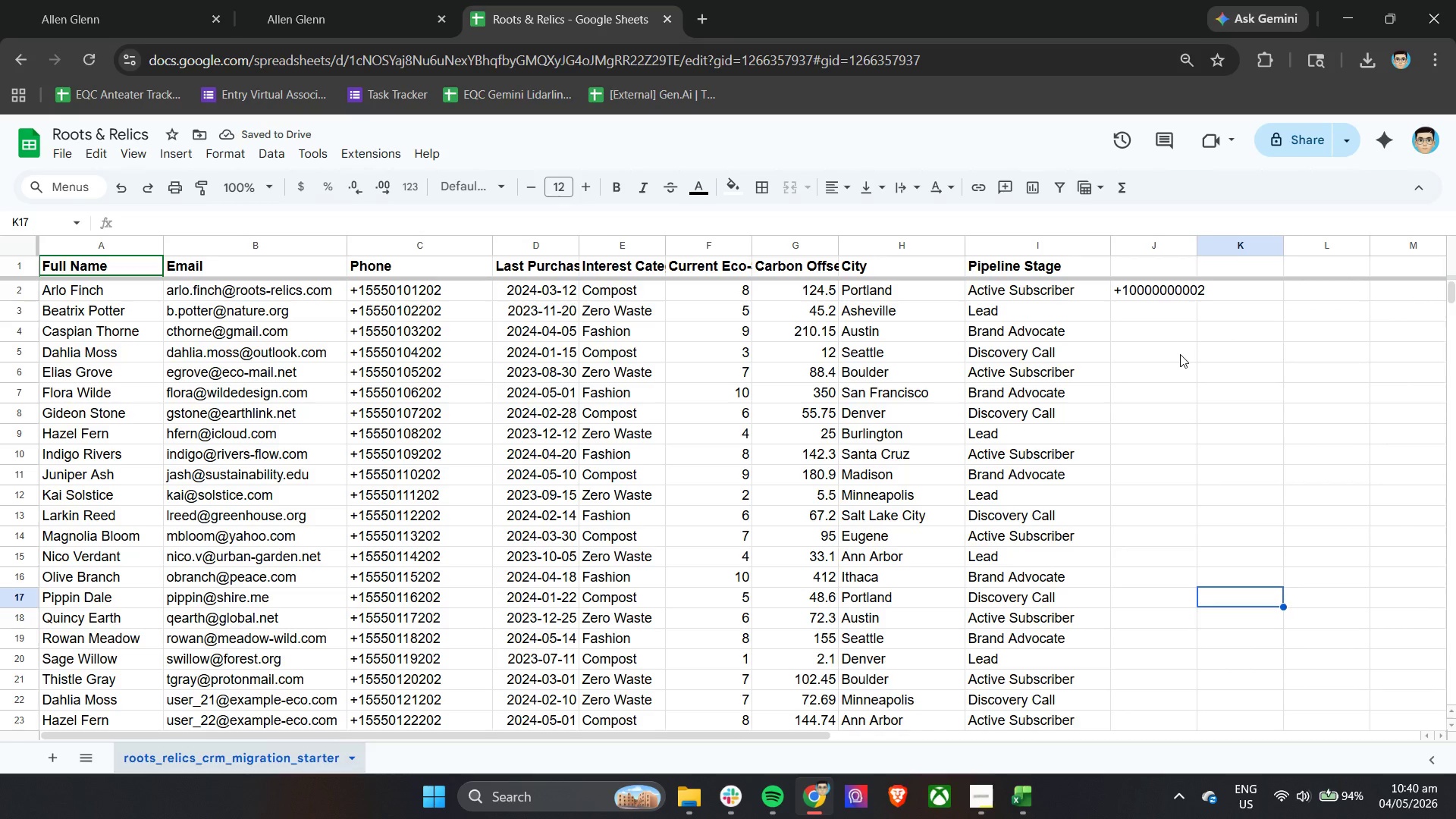 
scroll: coordinate [467, 545], scroll_direction: down, amount: 30.0
 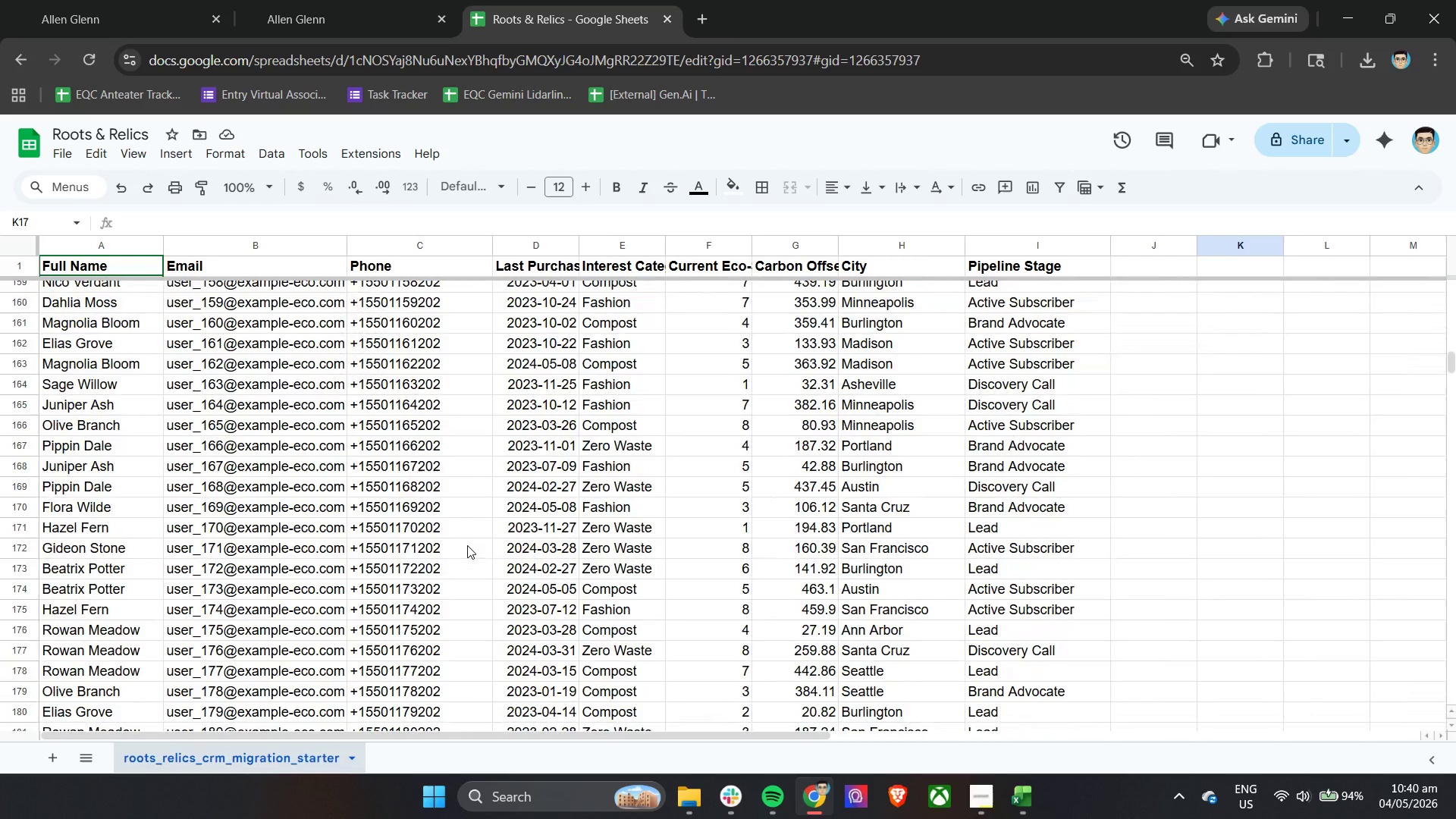 
scroll: coordinate [467, 545], scroll_direction: up, amount: 47.0
 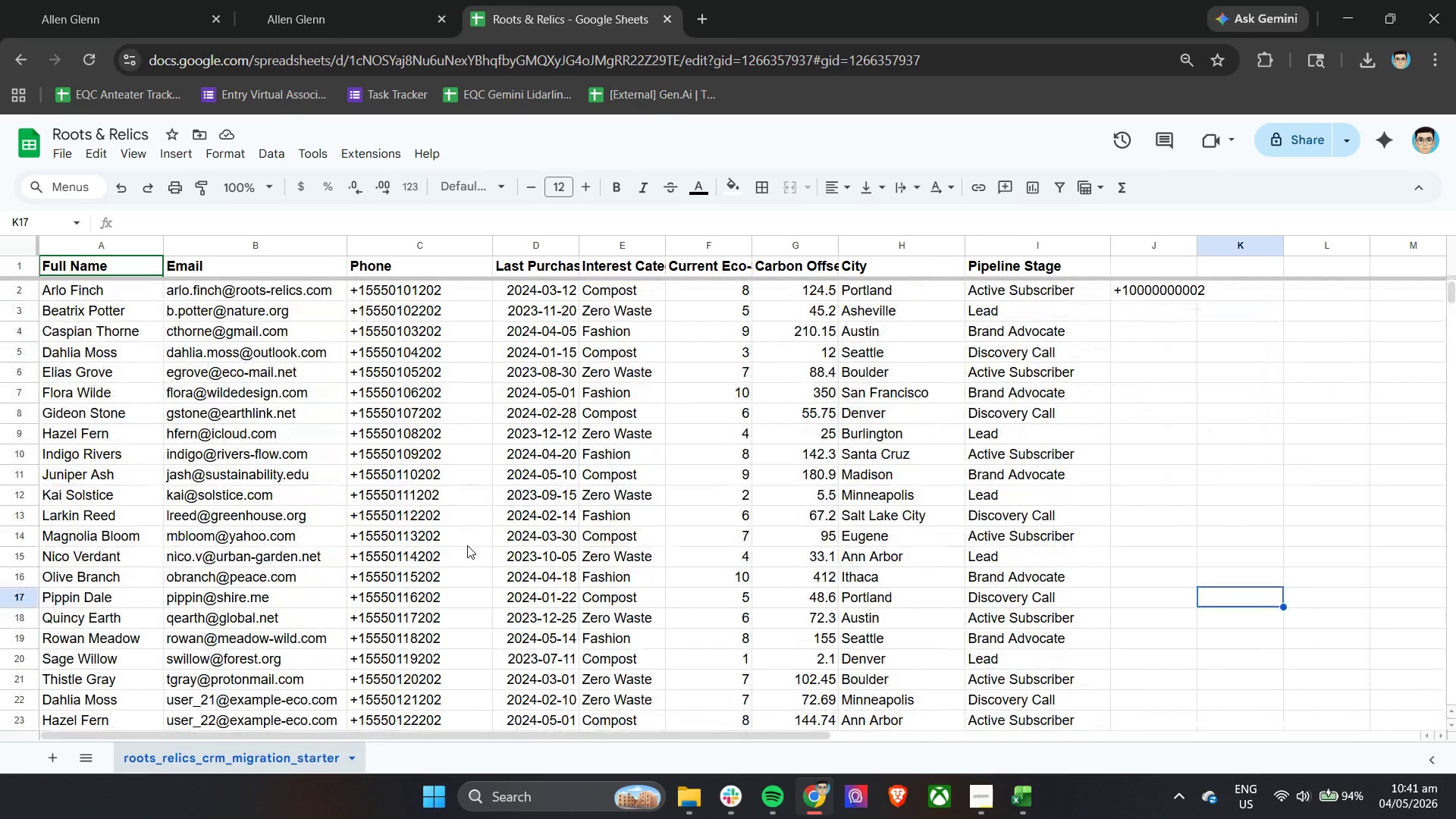 
wait(11.25)
 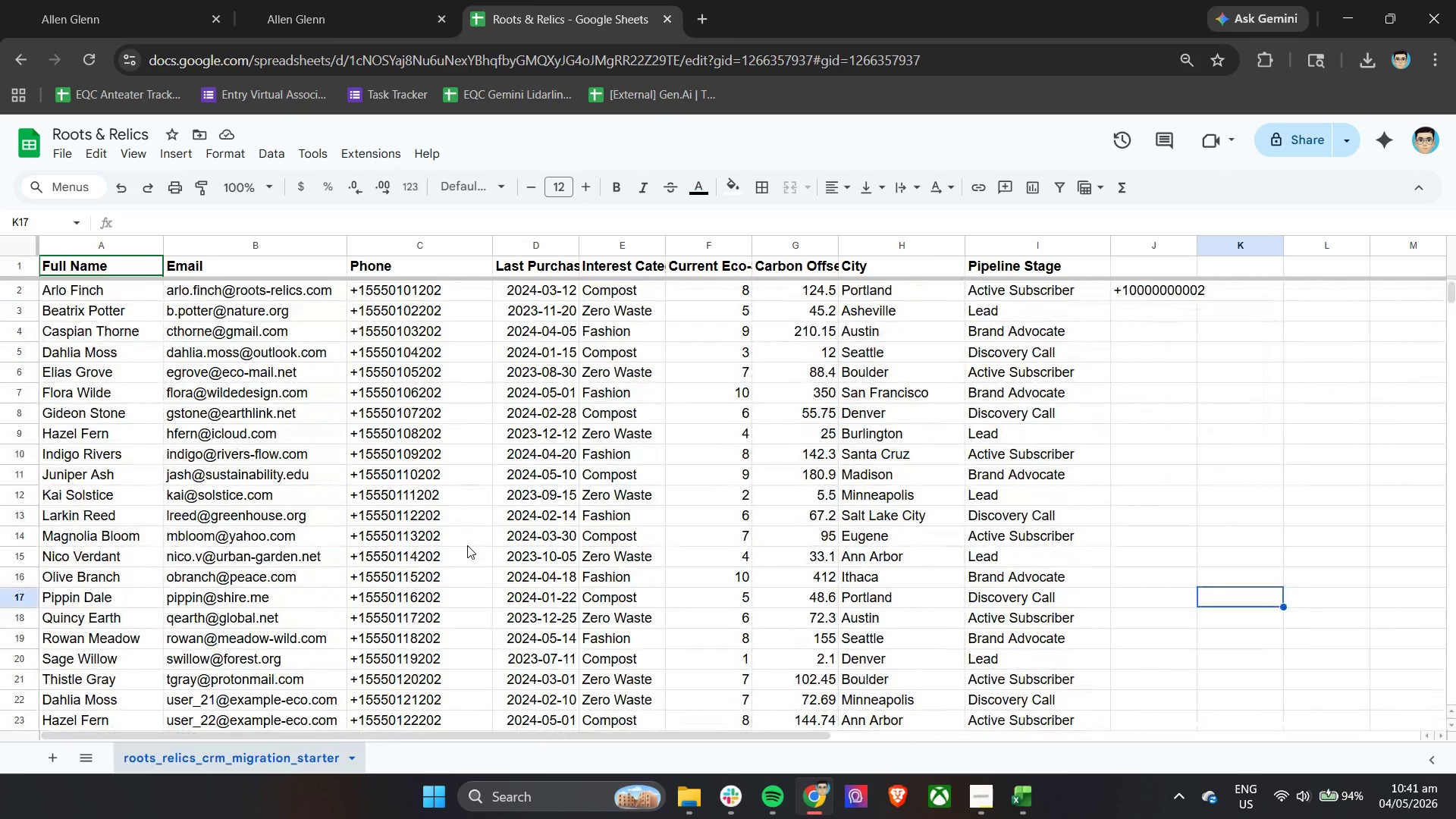 
scroll: coordinate [1051, 536], scroll_direction: up, amount: 5.0
 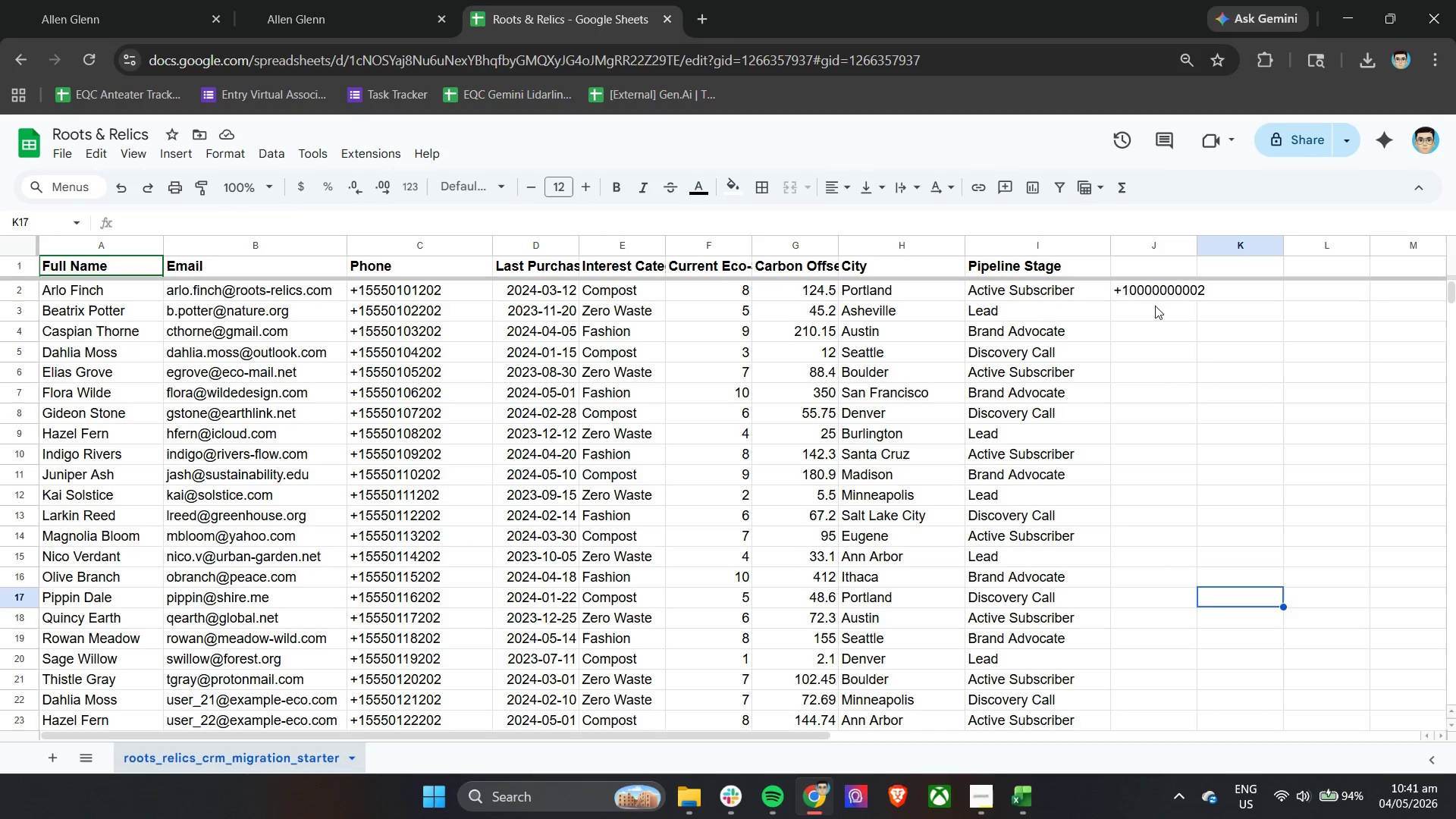 
left_click([1150, 291])
 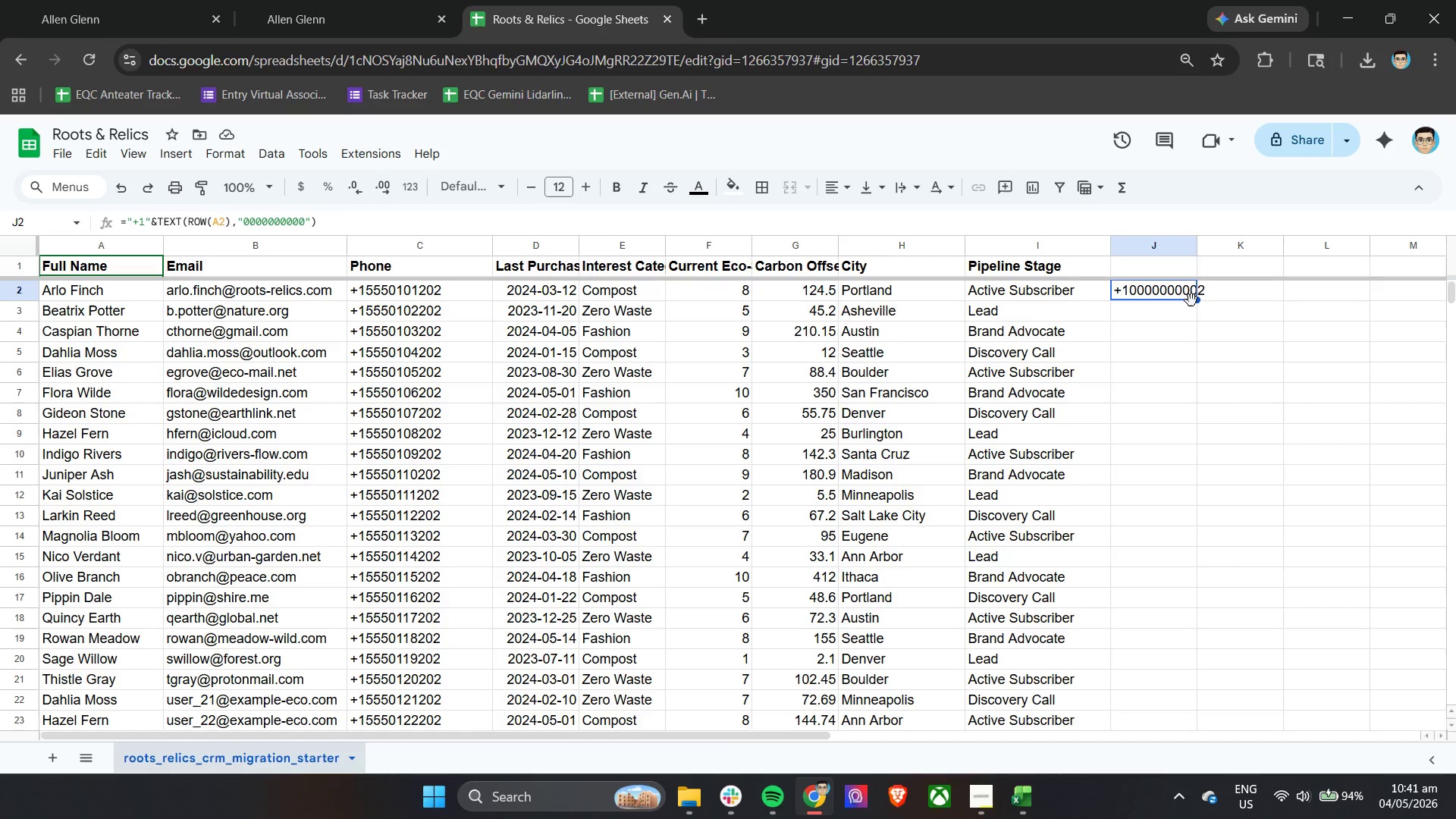 
double_click([1179, 290])
 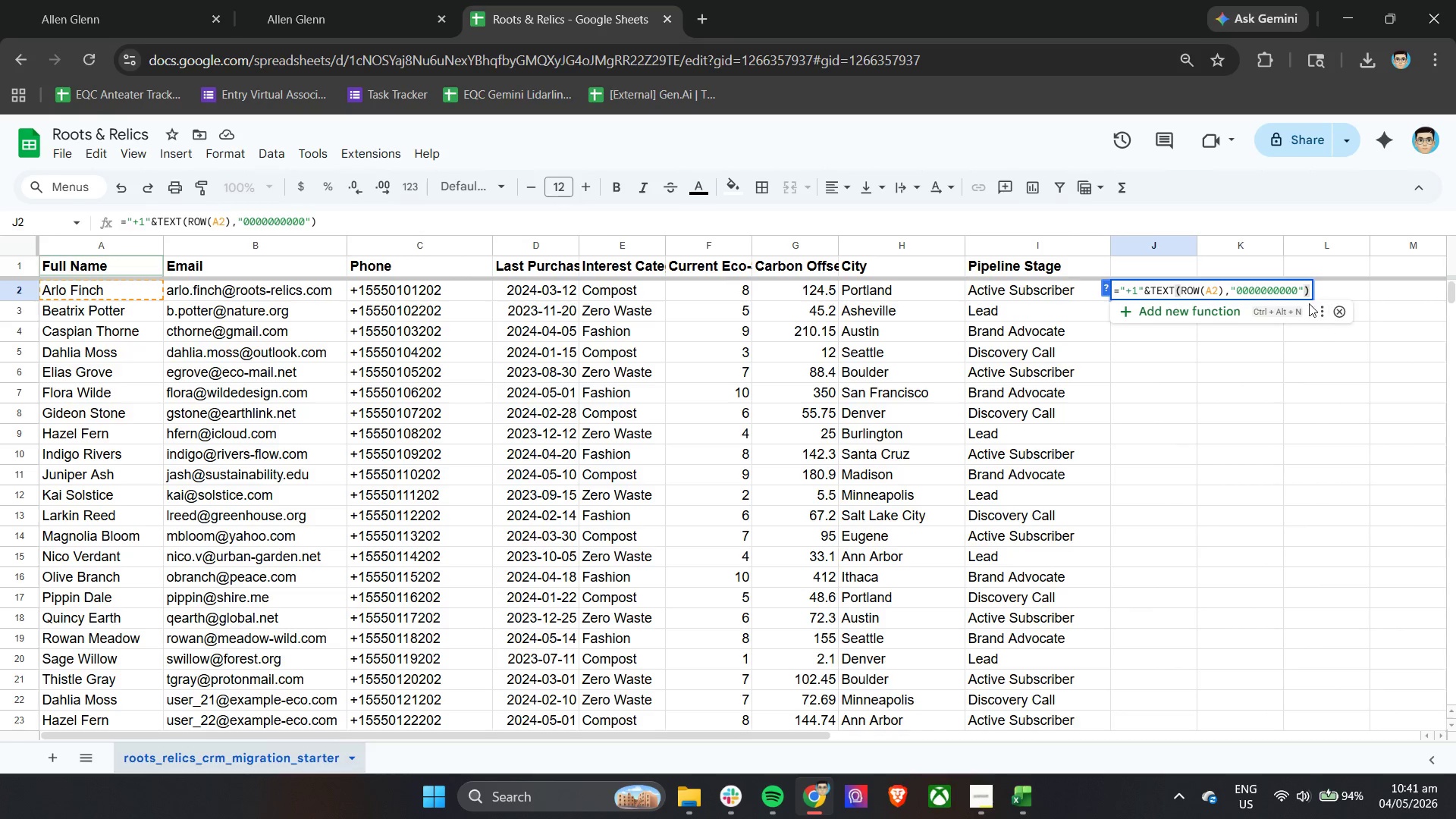 
left_click([1381, 295])
 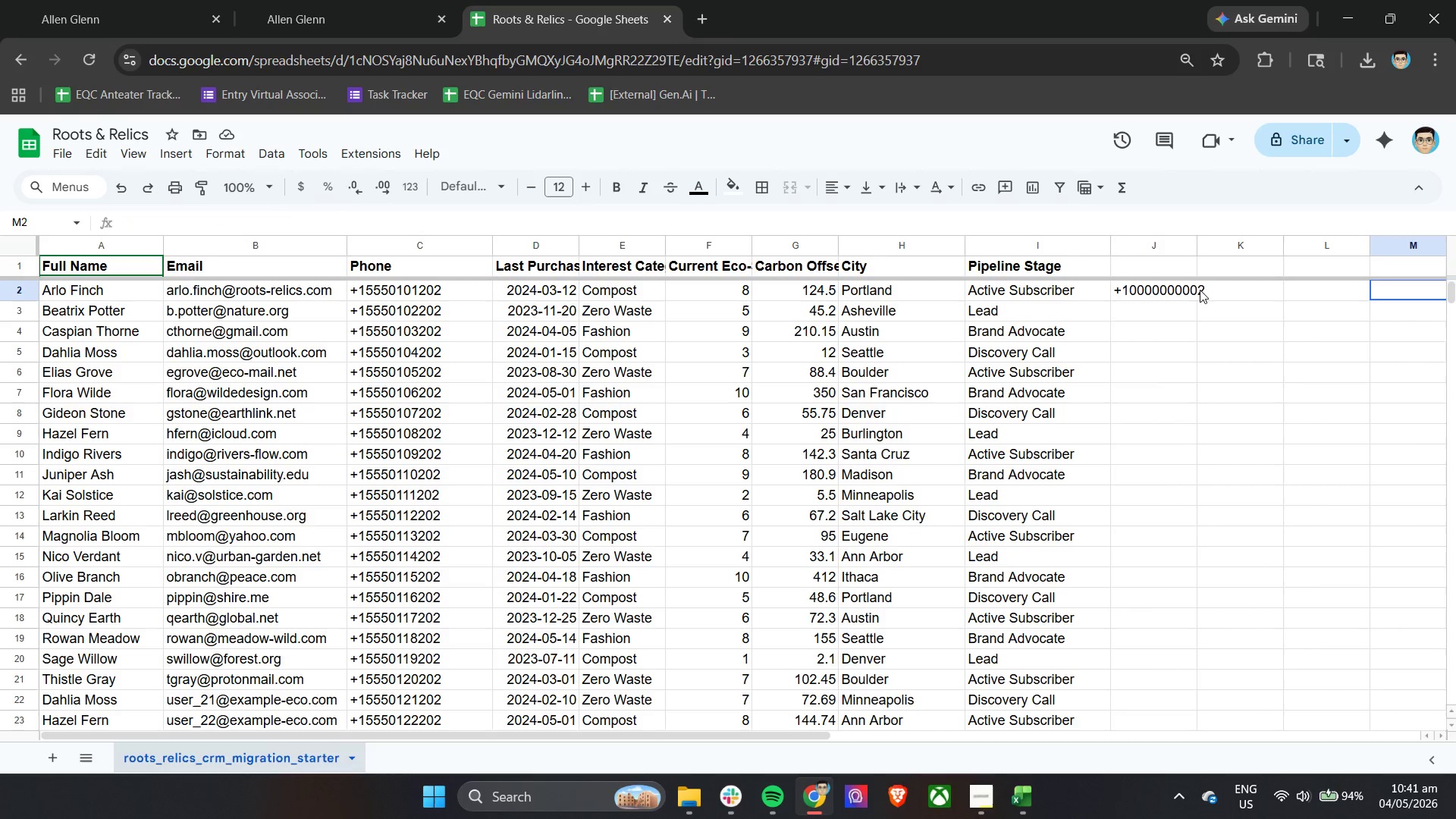 
left_click([1190, 287])
 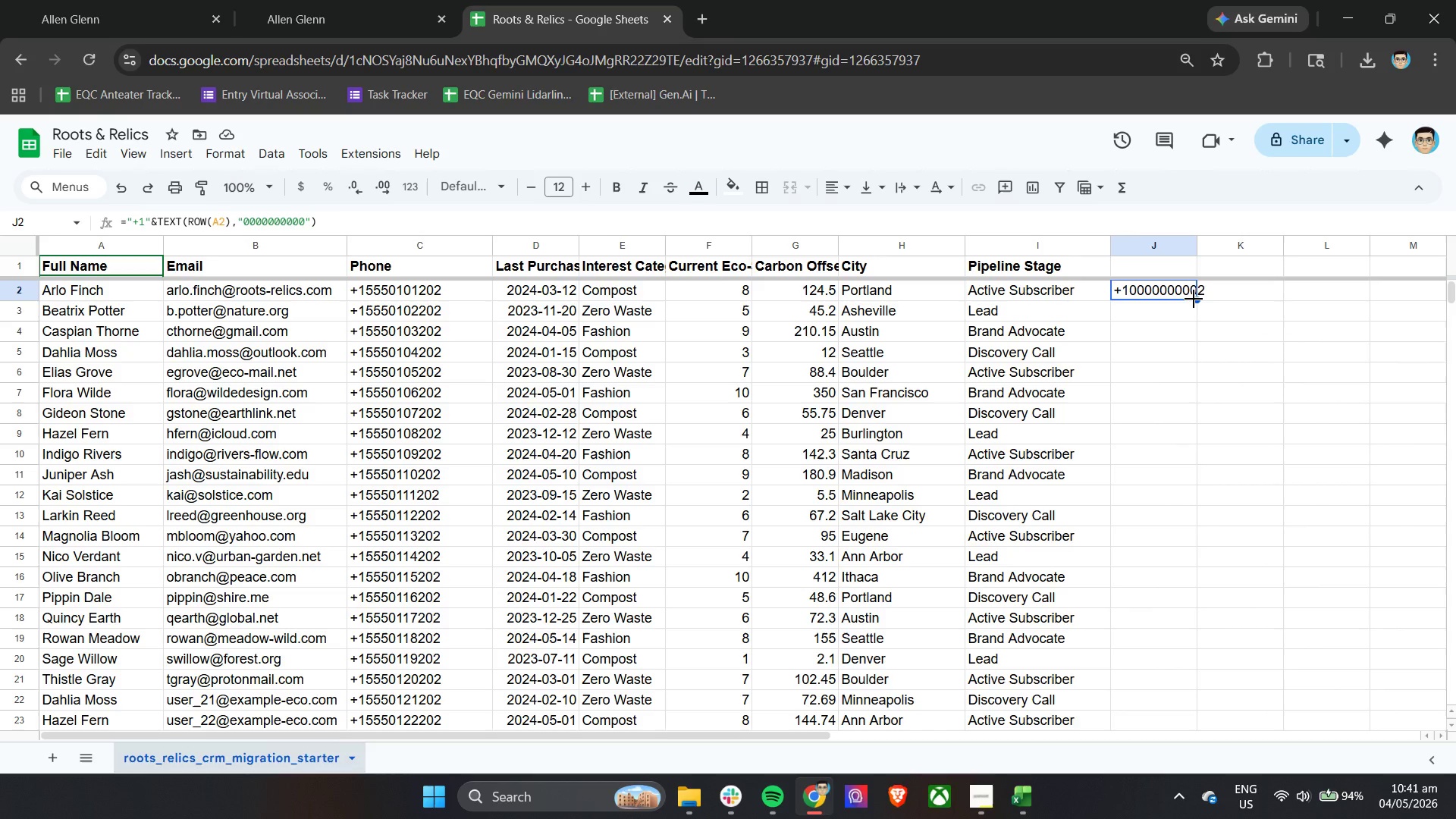 
left_click_drag(start_coordinate=[1195, 298], to_coordinate=[1225, 395])
 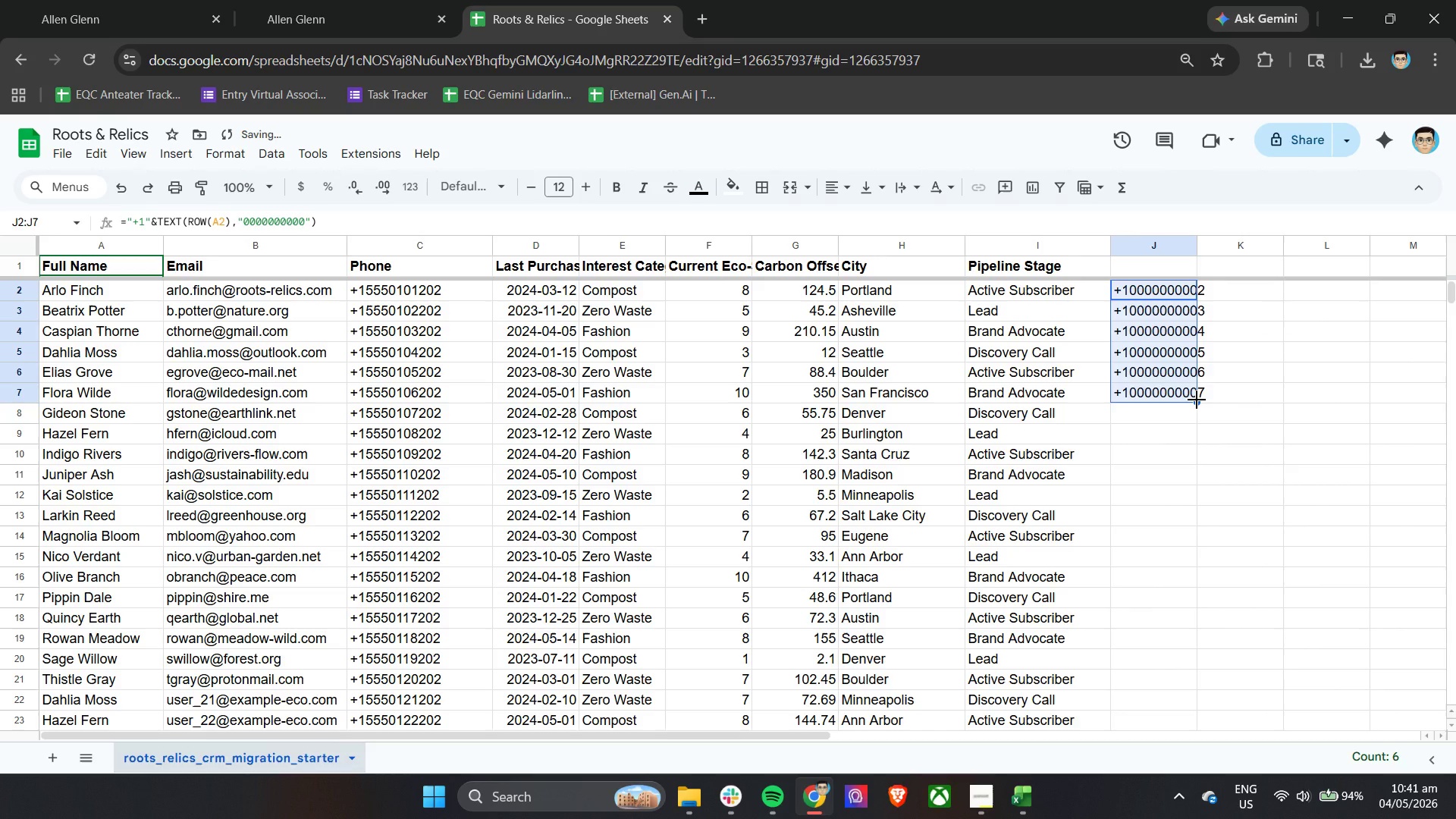 
left_click_drag(start_coordinate=[1197, 400], to_coordinate=[1178, 470])
 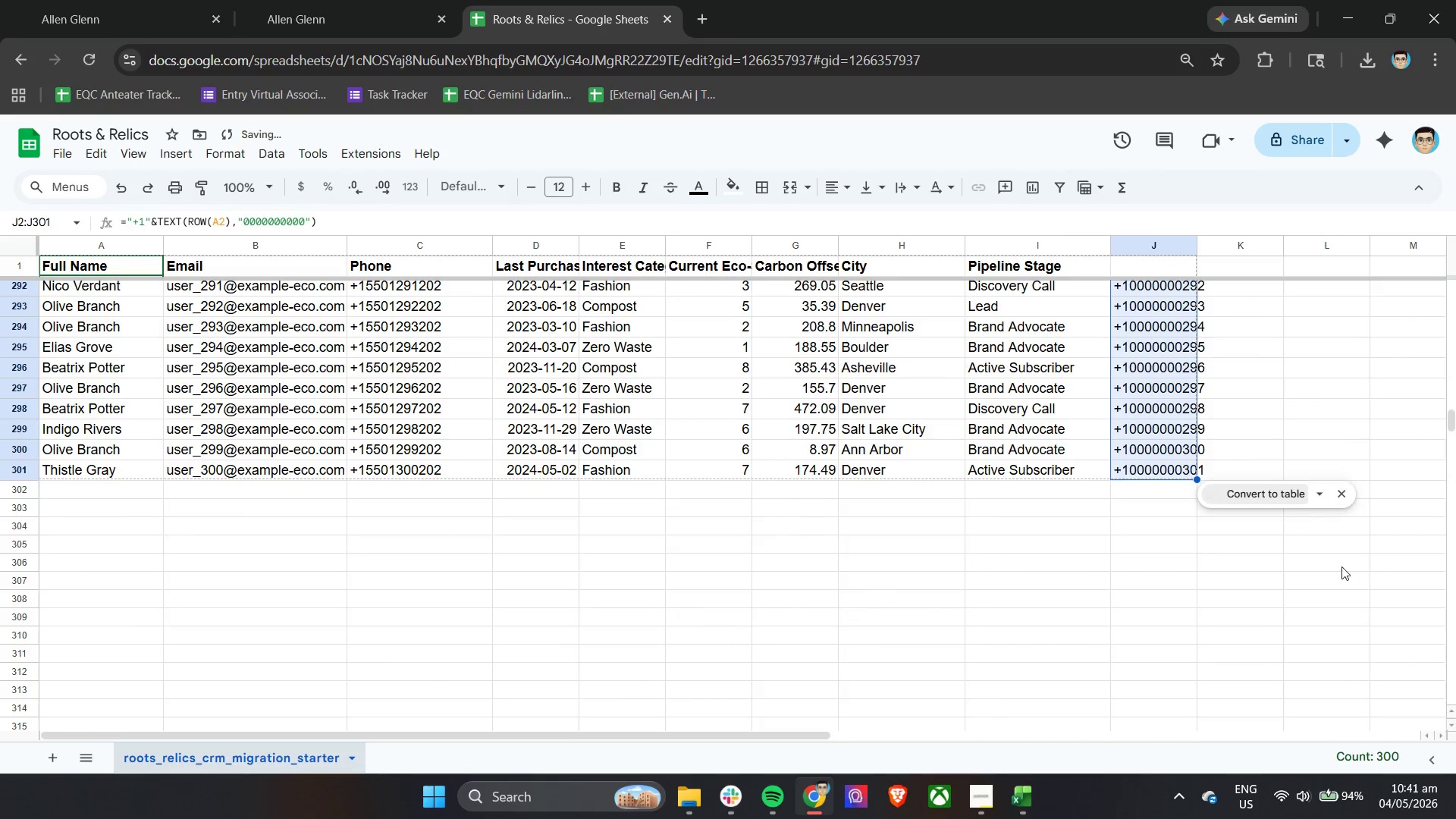 
scroll: coordinate [1167, 510], scroll_direction: up, amount: 6.0
 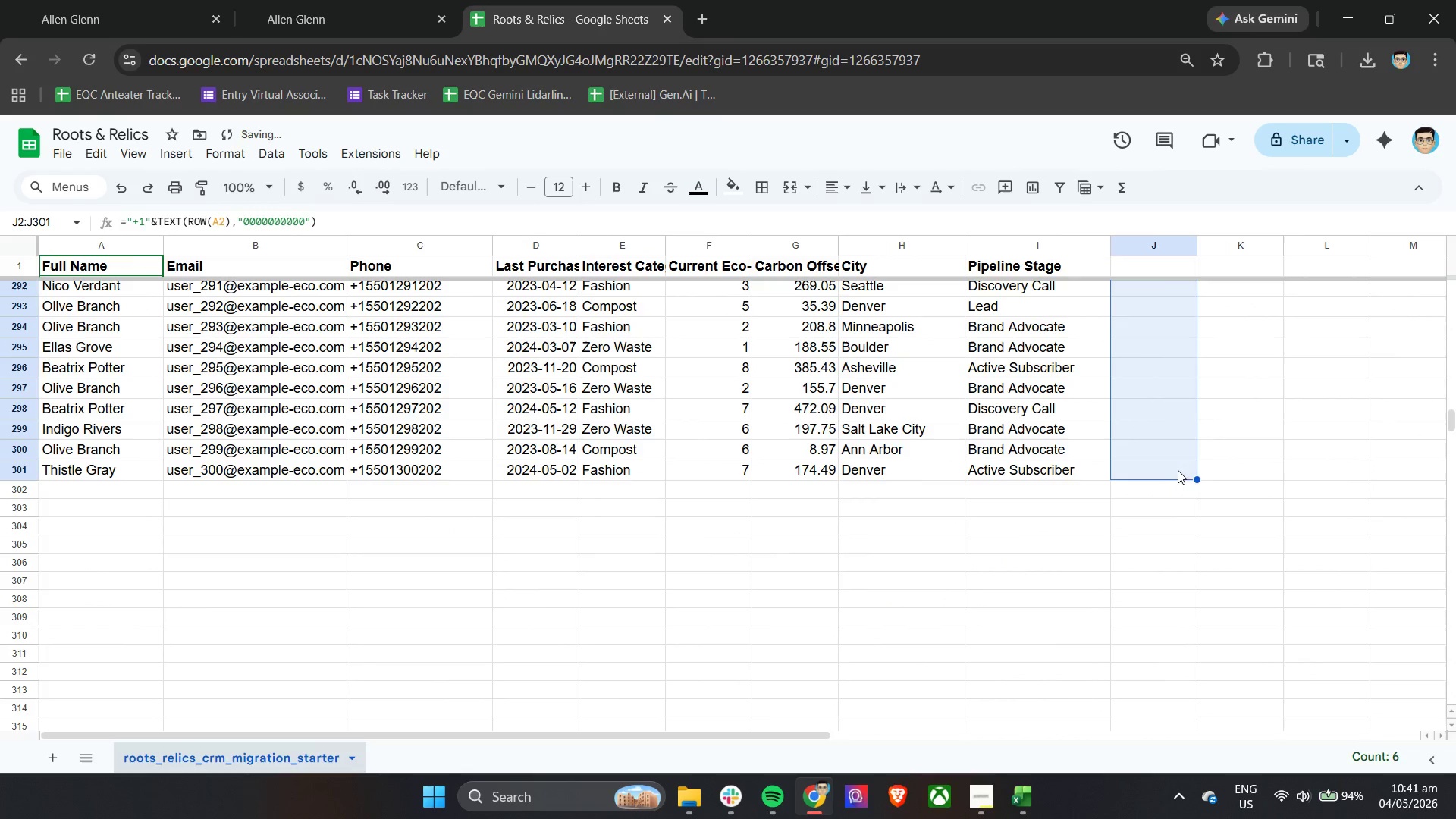 
key(Control+C)
 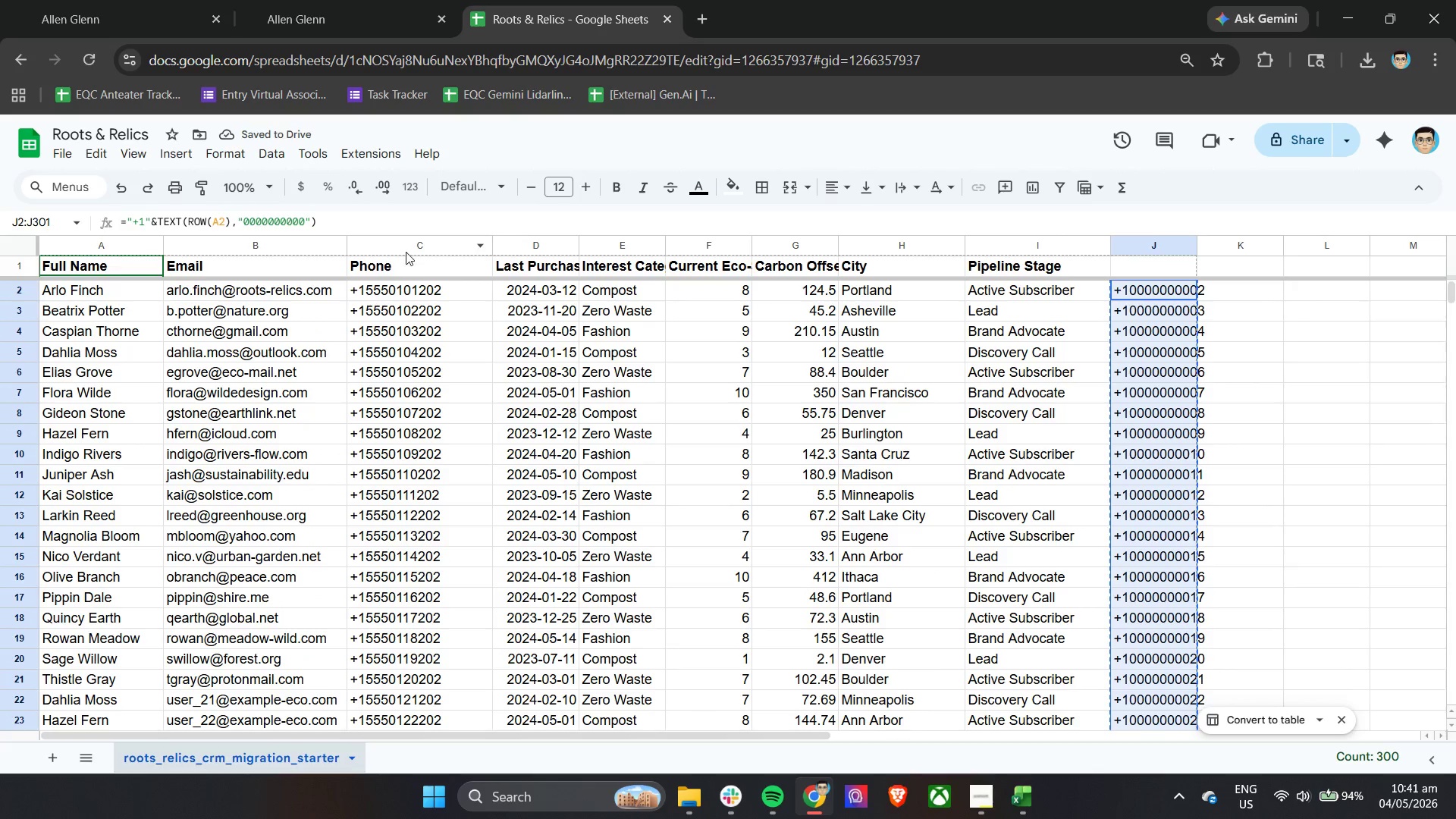 
scroll: coordinate [1292, 507], scroll_direction: up, amount: 72.0
 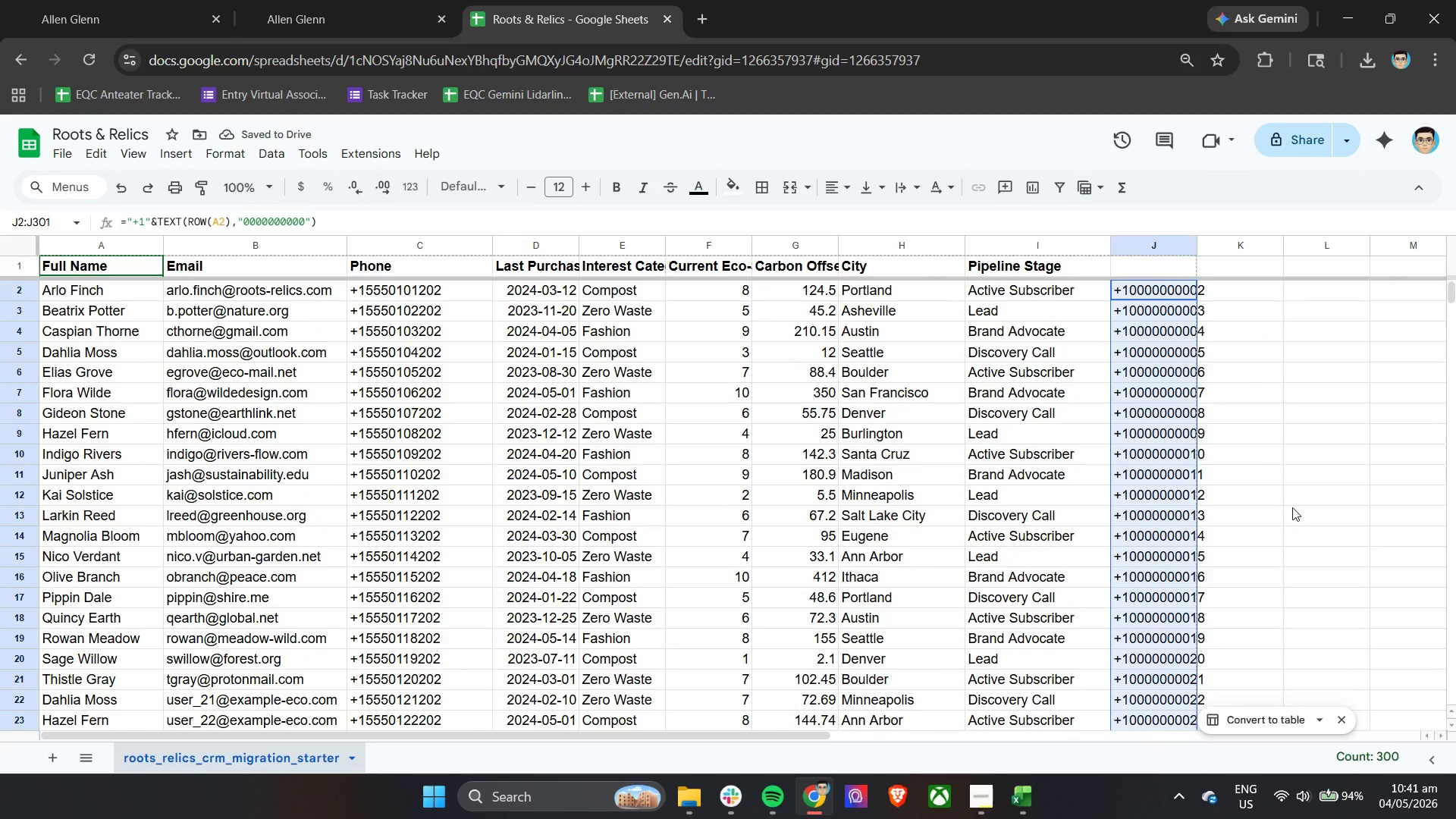 
left_click([409, 246])
 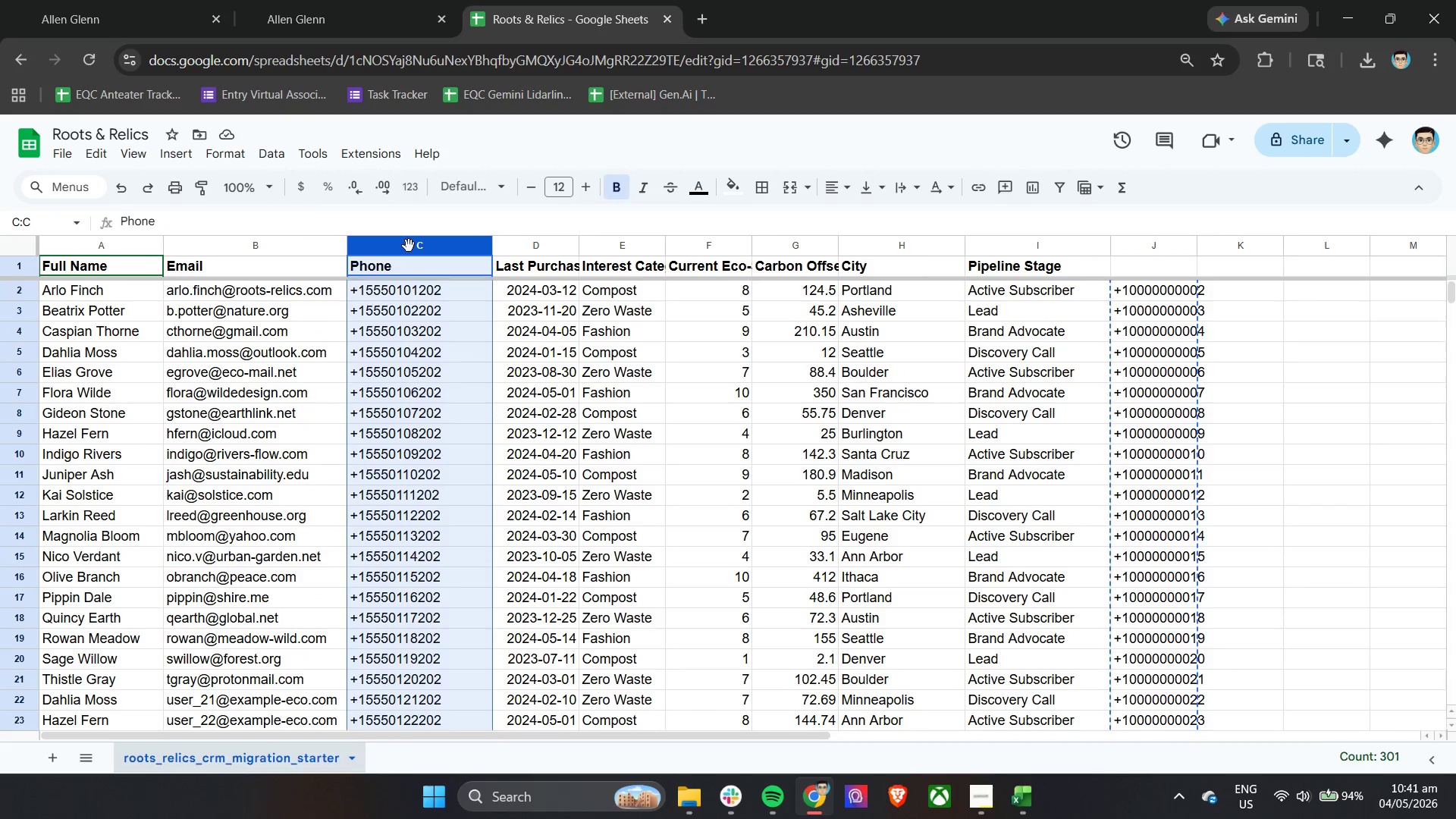 
right_click([409, 246])
 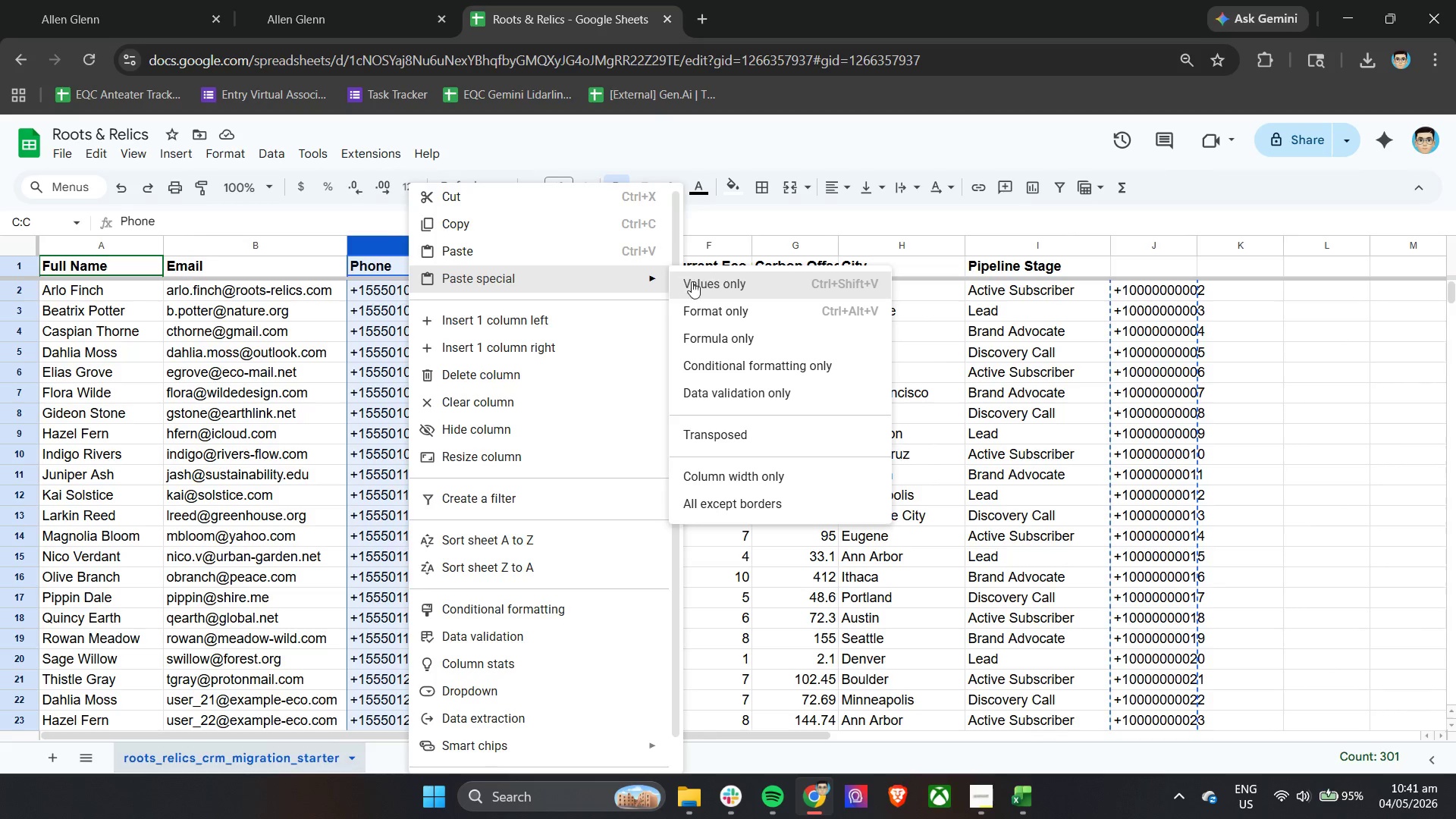 
left_click([705, 287])
 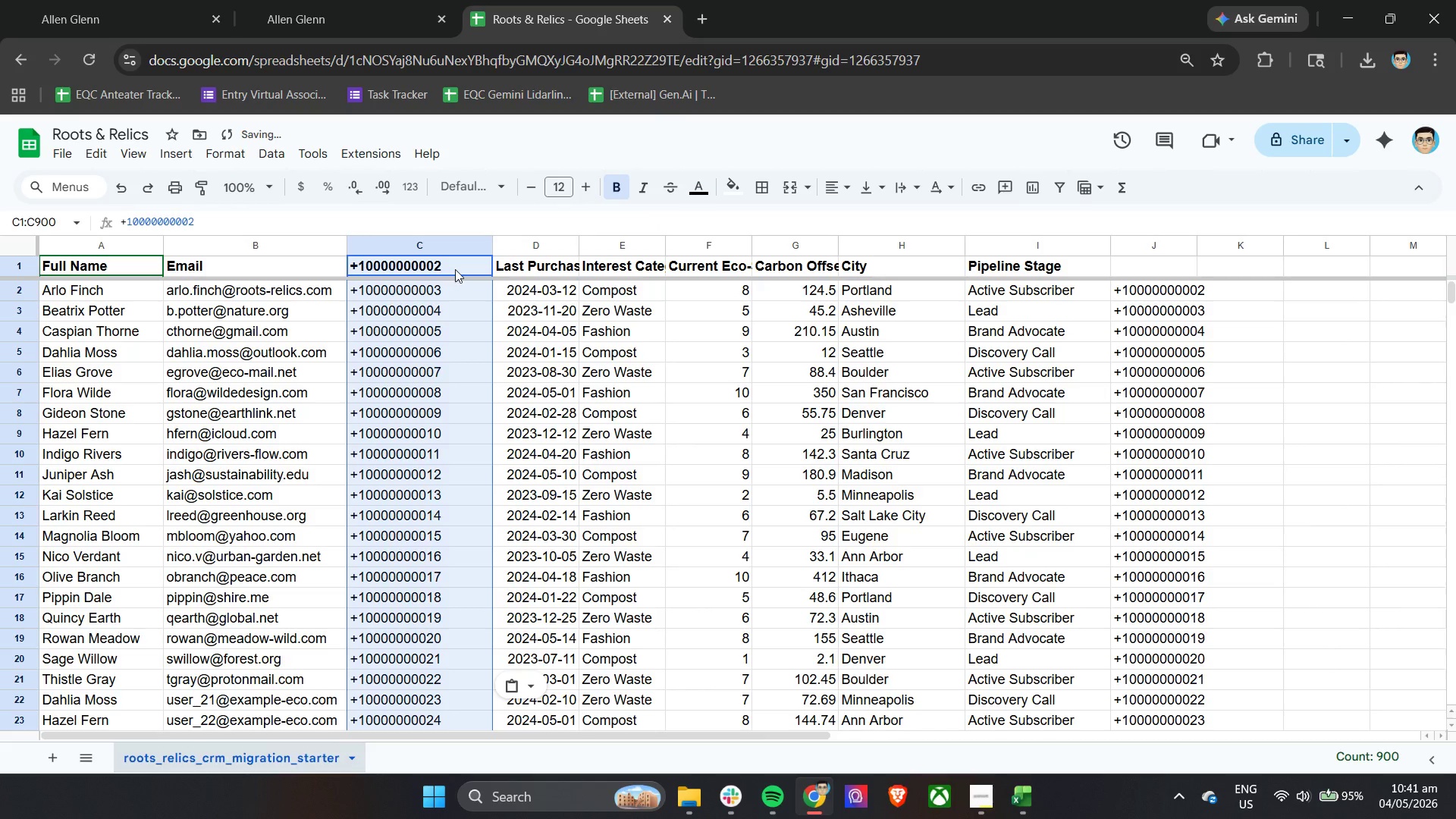 
key(Control+Z)
 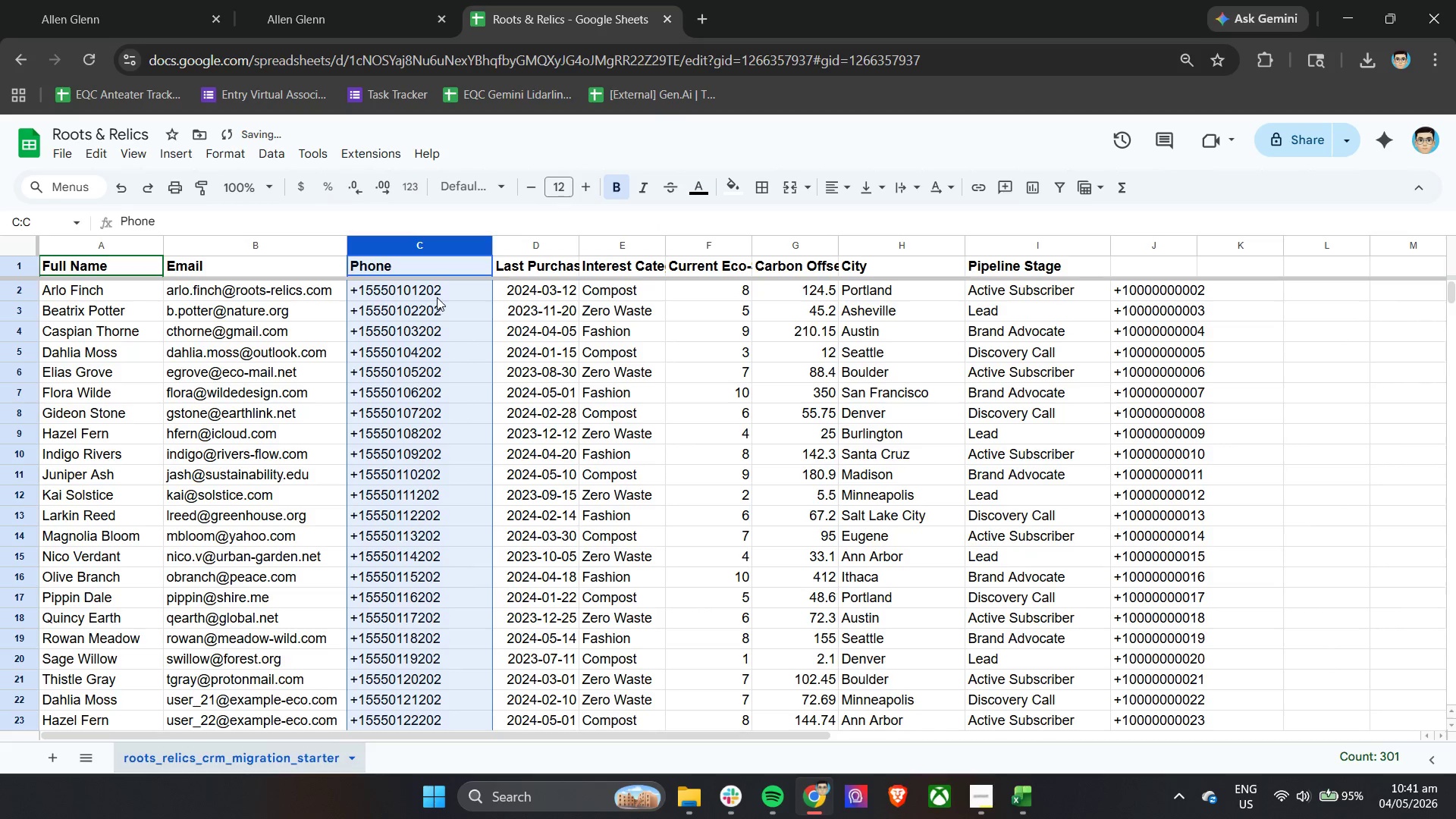 
left_click([438, 293])
 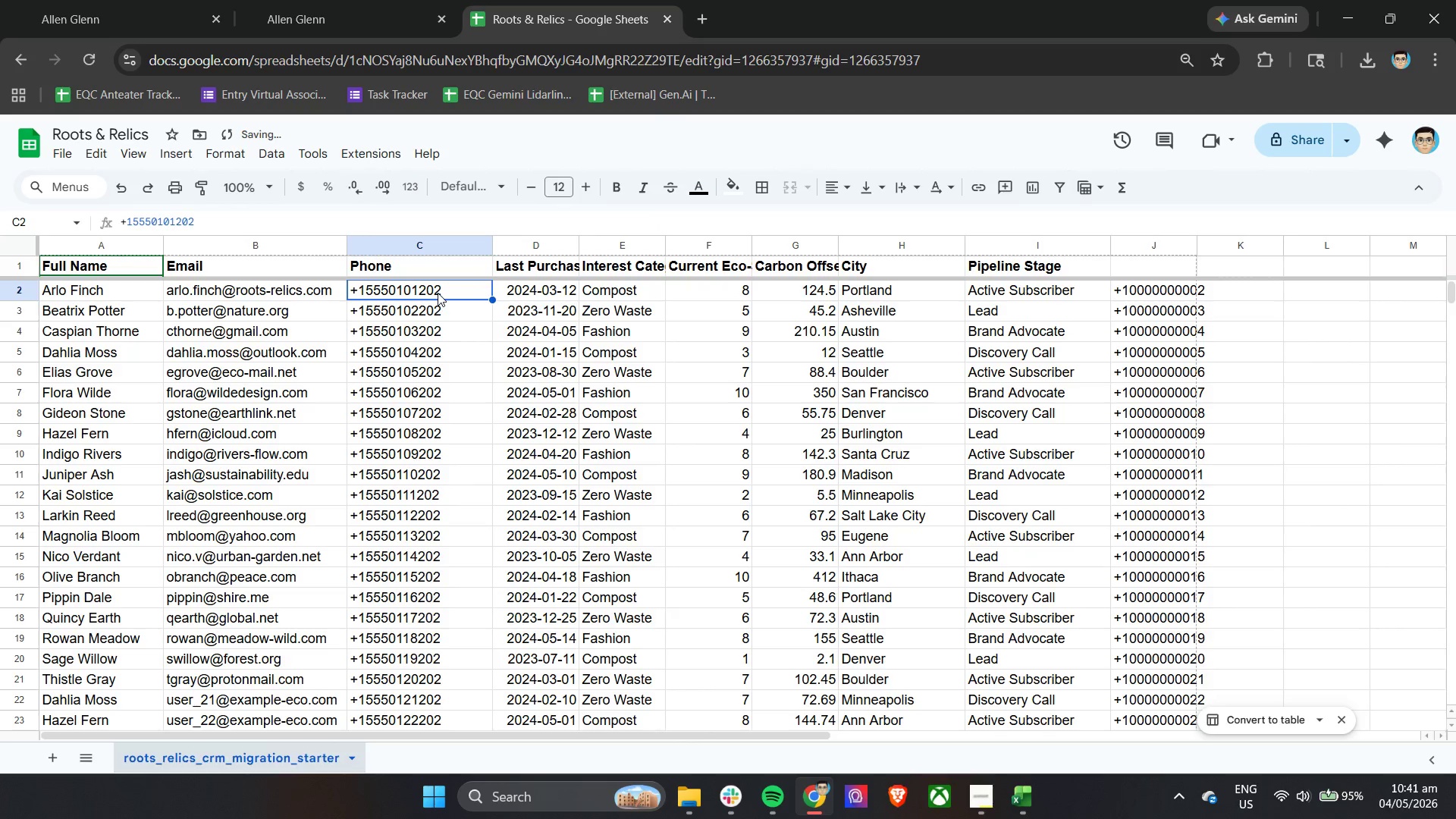 
left_click_drag(start_coordinate=[438, 293], to_coordinate=[454, 536])
 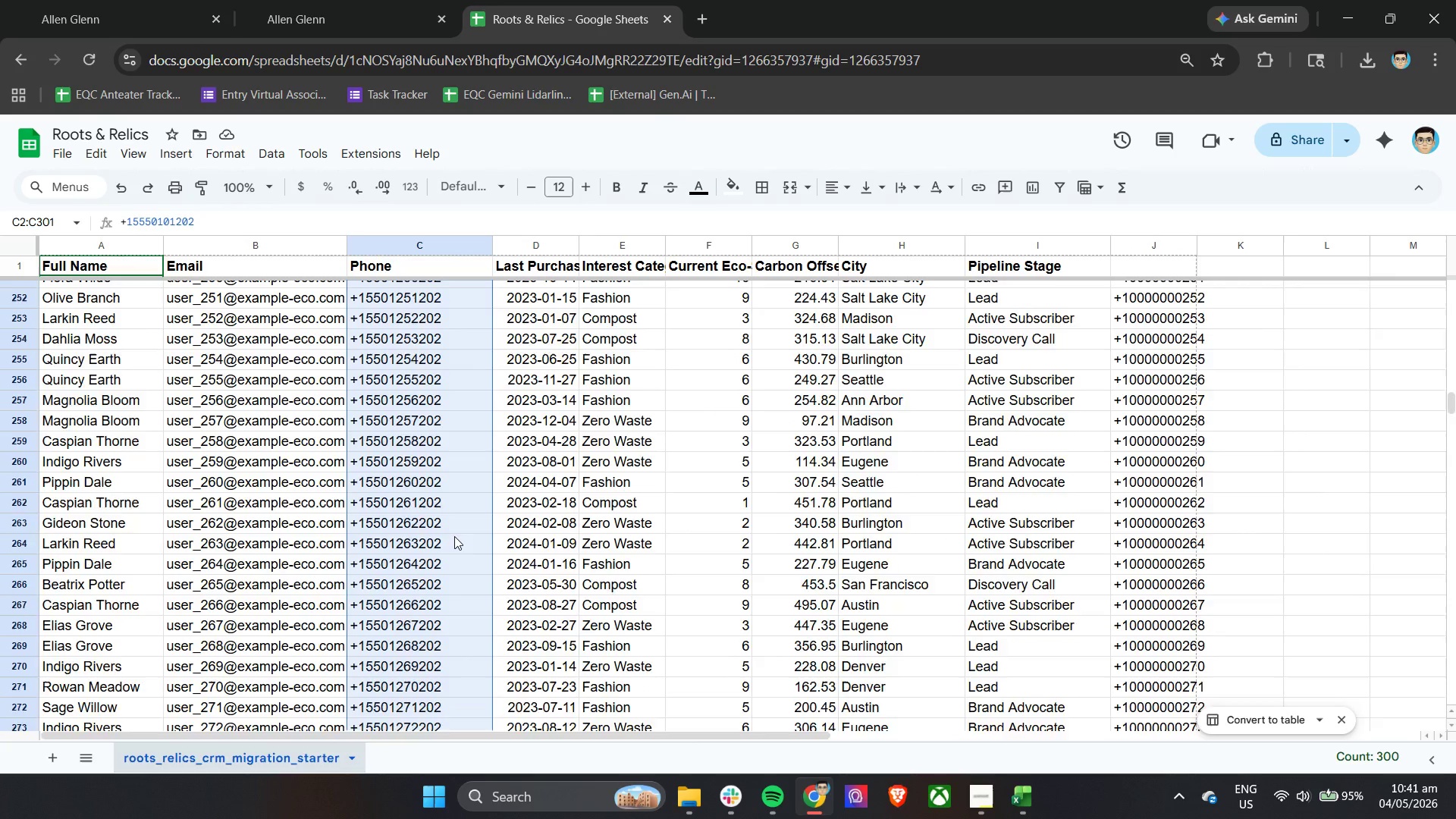 
scroll: coordinate [454, 536], scroll_direction: up, amount: 79.0
 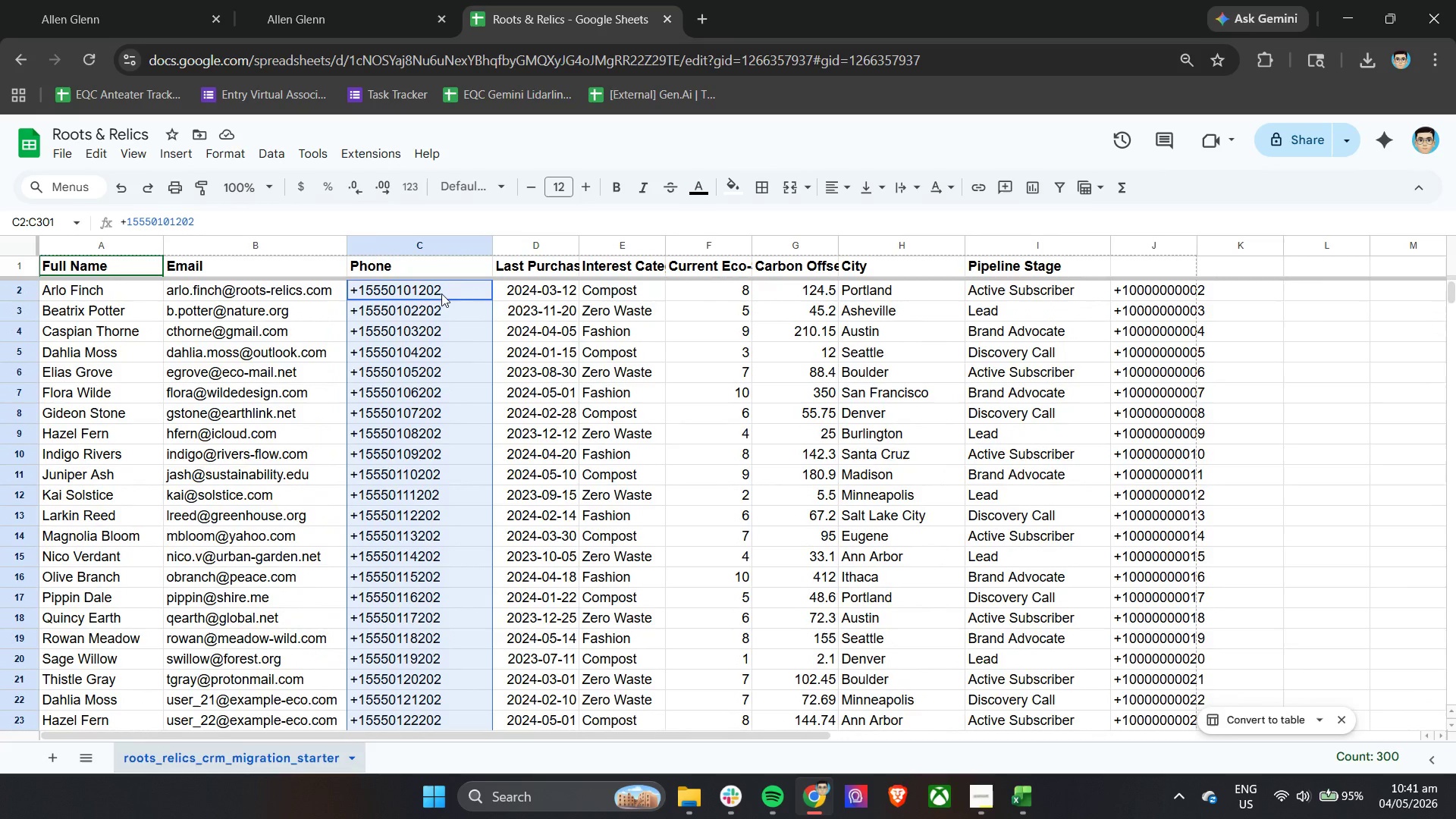 
right_click([441, 290])
 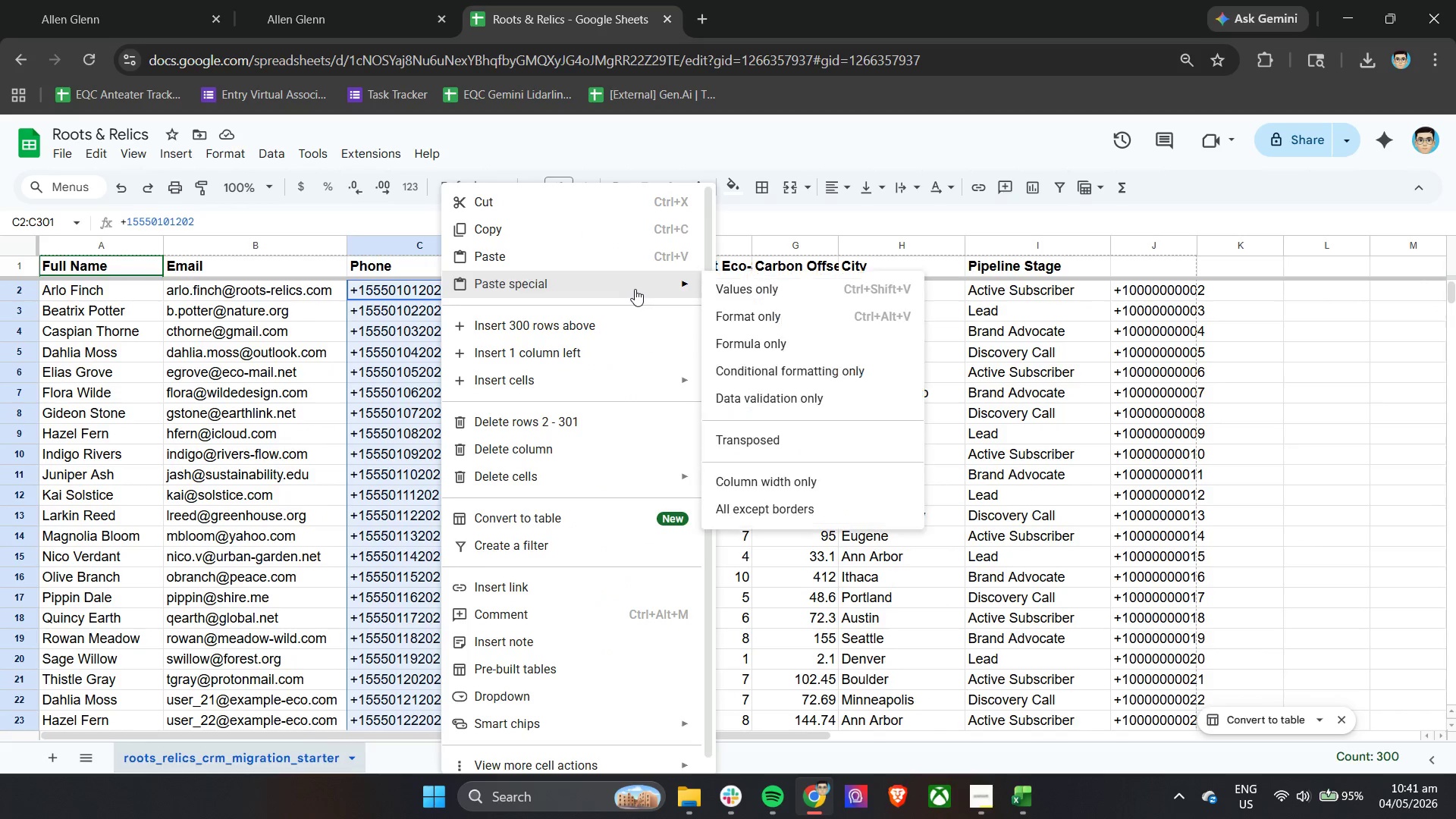 
left_click([736, 290])
 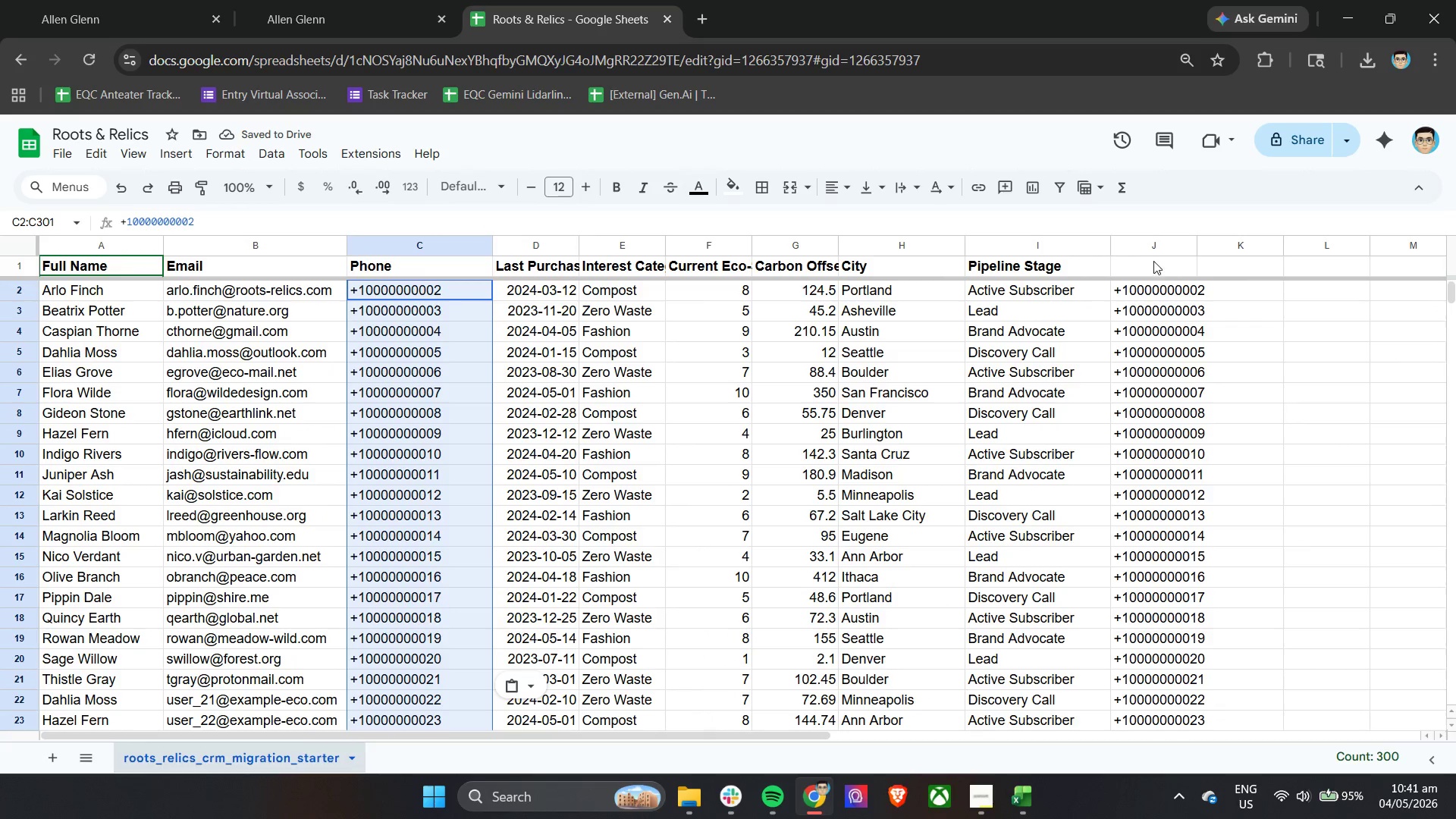 
left_click([1133, 244])
 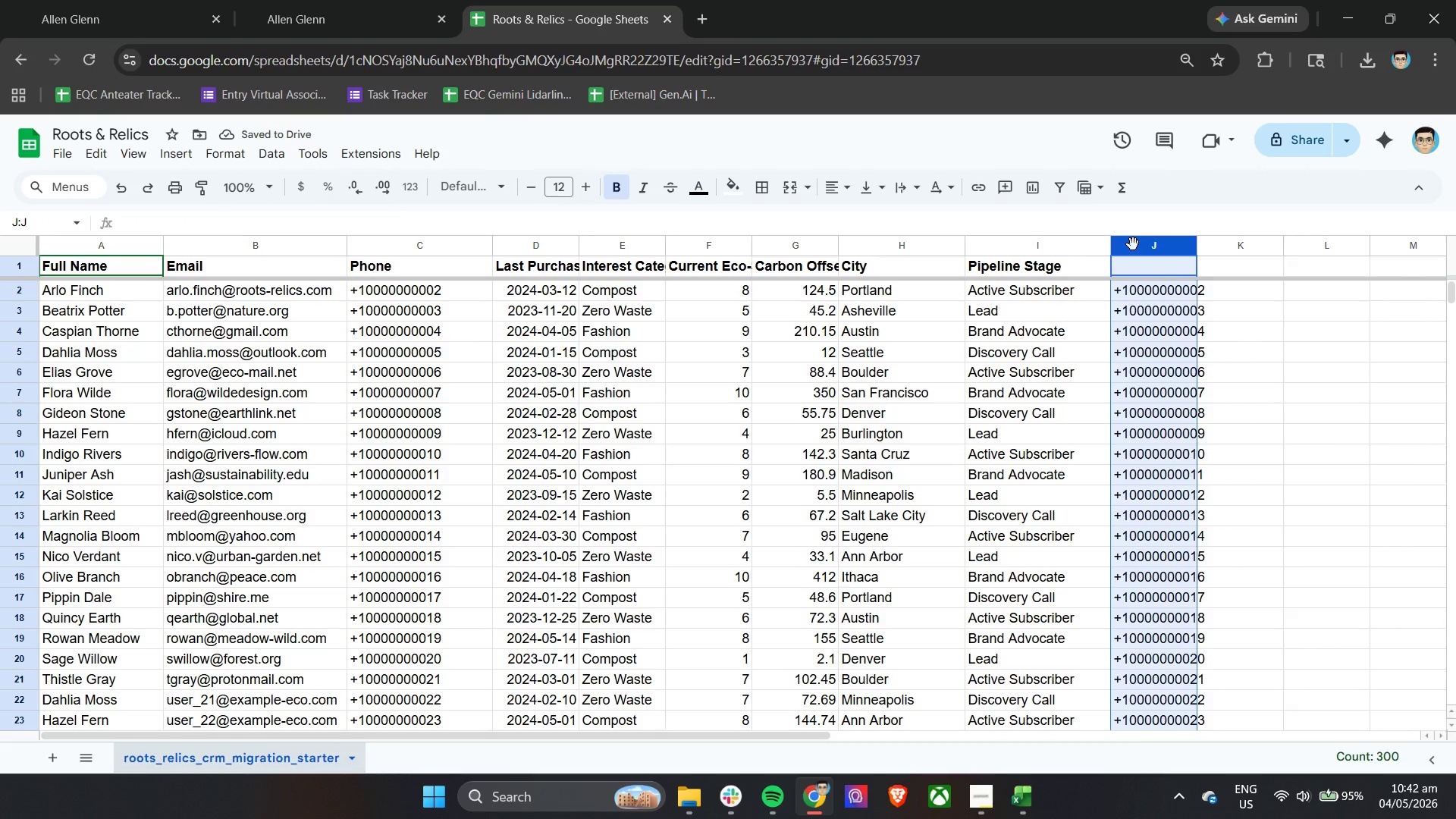 
right_click([1133, 244])
 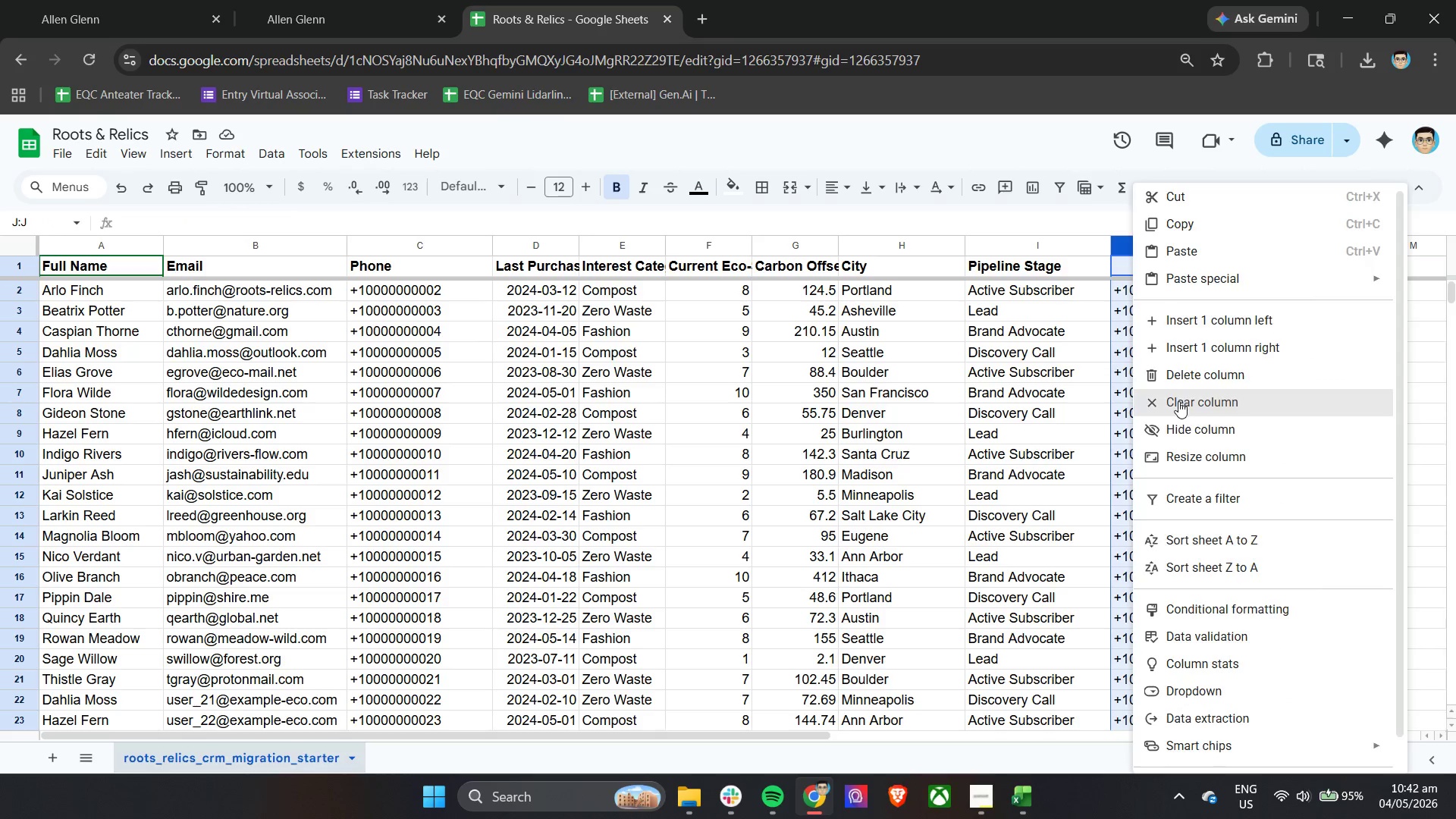 
left_click([1151, 431])
 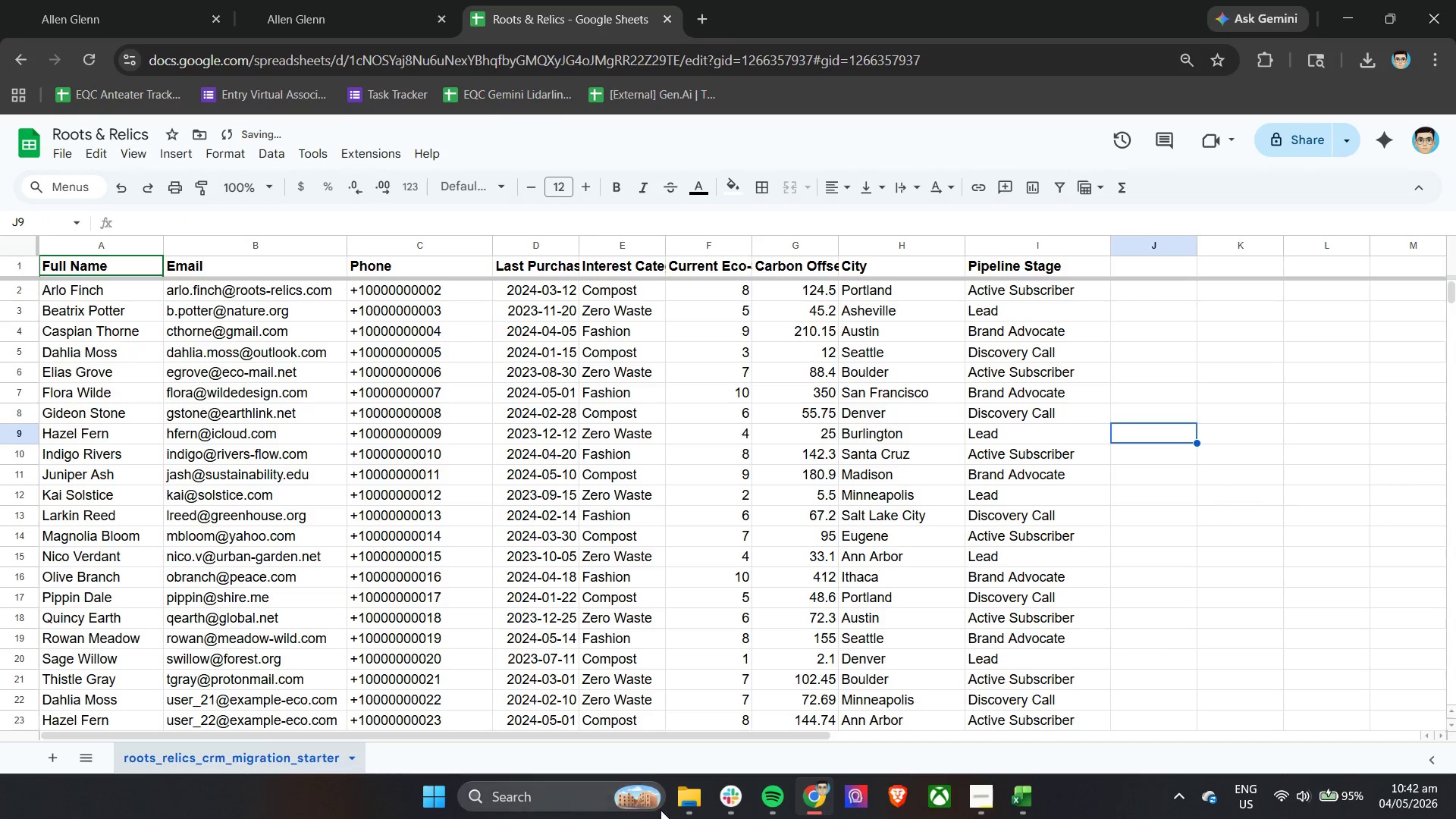 
left_click([682, 810])
 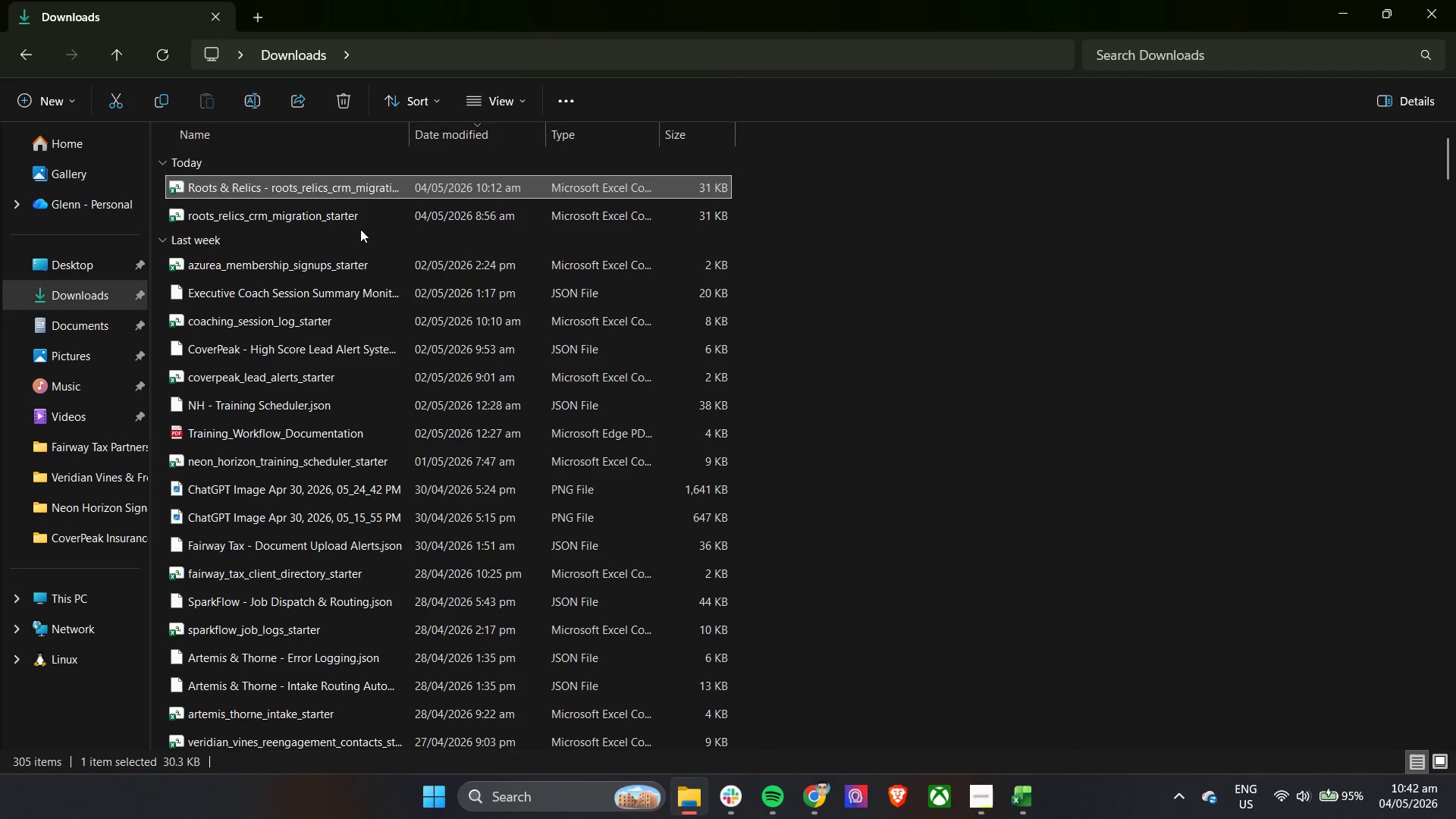 
left_click([330, 199])
 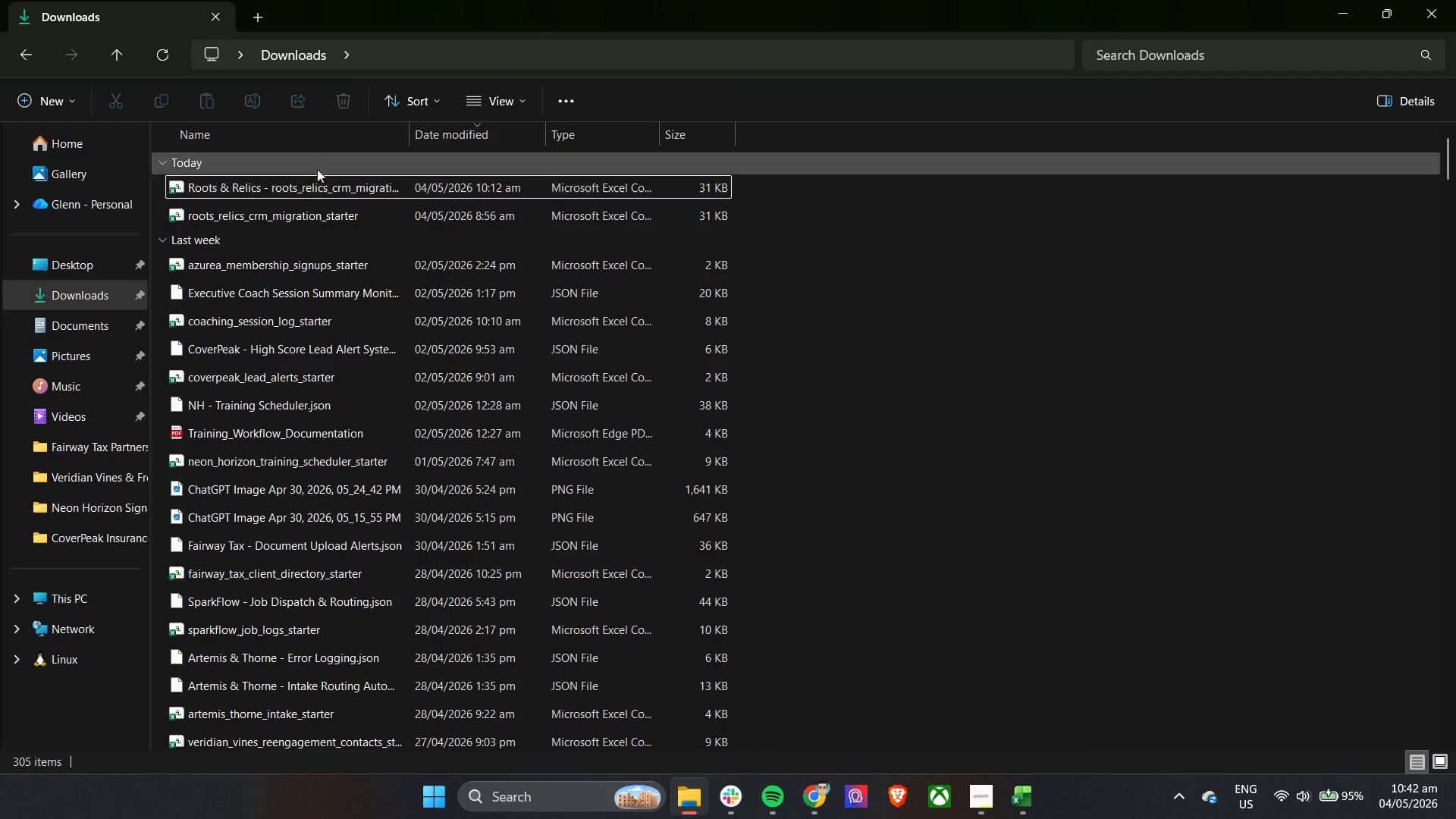 
left_click([315, 189])
 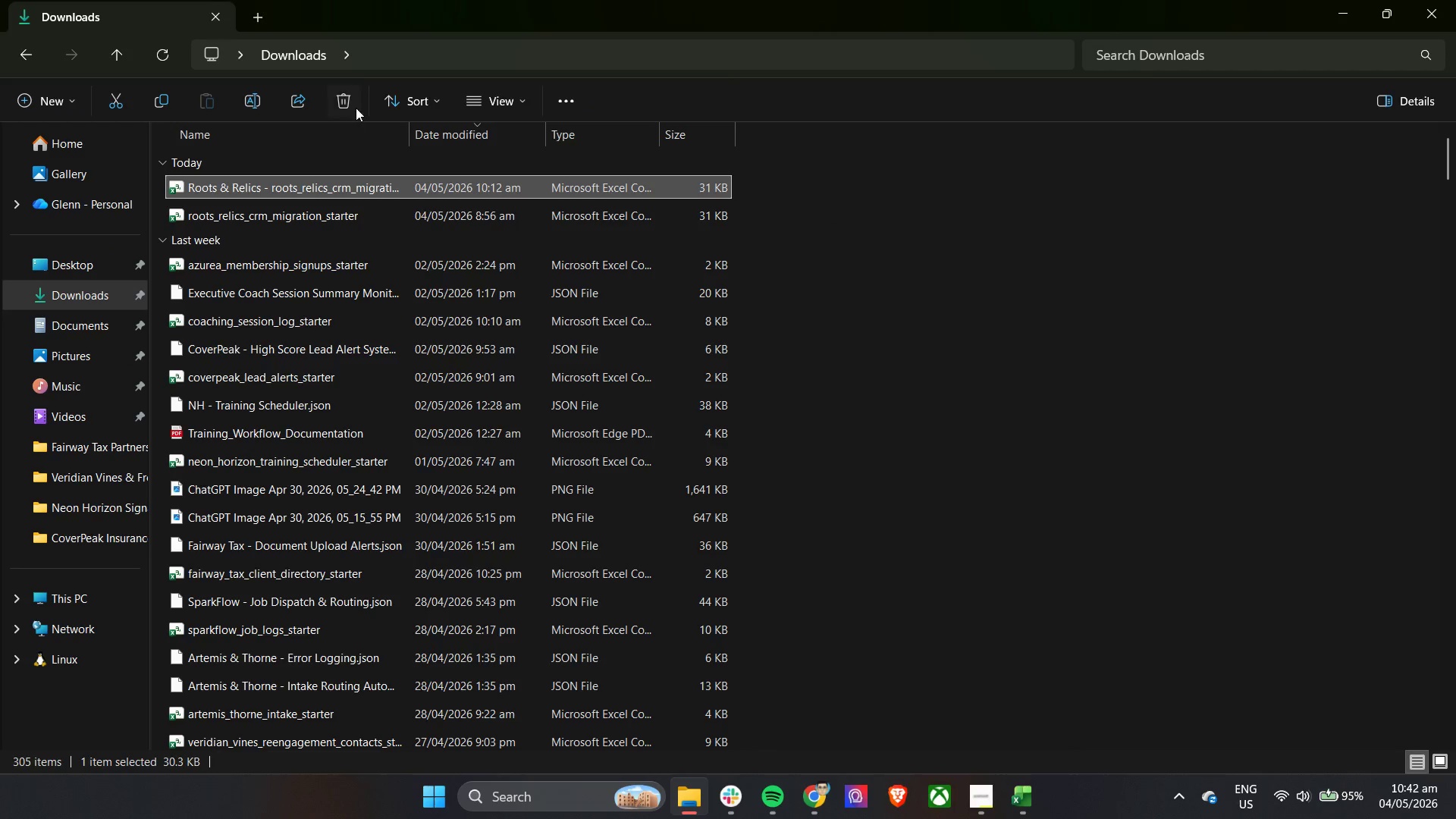 
left_click([345, 98])
 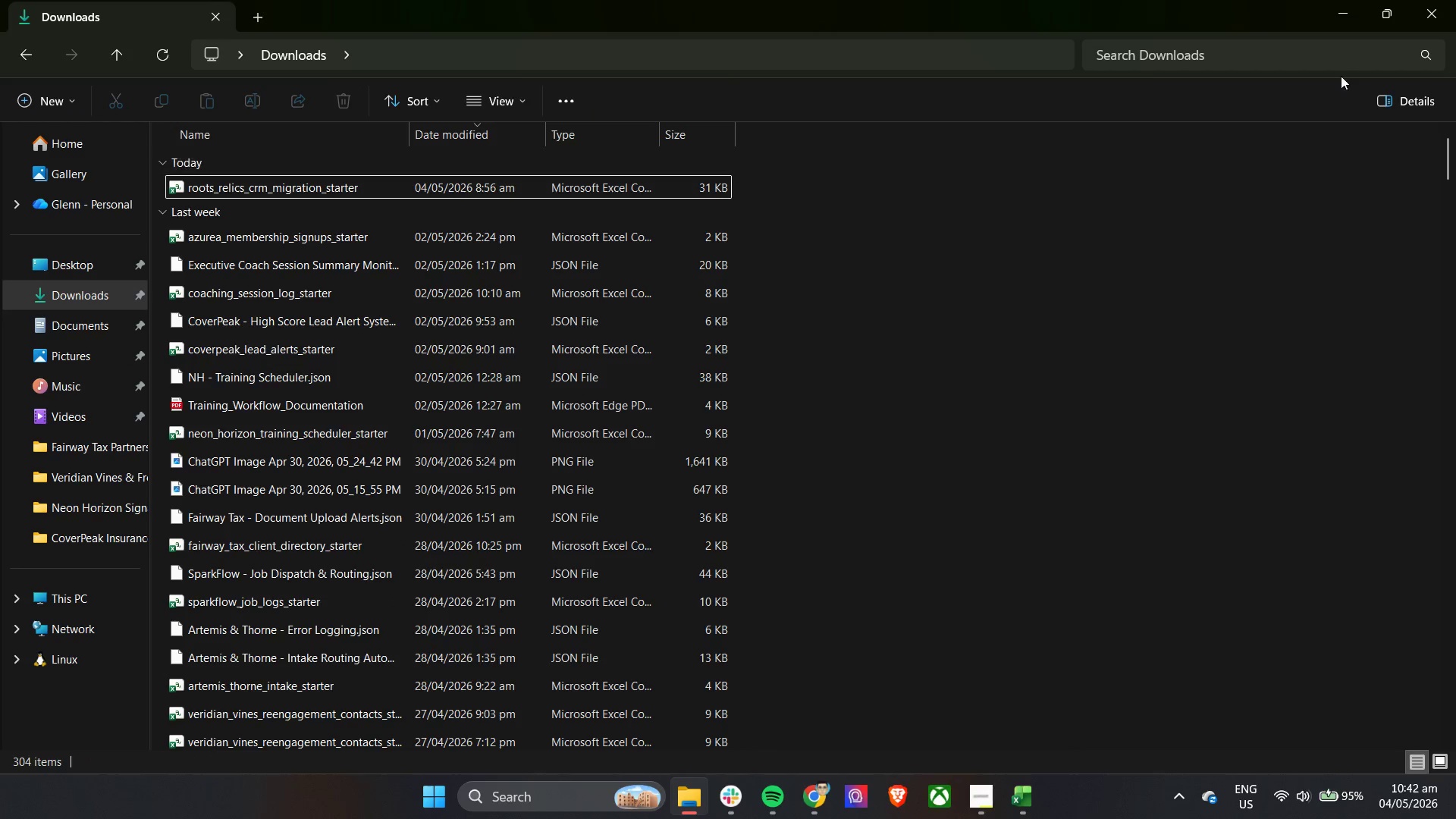 
left_click([1338, 0])
 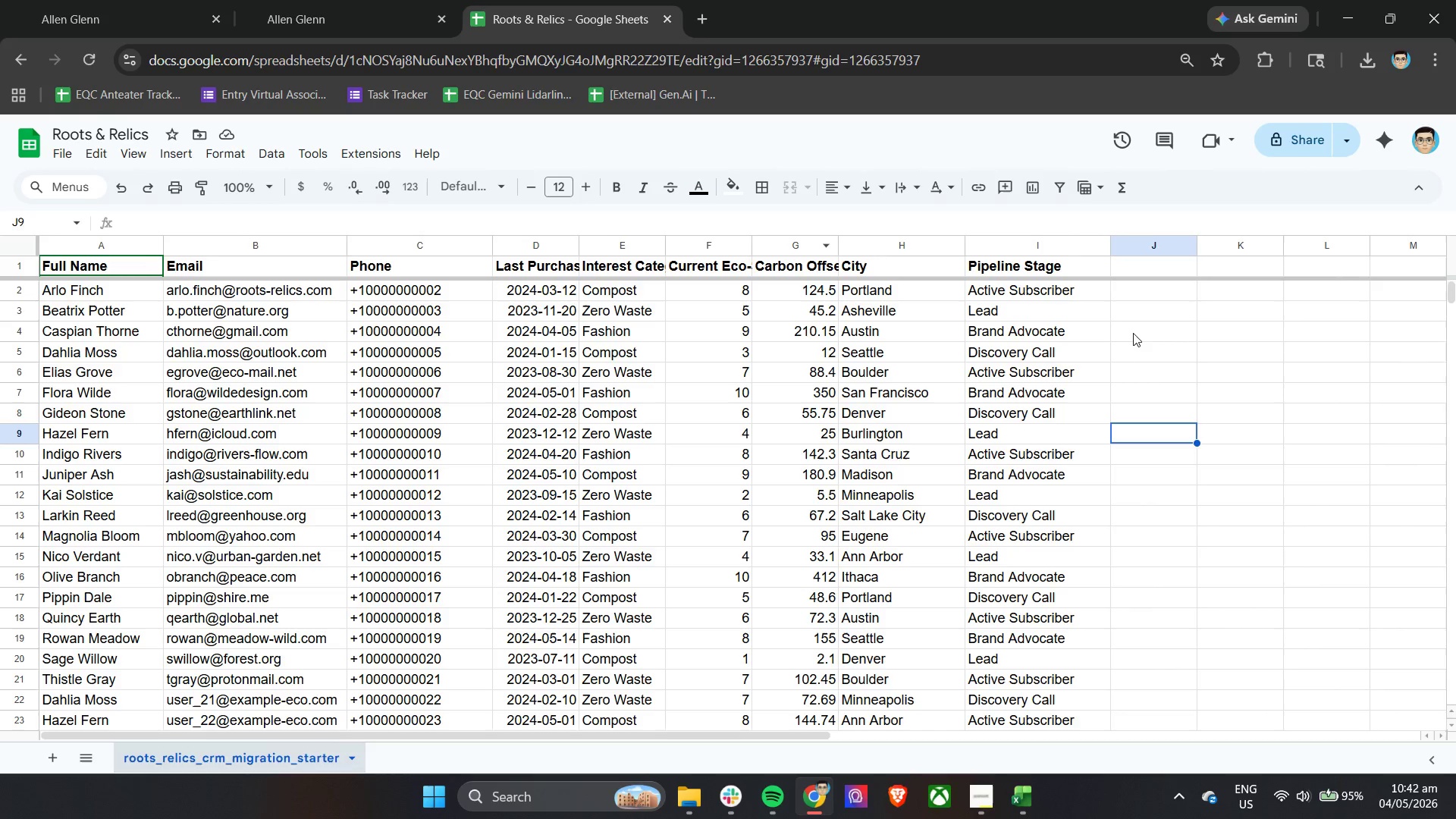 
left_click([1118, 344])
 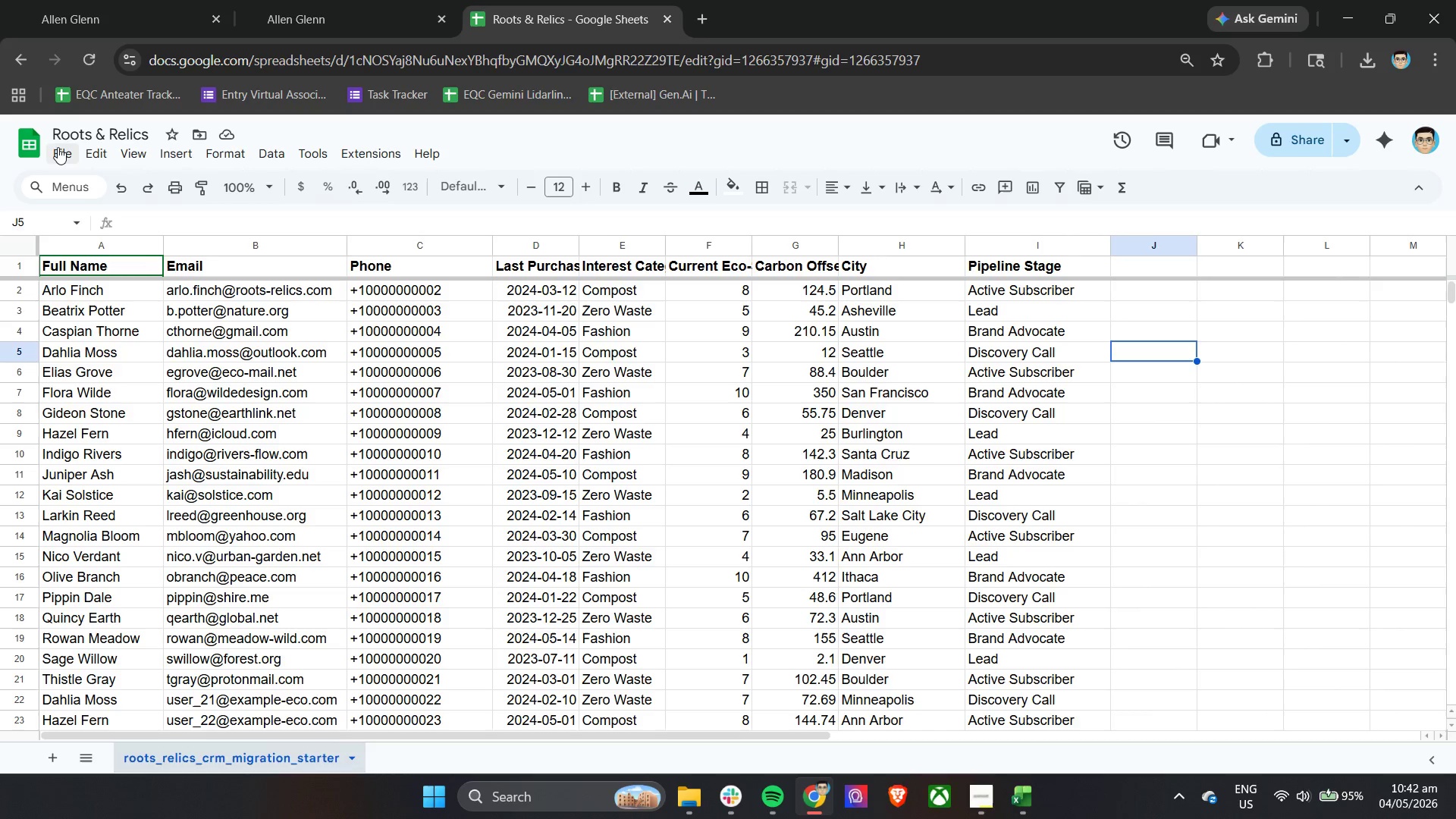 
left_click([58, 148])
 